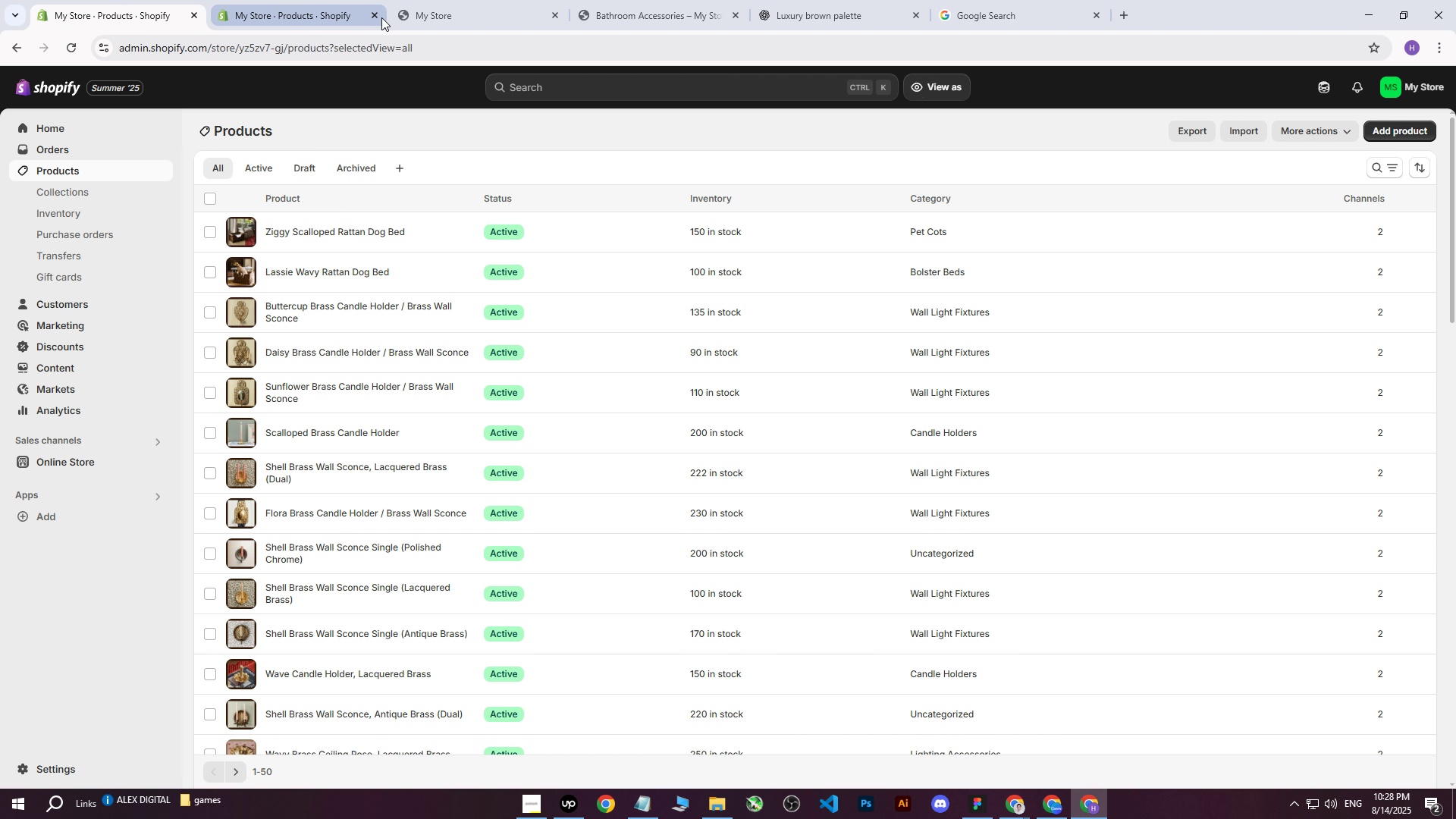 
left_click([380, 17])
 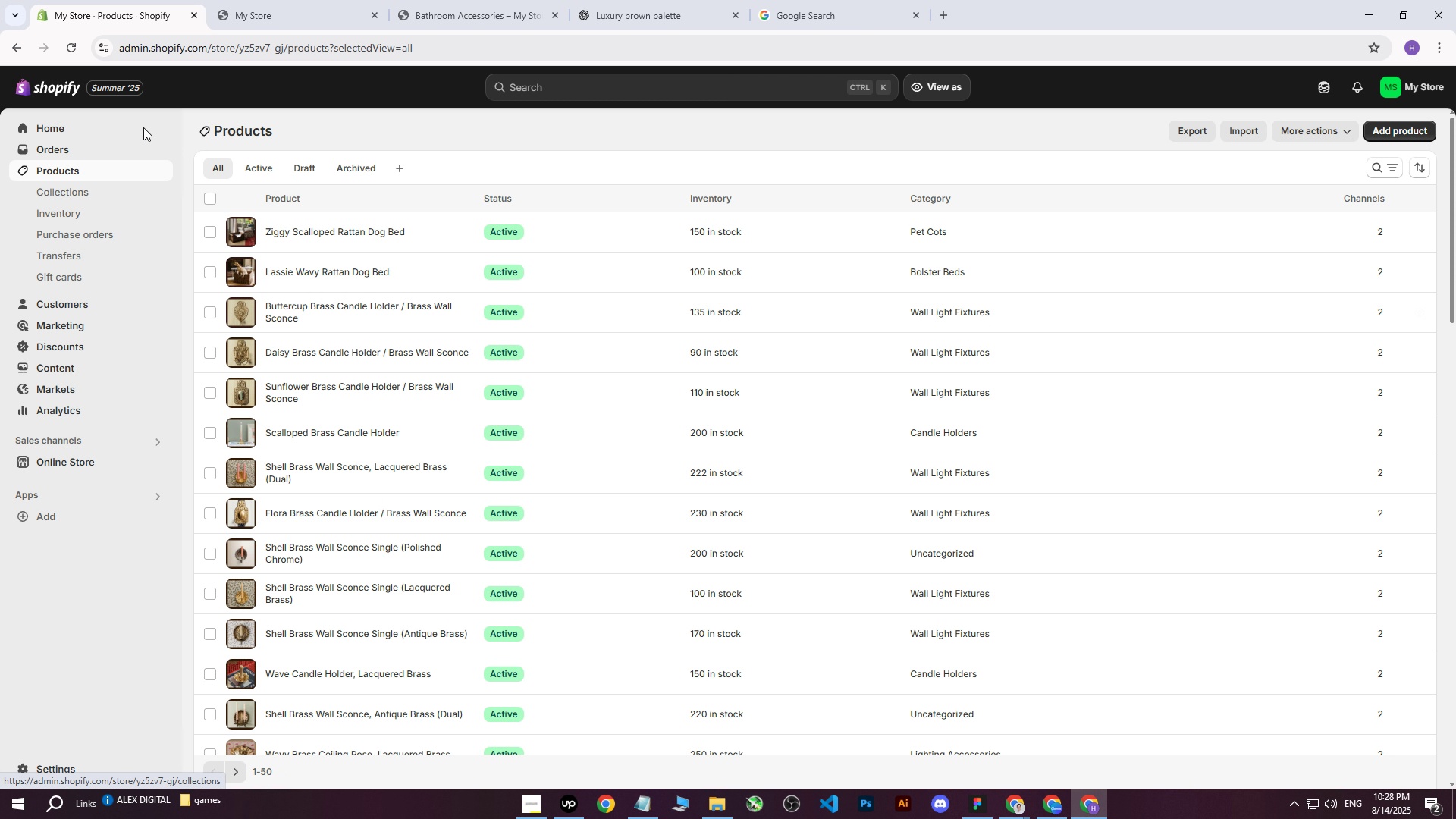 
left_click([72, 50])
 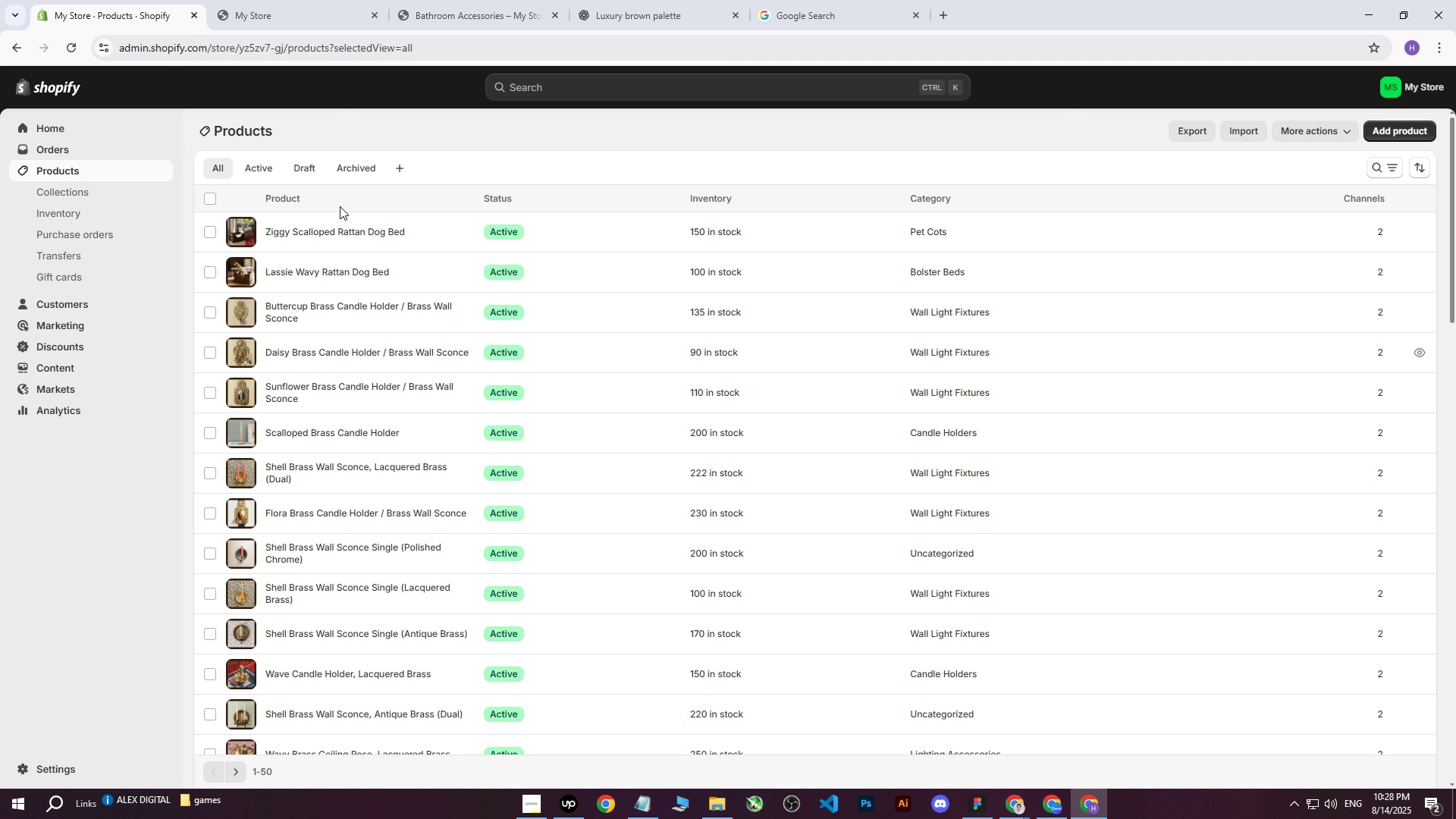 
scroll: coordinate [464, 414], scroll_direction: down, amount: 9.0
 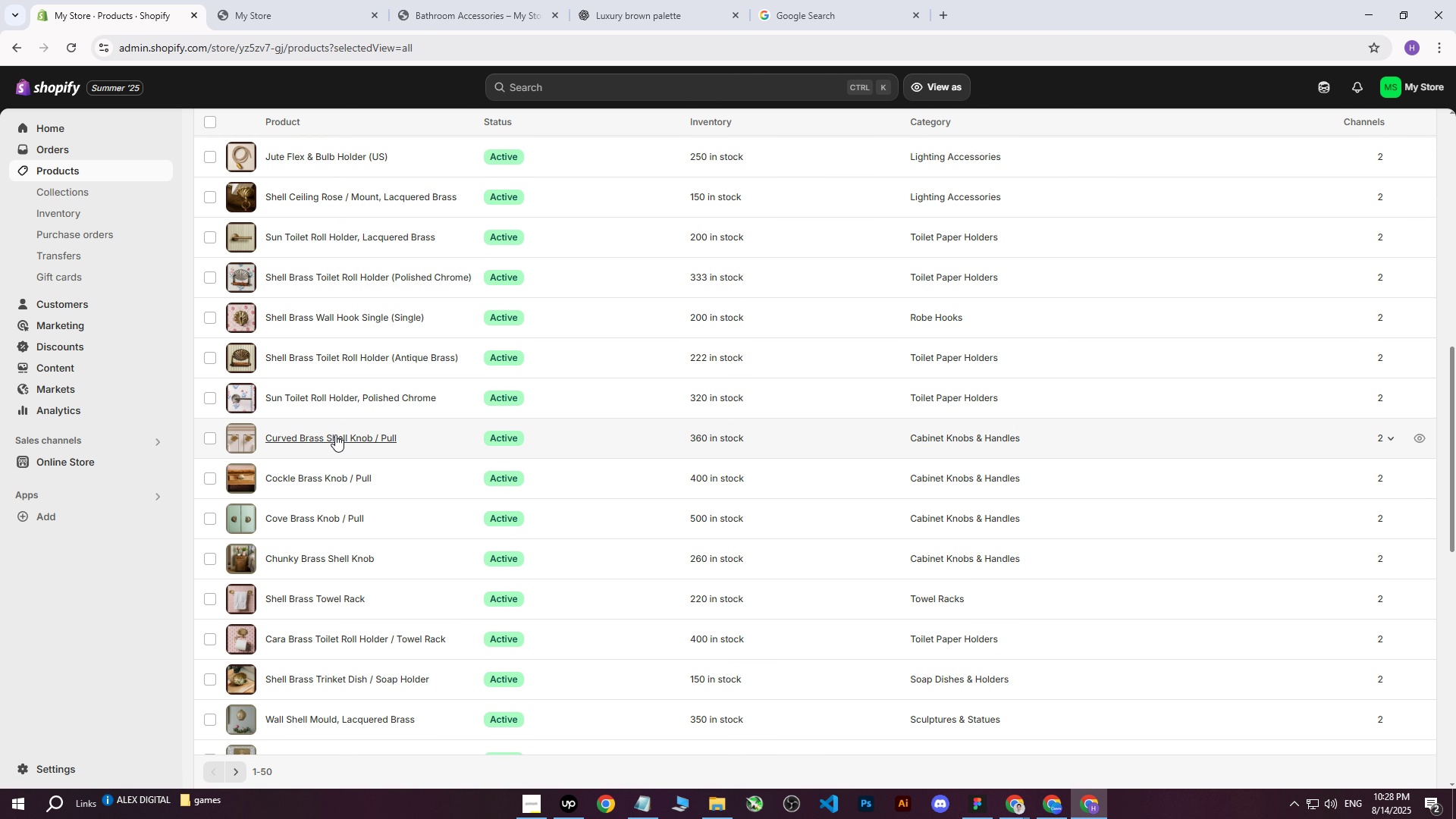 
middle_click([316, 432])
 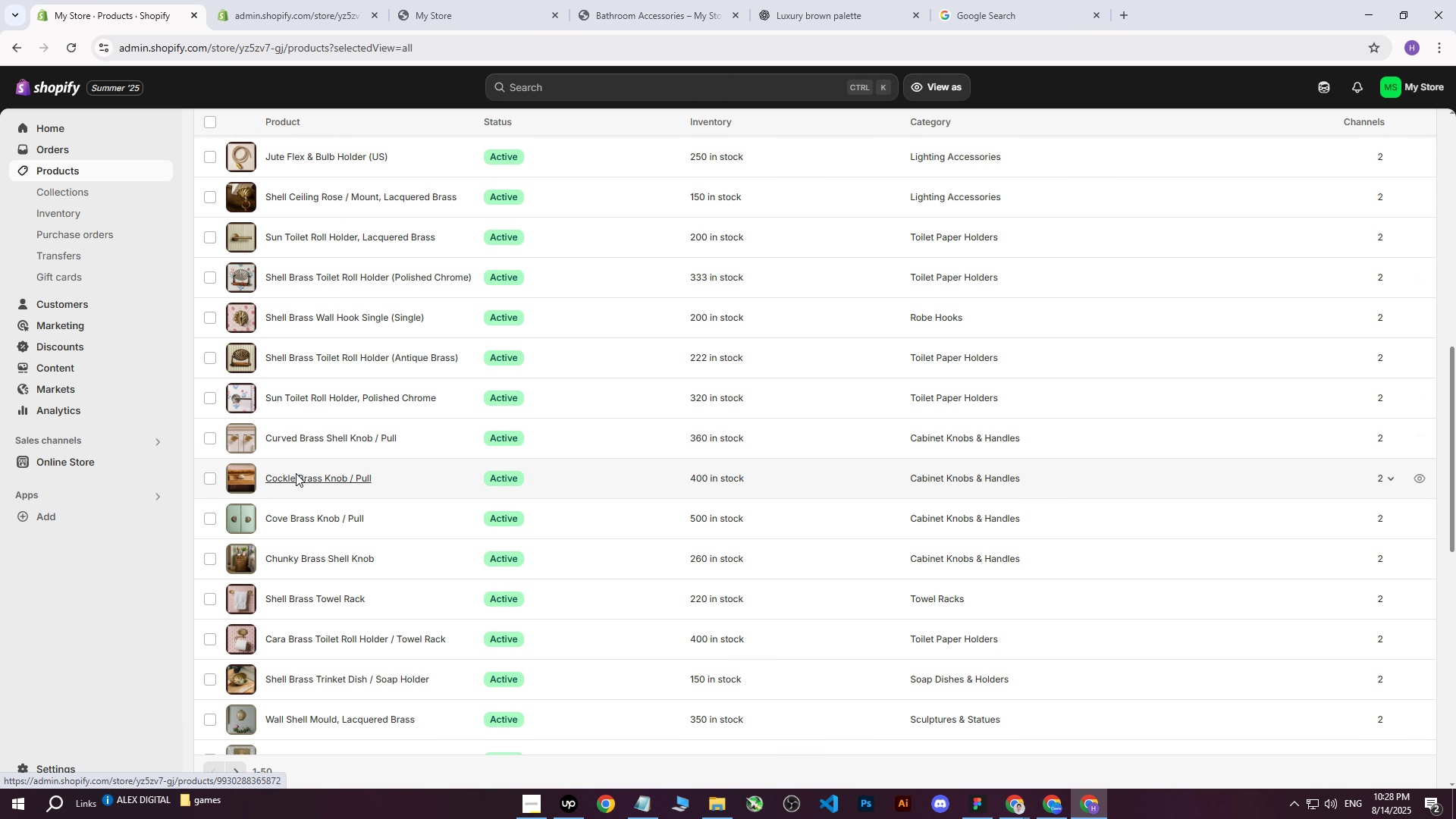 
middle_click([296, 473])
 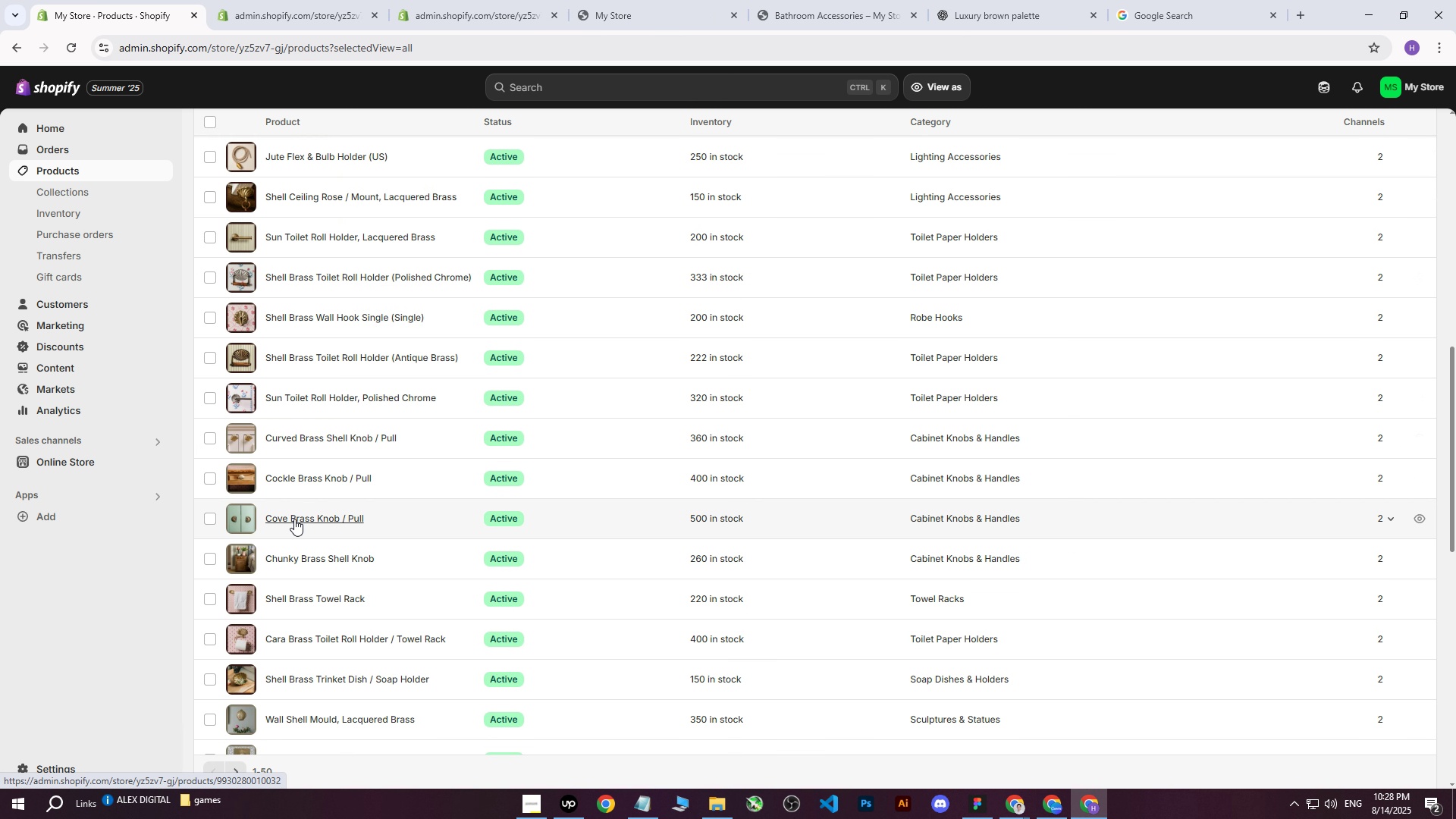 
middle_click([294, 519])
 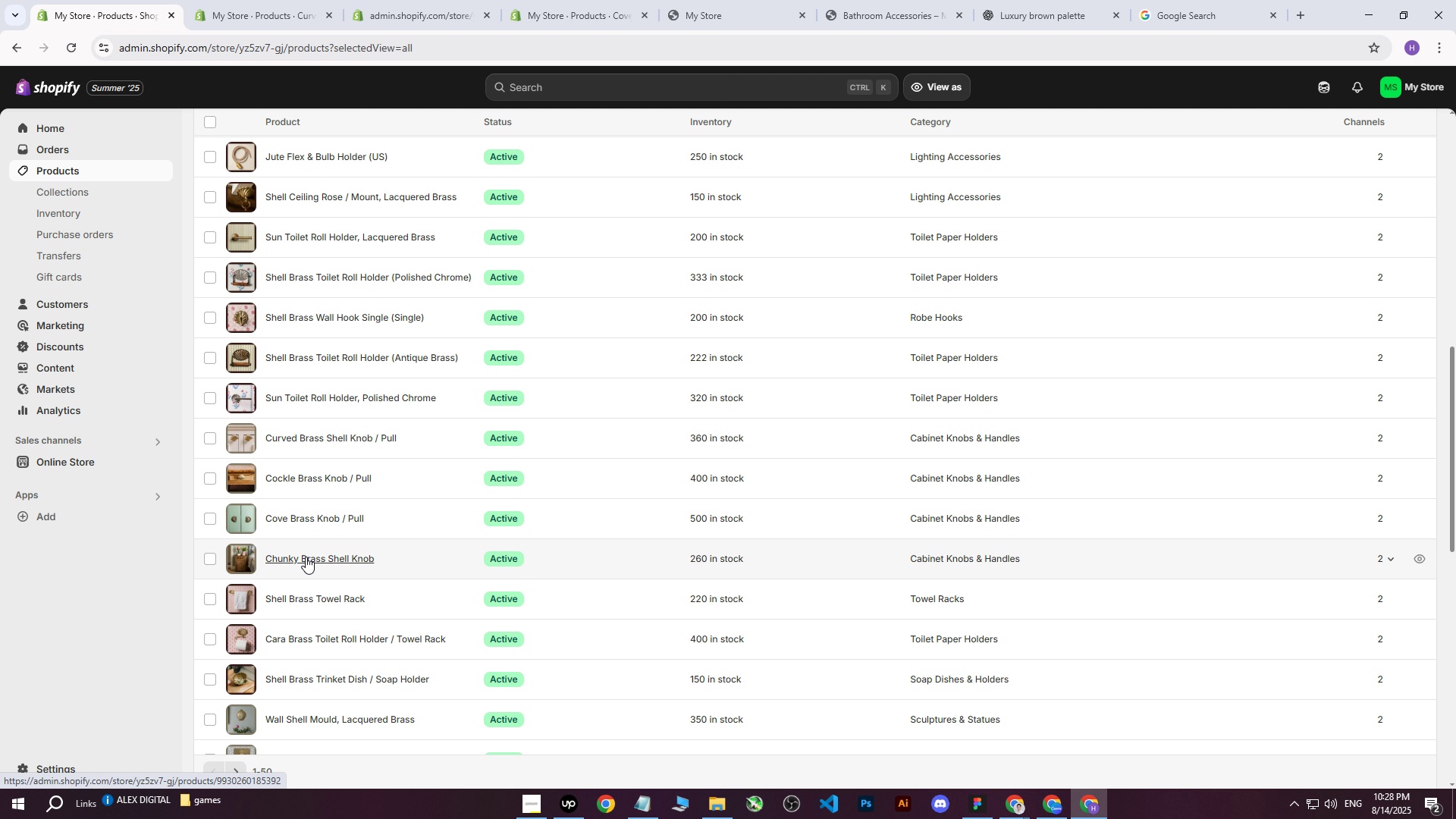 
middle_click([306, 557])
 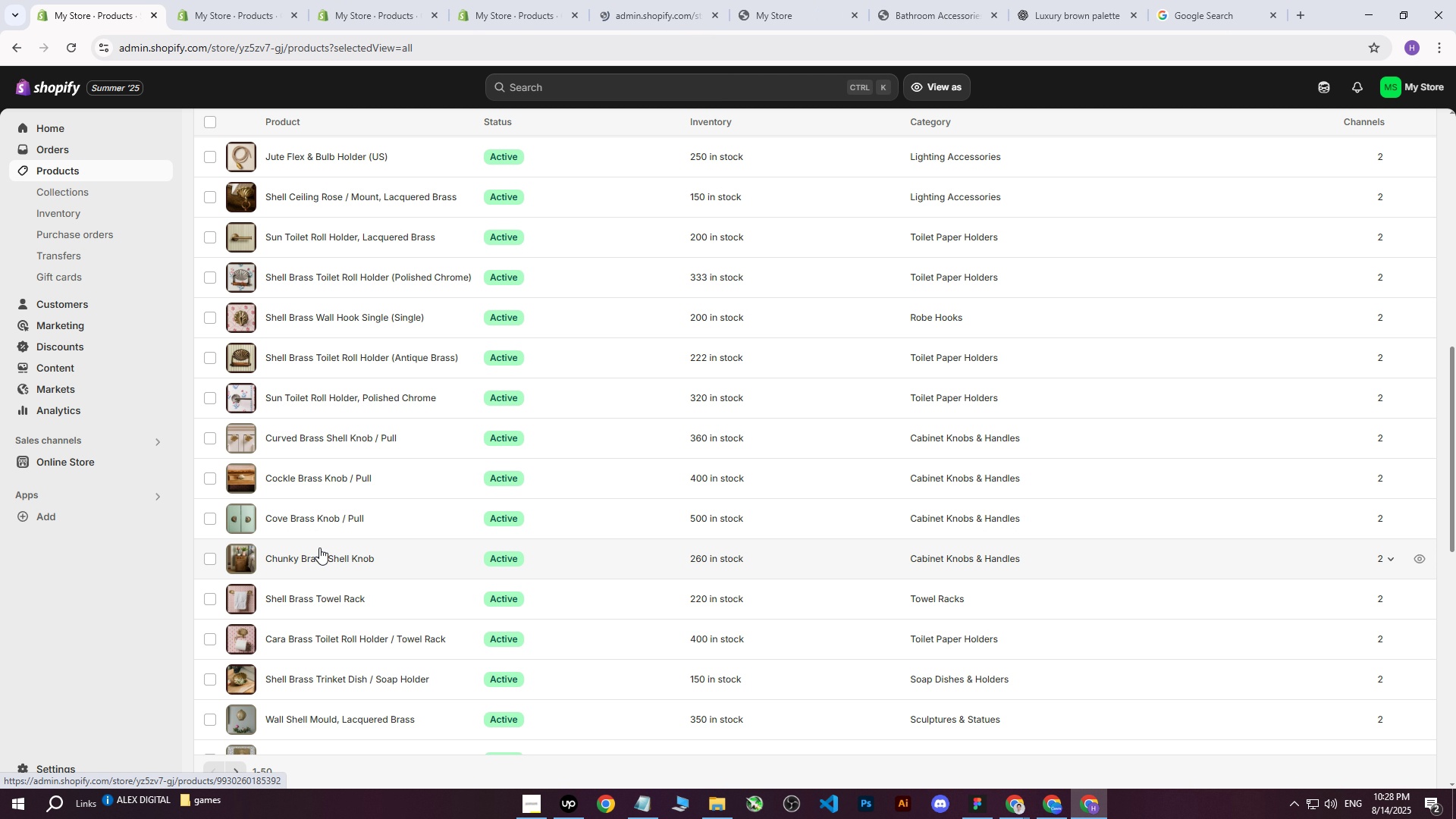 
scroll: coordinate [327, 544], scroll_direction: down, amount: 2.0
 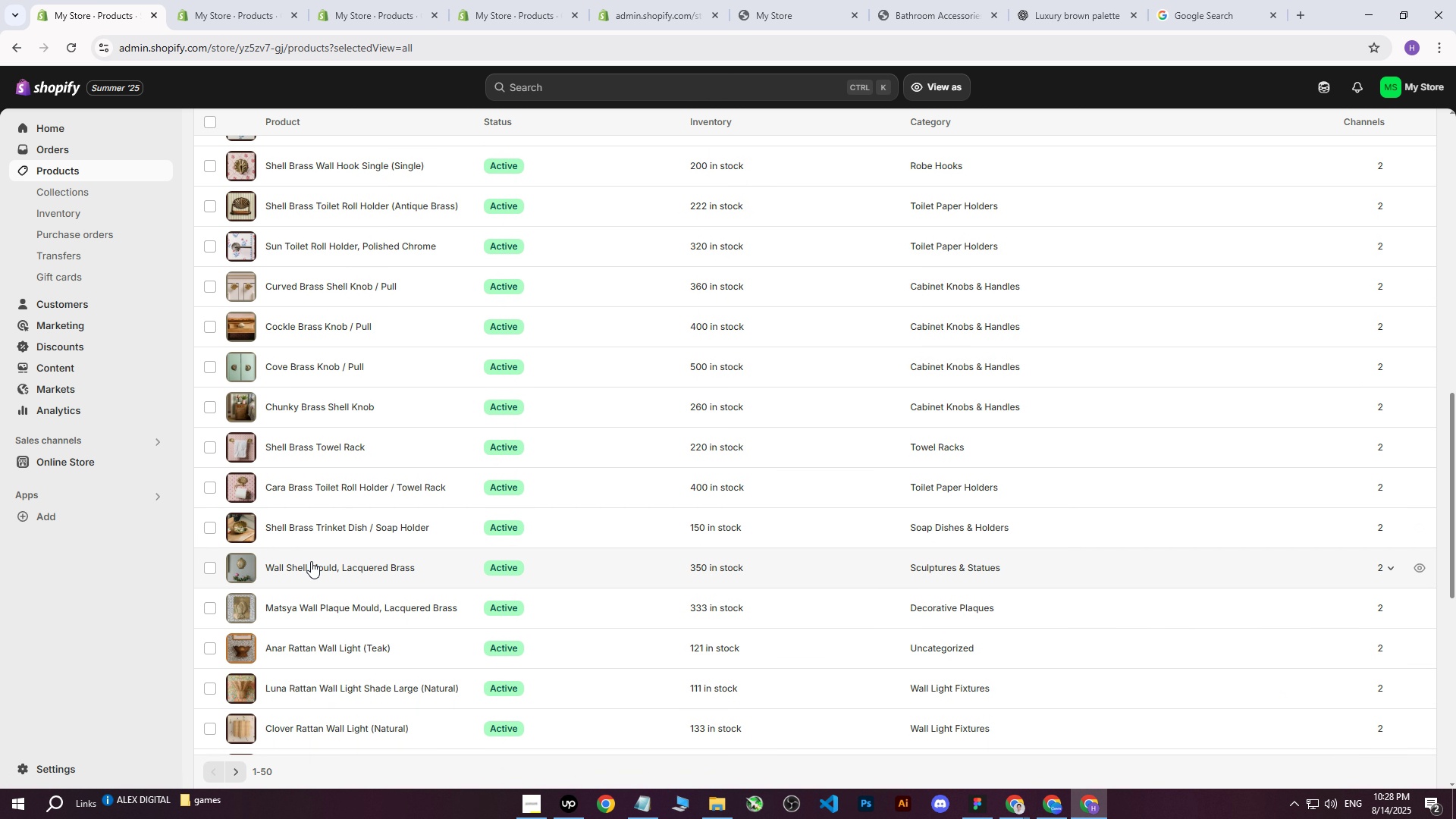 
middle_click([310, 563])
 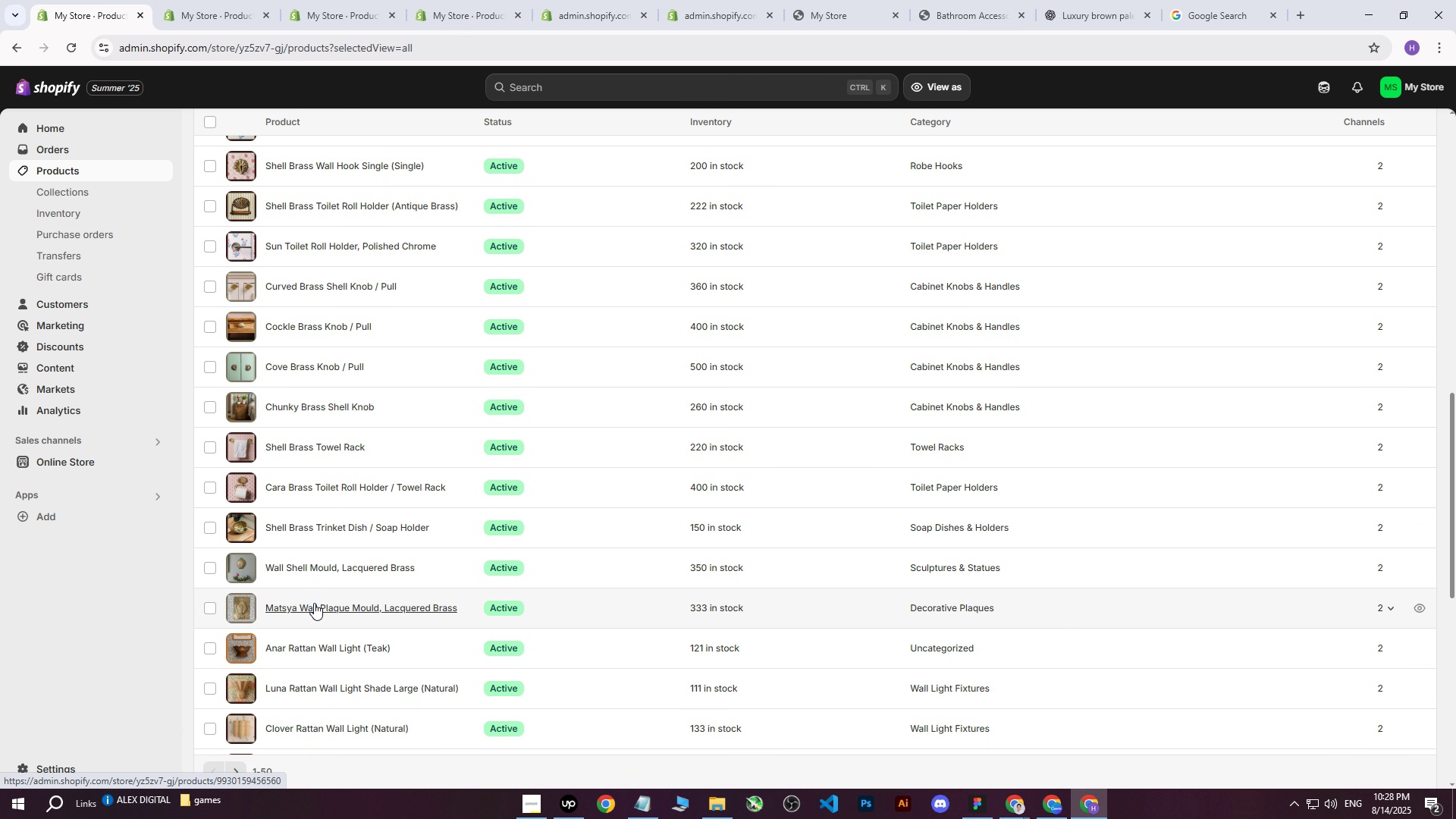 
middle_click([314, 603])
 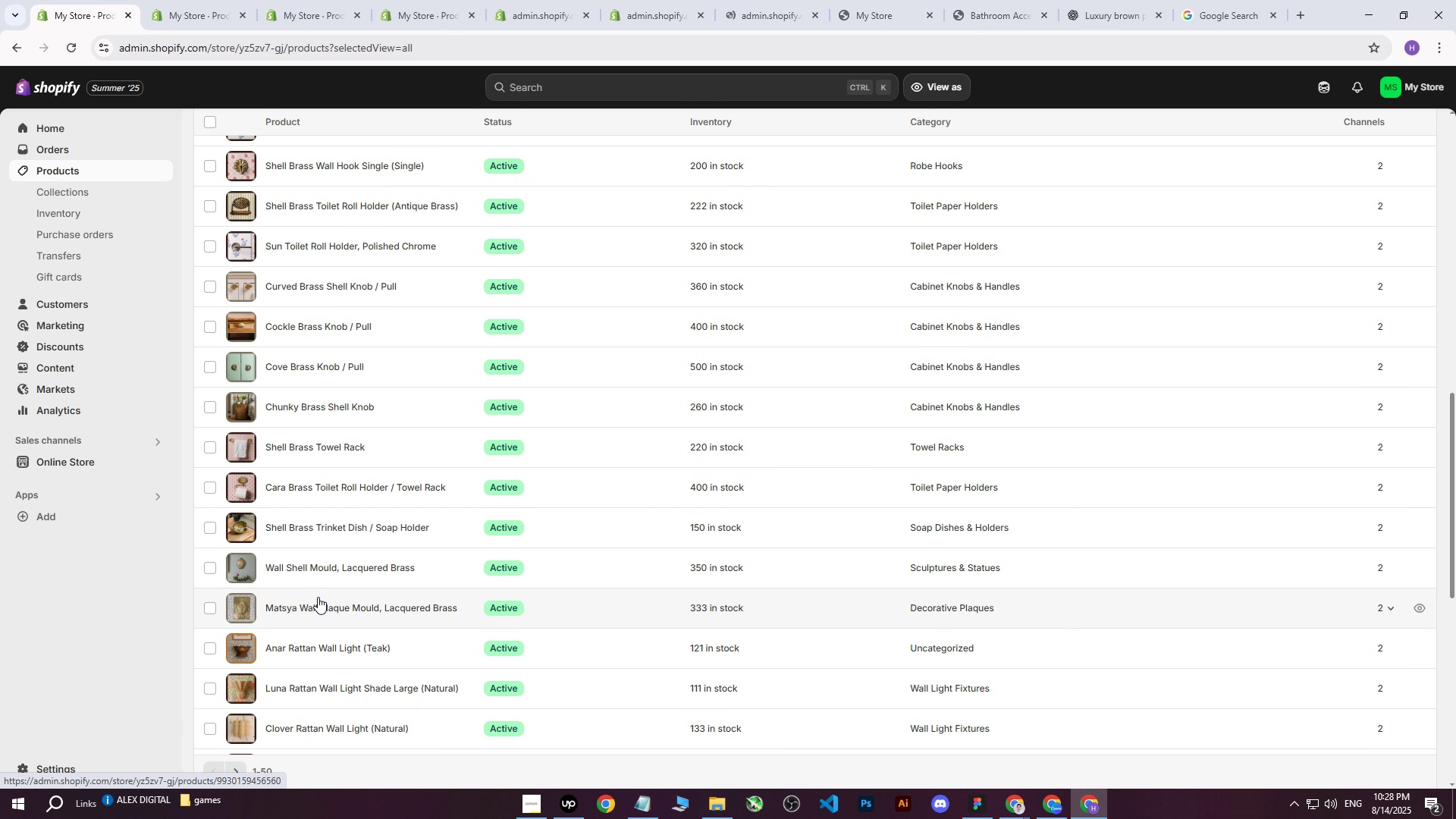 
scroll: coordinate [320, 595], scroll_direction: down, amount: 2.0
 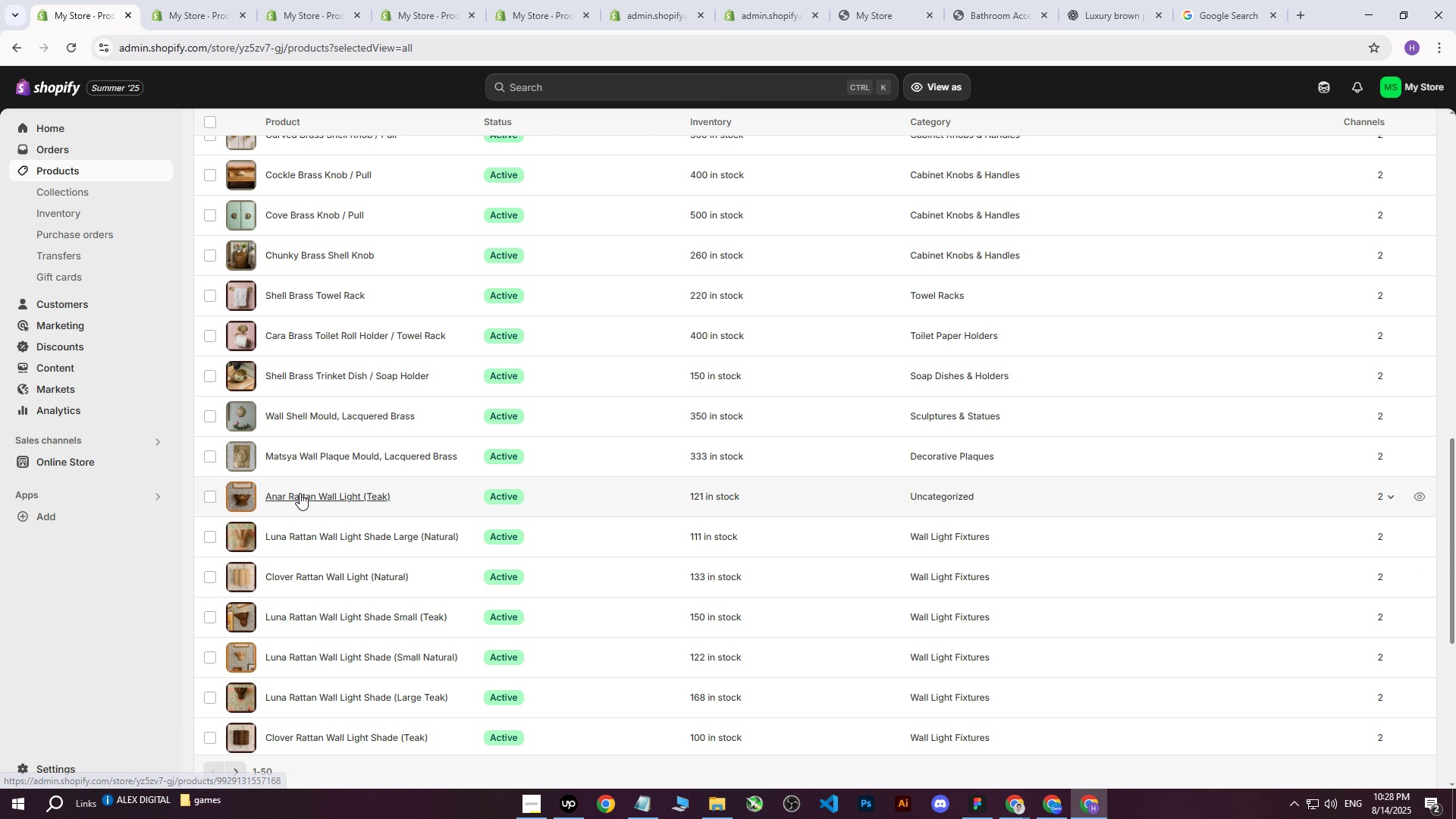 
middle_click([300, 493])
 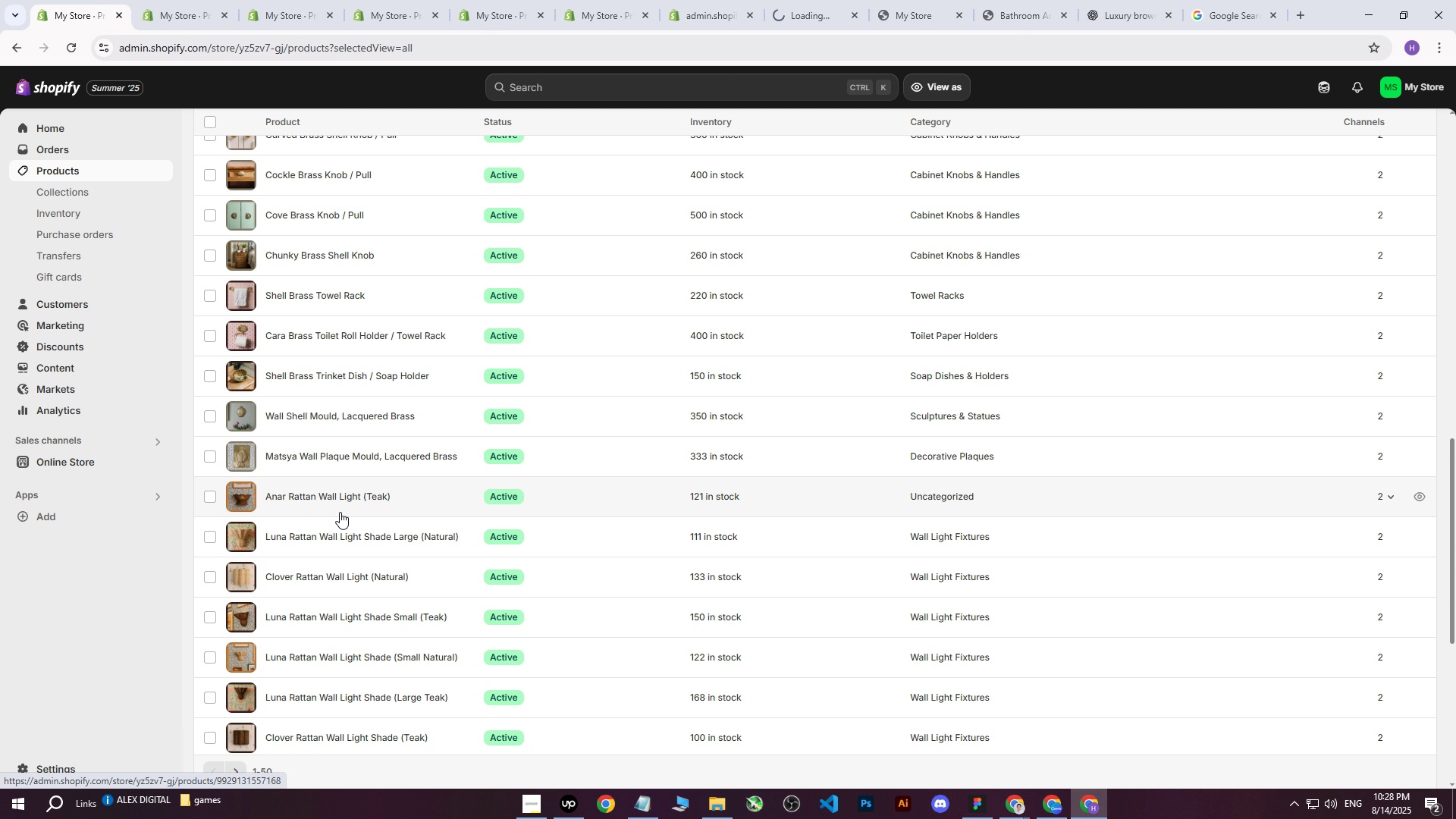 
scroll: coordinate [340, 514], scroll_direction: down, amount: 1.0
 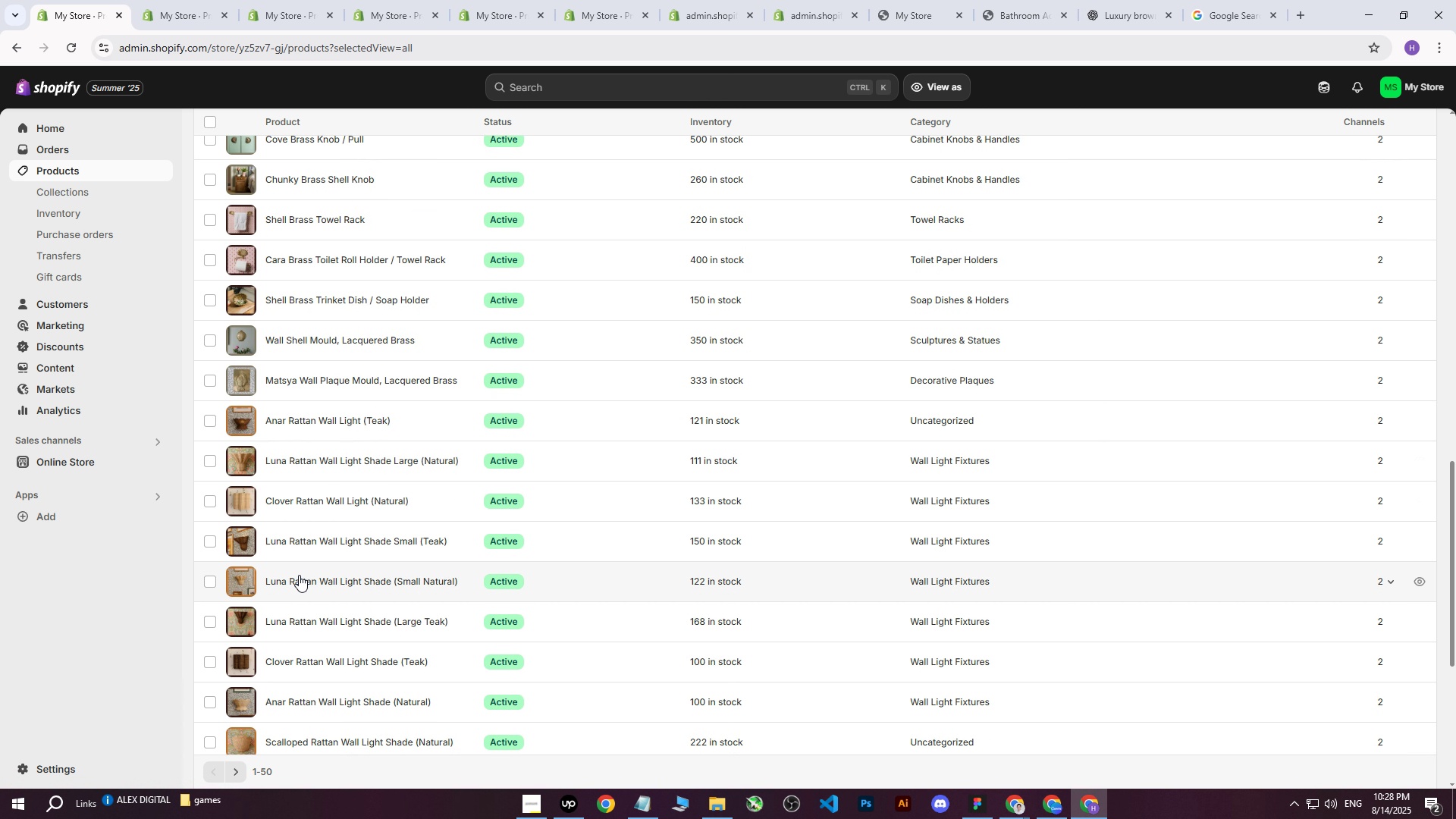 
middle_click([297, 578])
 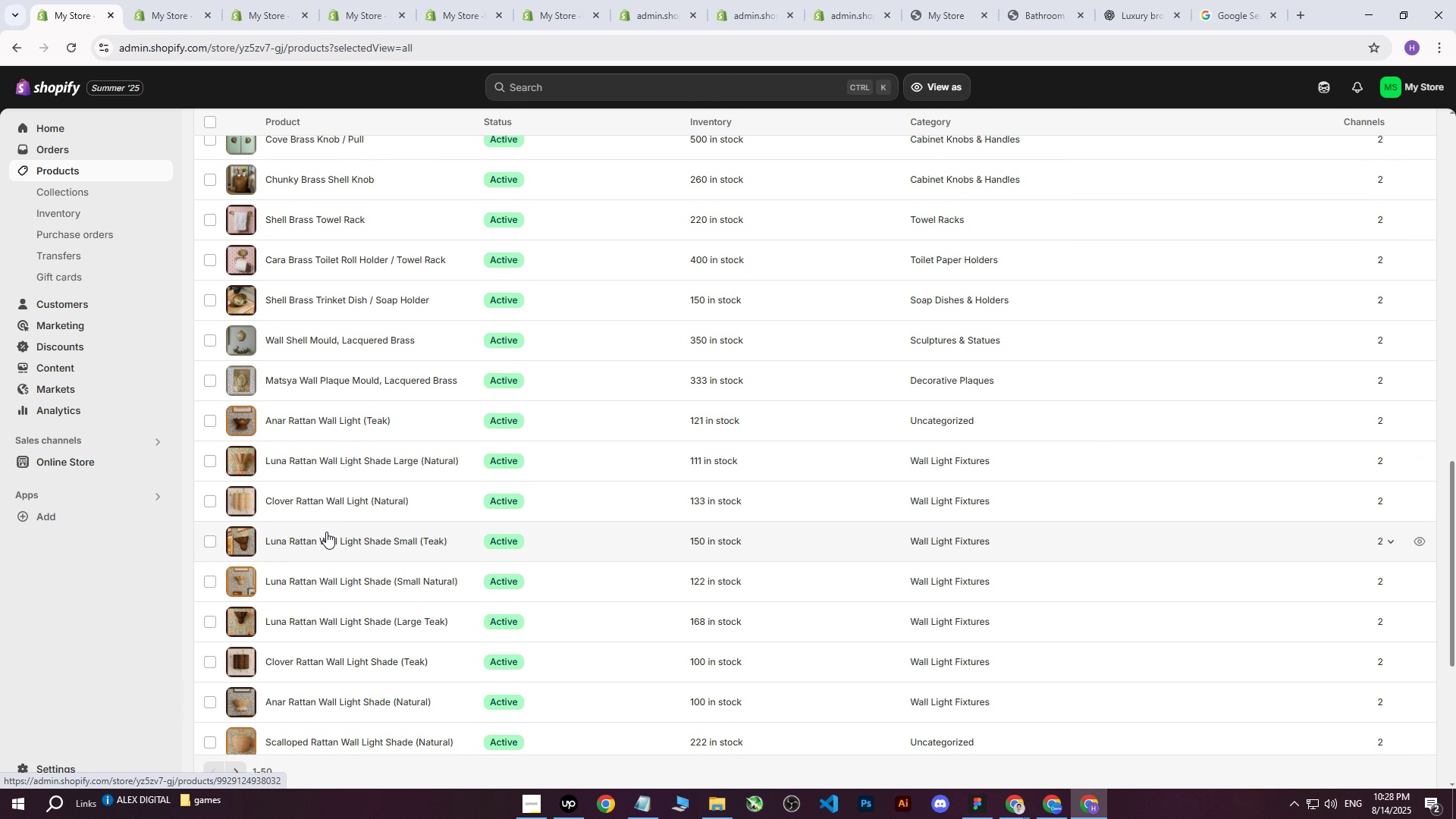 
scroll: coordinate [325, 541], scroll_direction: down, amount: 3.0
 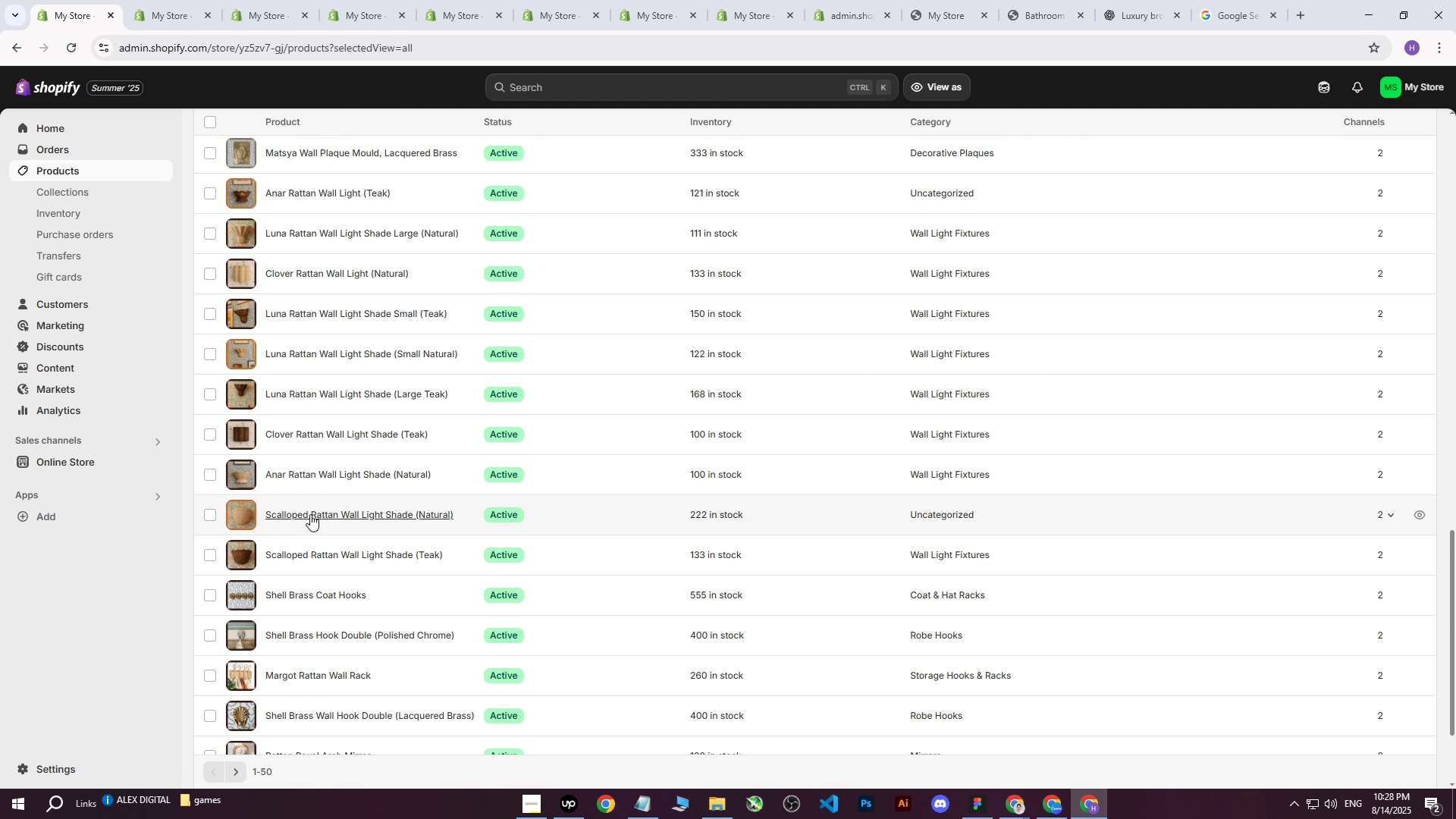 
middle_click([310, 514])
 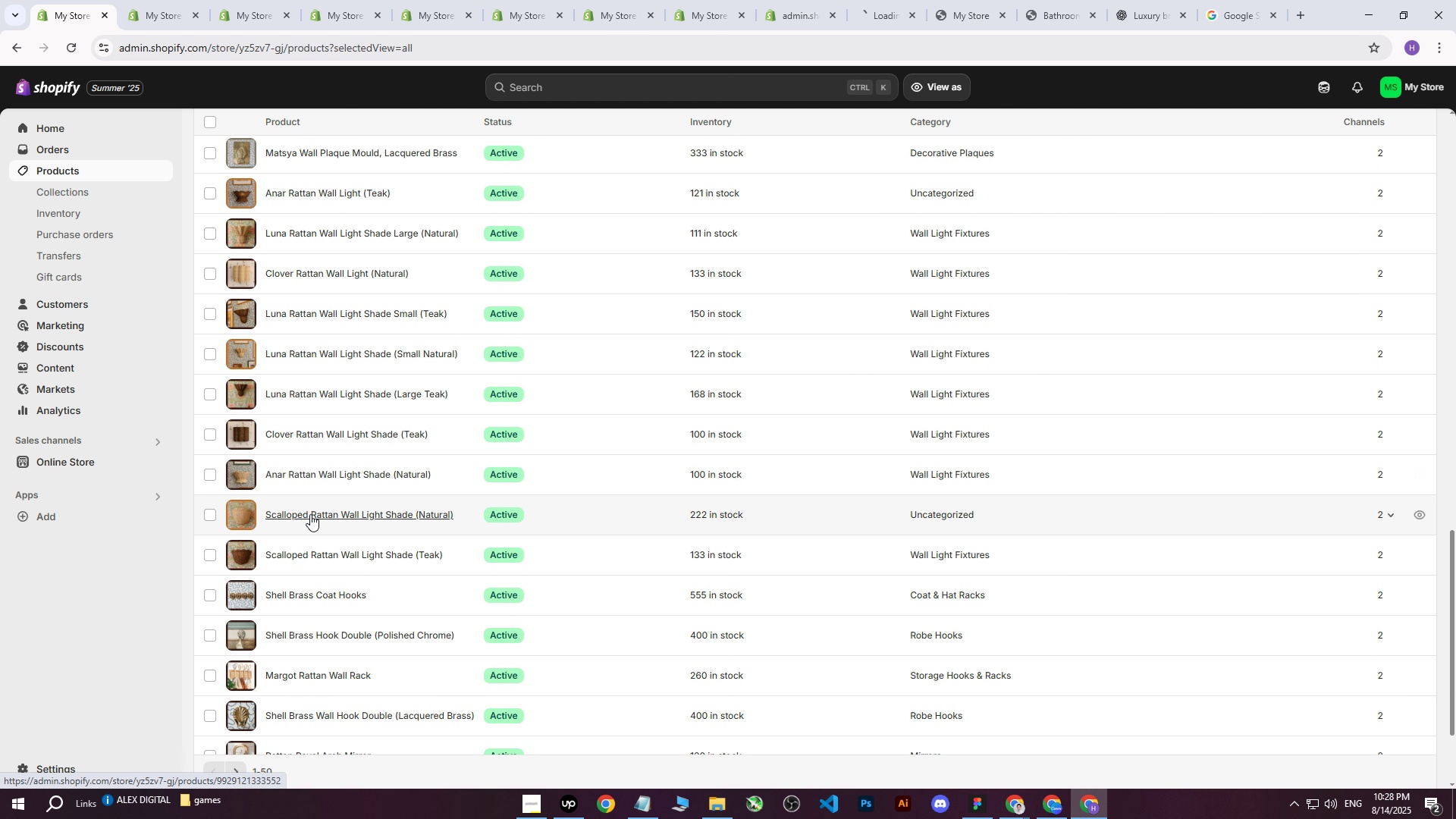 
scroll: coordinate [310, 518], scroll_direction: down, amount: 3.0
 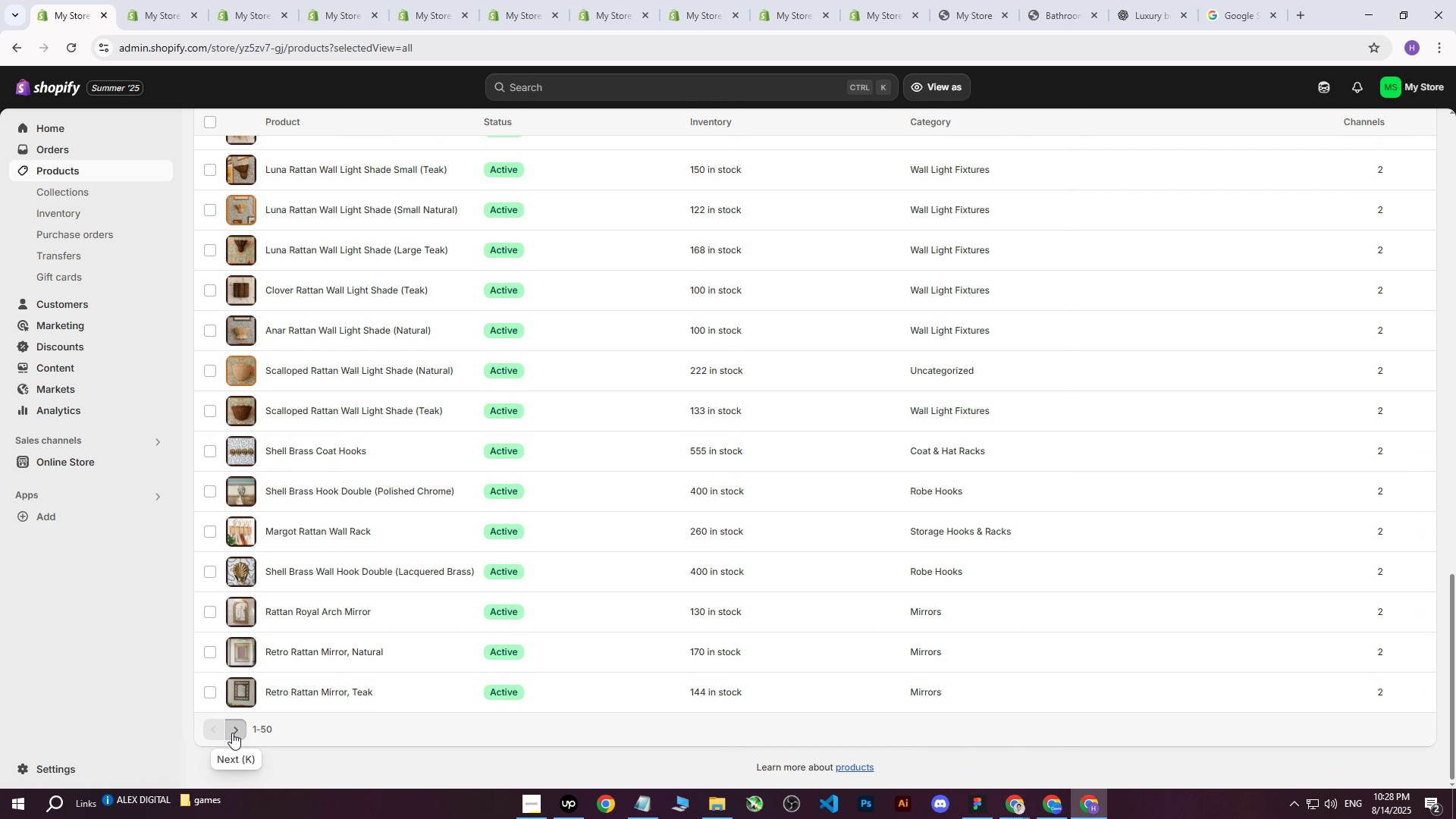 
left_click([232, 733])
 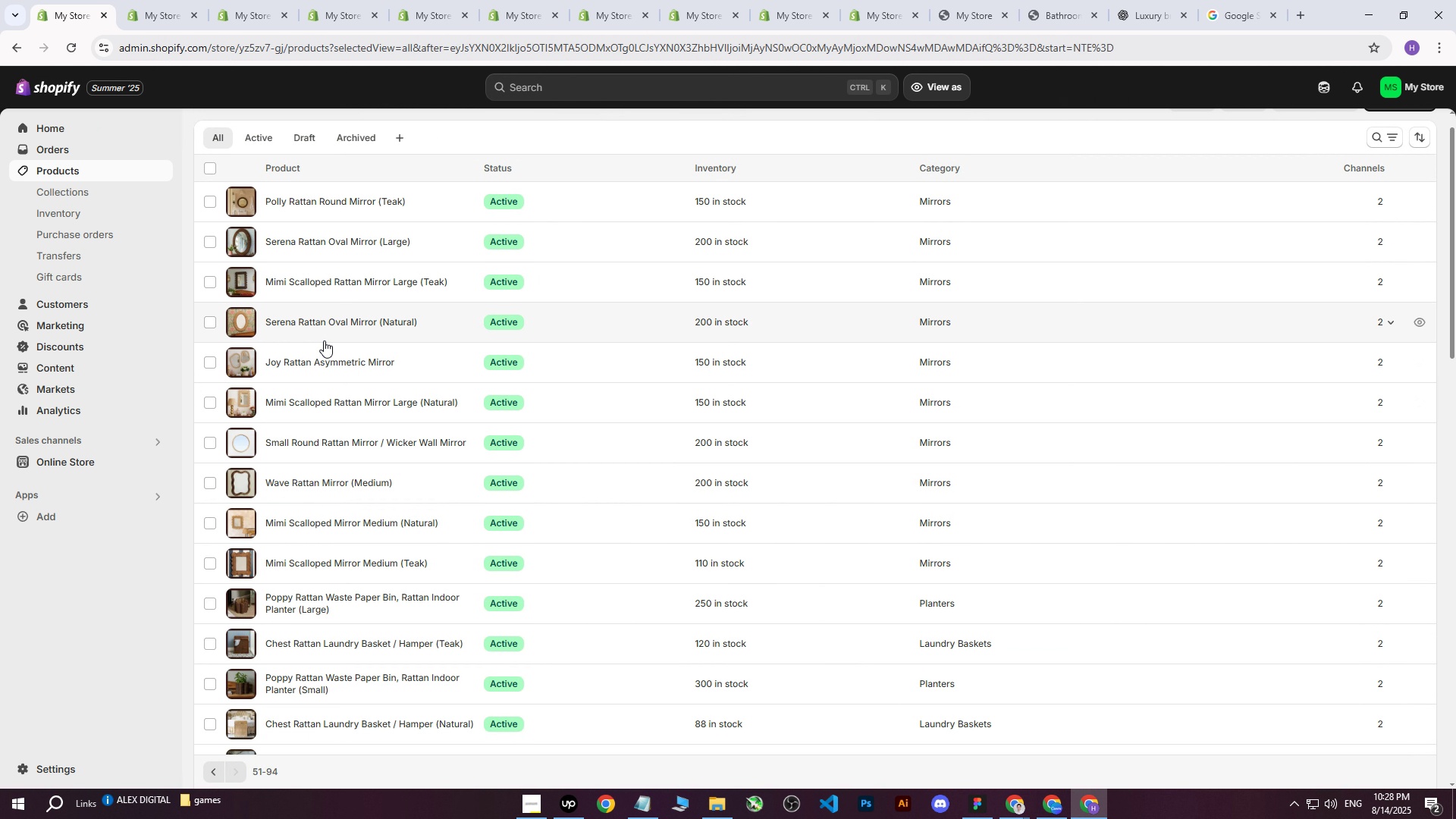 
scroll: coordinate [335, 392], scroll_direction: down, amount: 14.0
 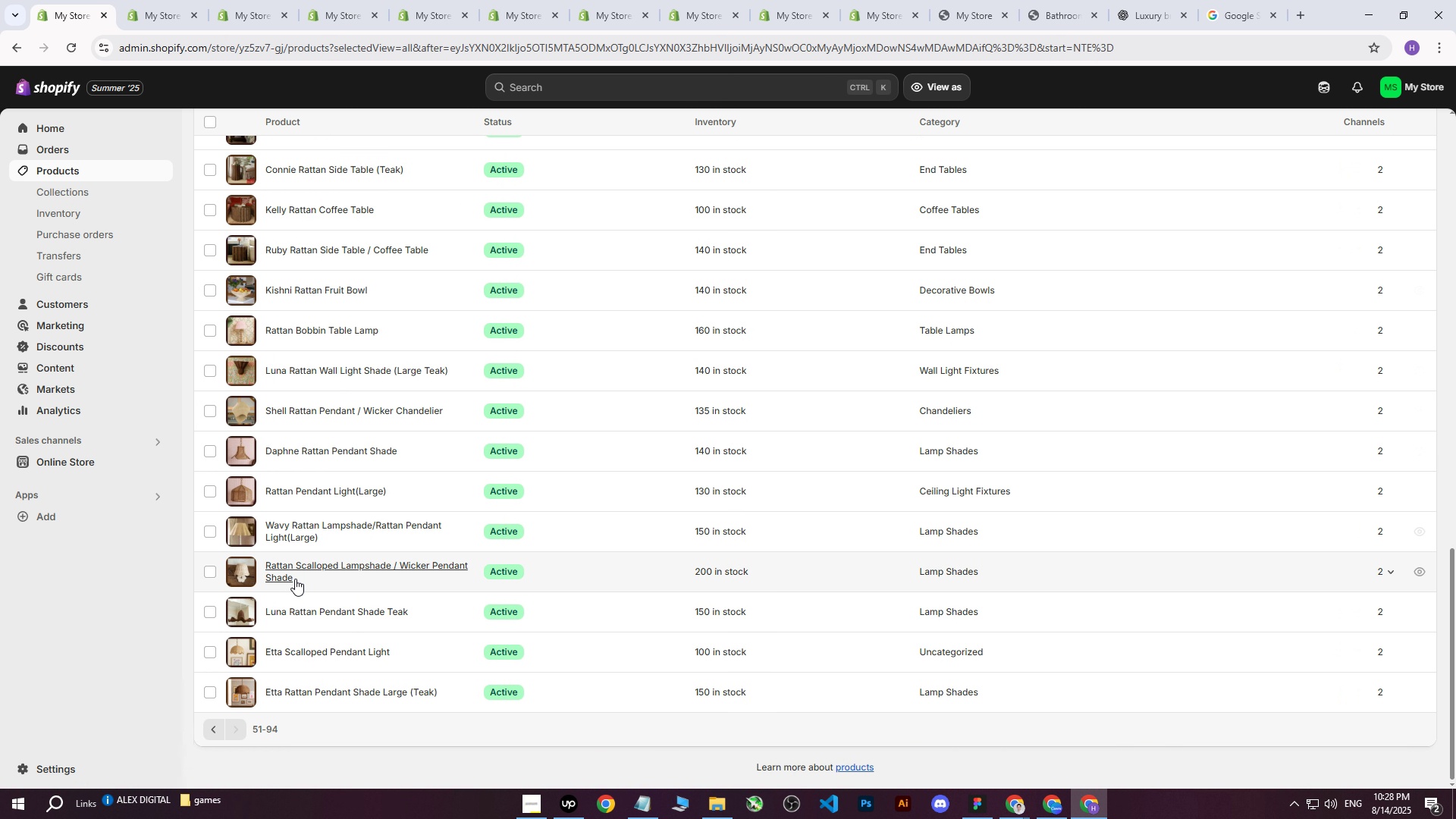 
scroll: coordinate [606, 258], scroll_direction: up, amount: 6.0
 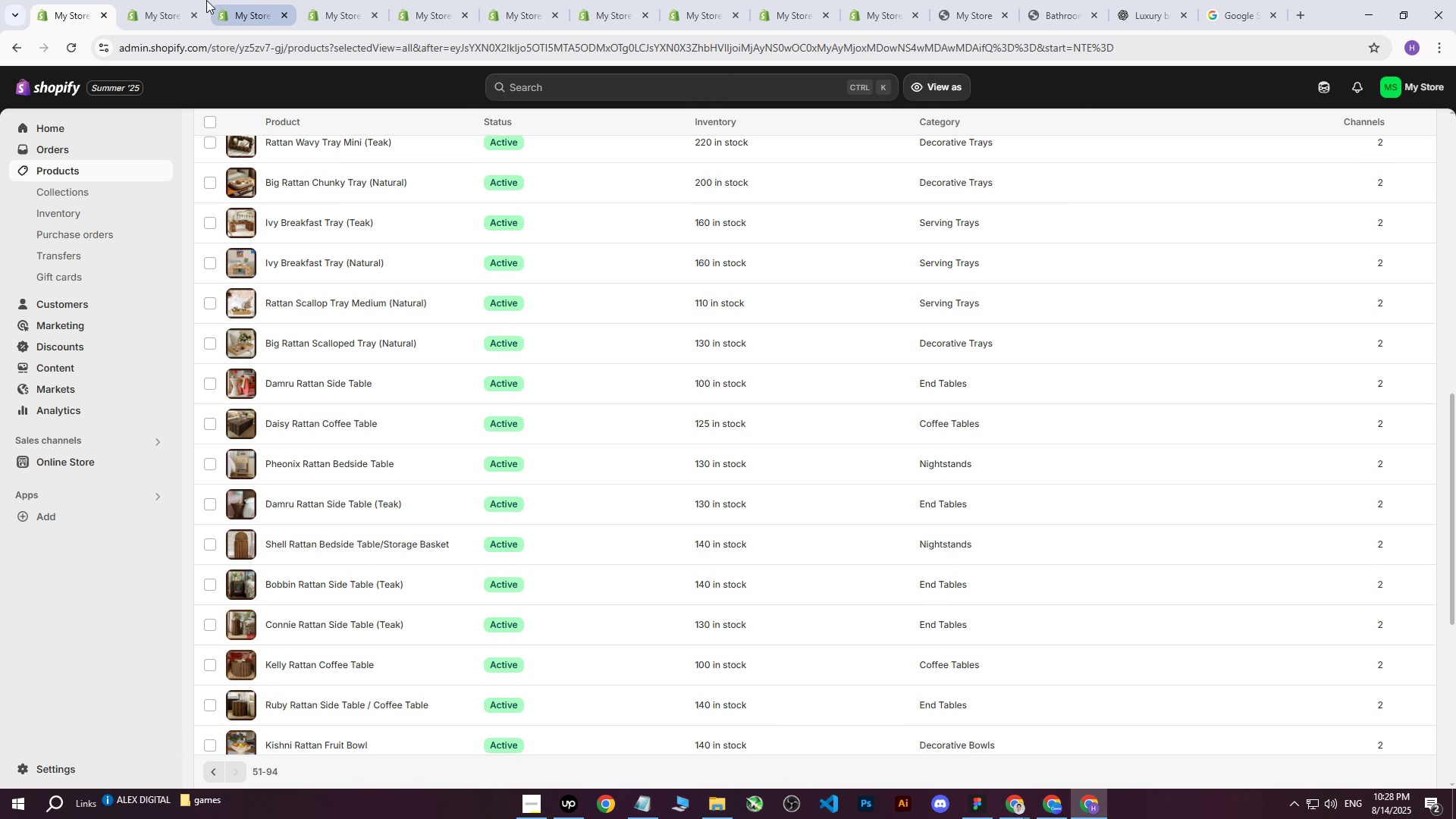 
left_click([146, 0])
 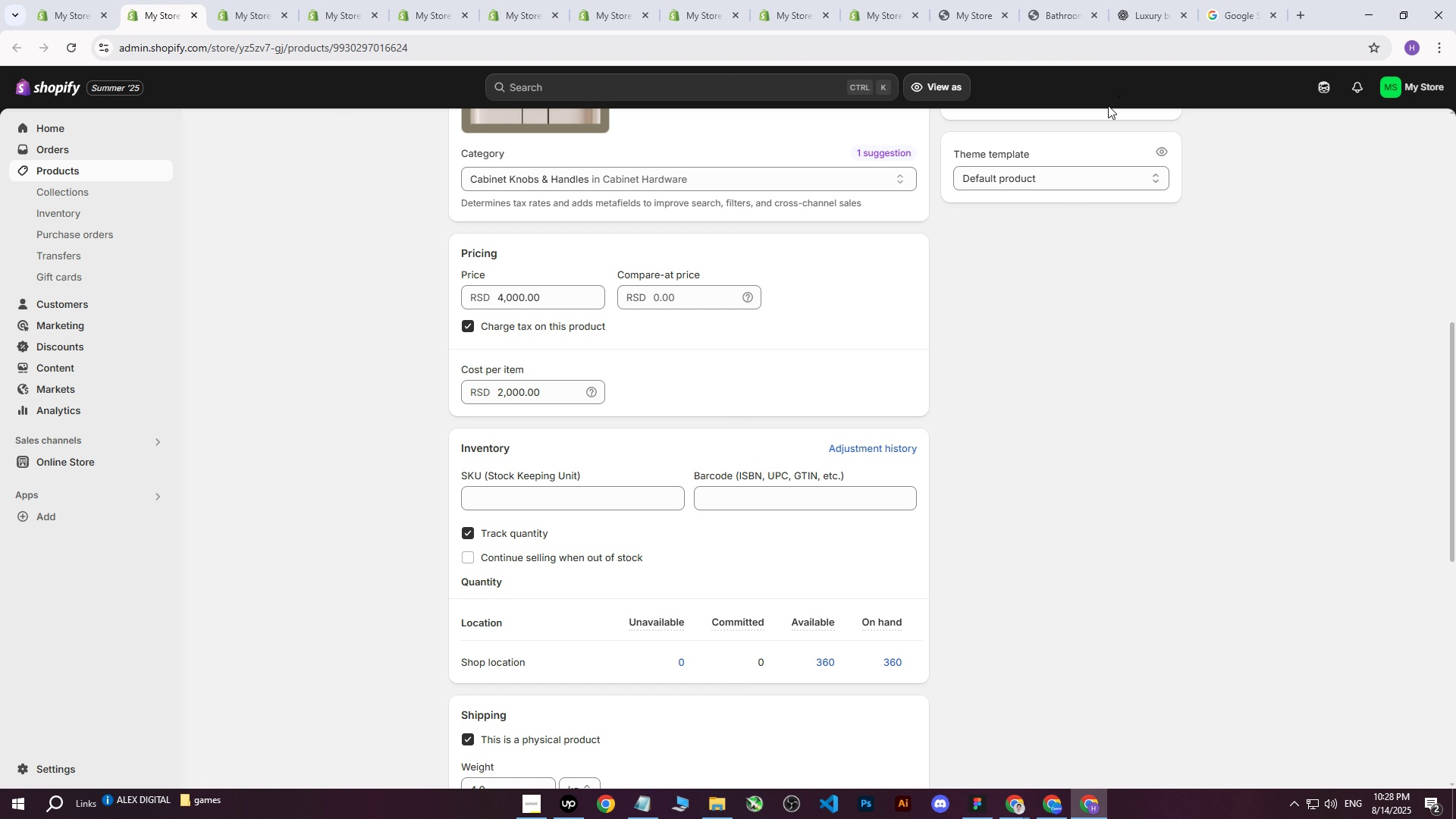 
scroll: coordinate [1130, 174], scroll_direction: up, amount: 13.0
 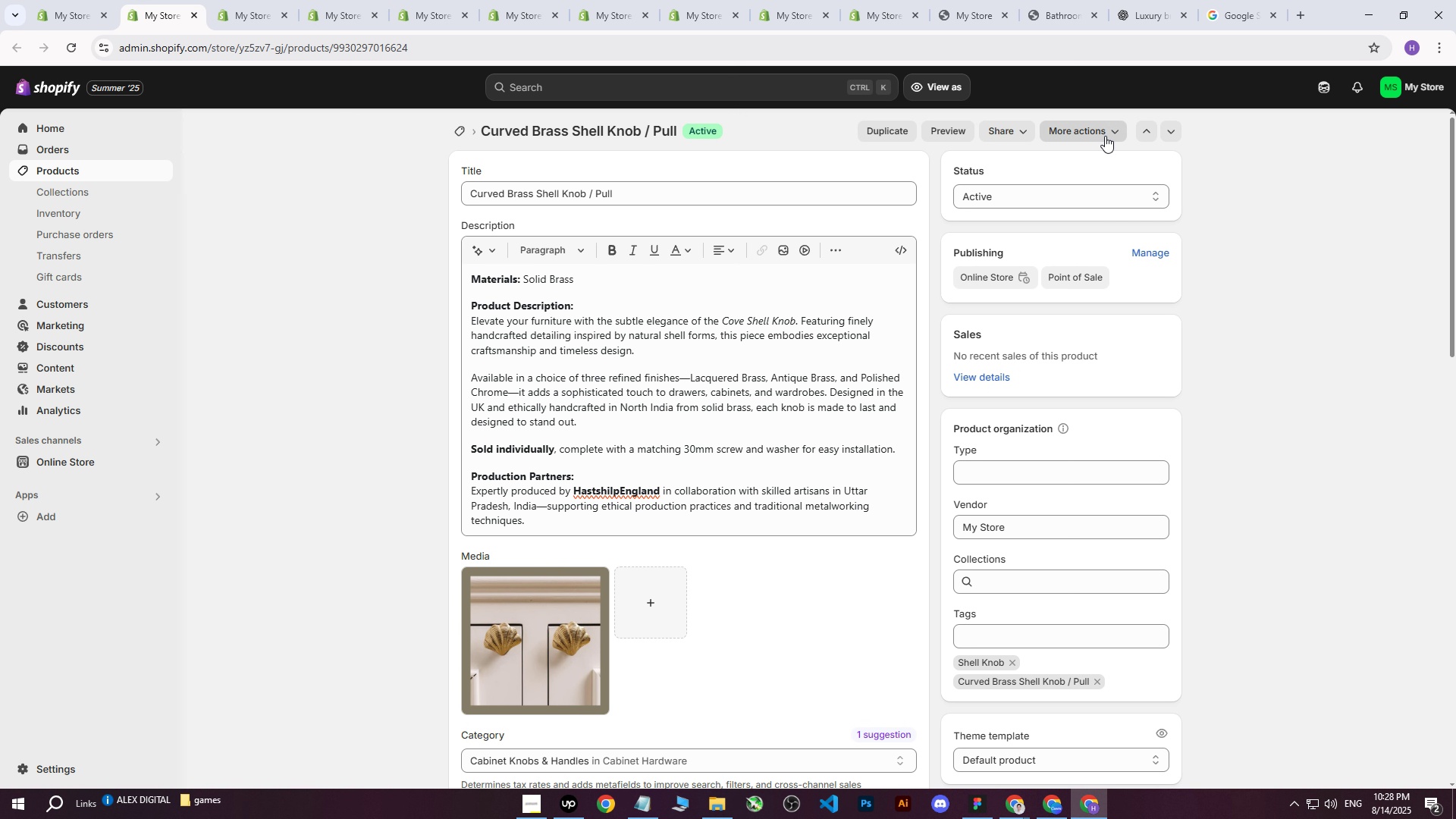 
left_click([1104, 135])
 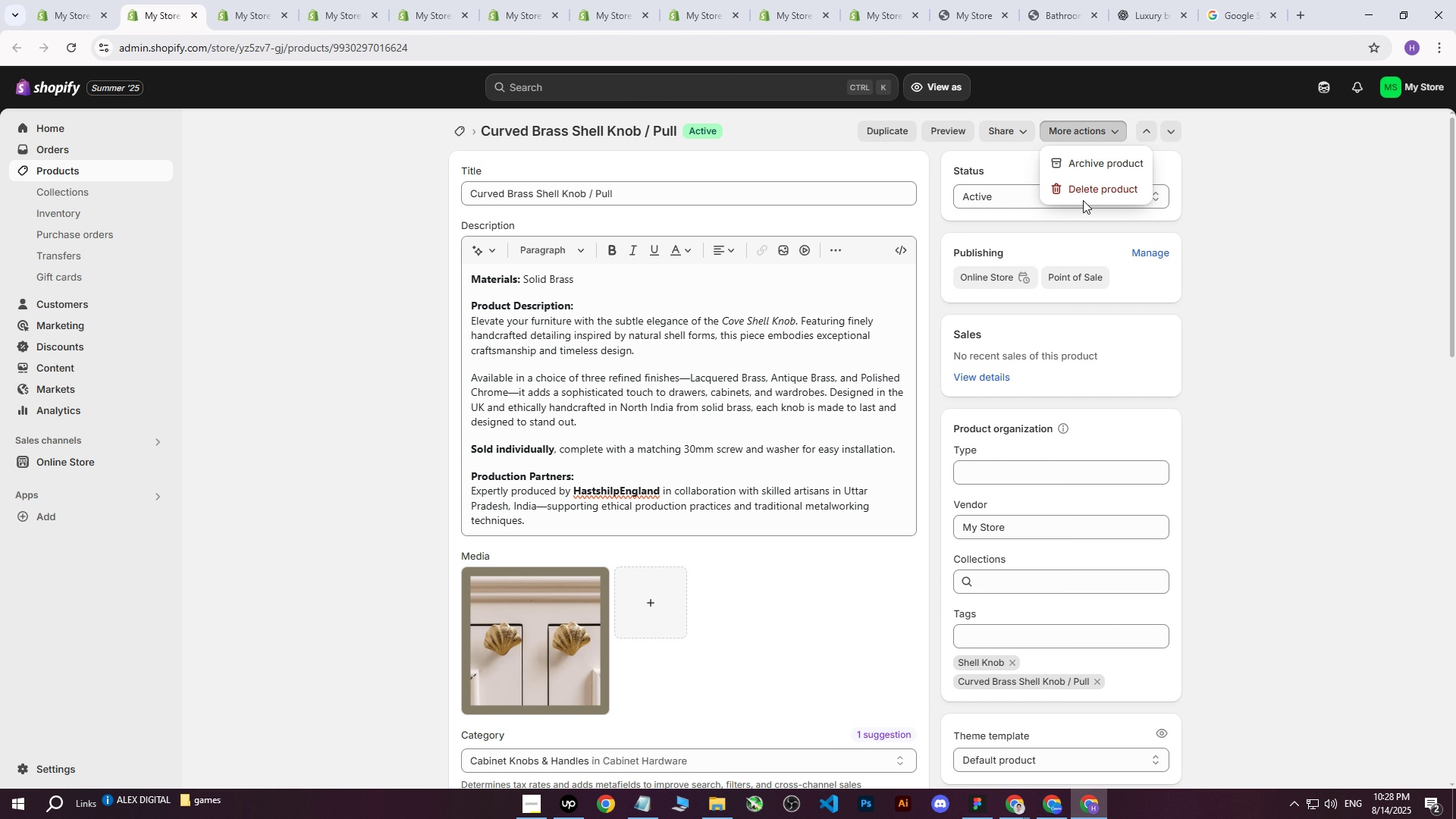 
double_click([1086, 188])
 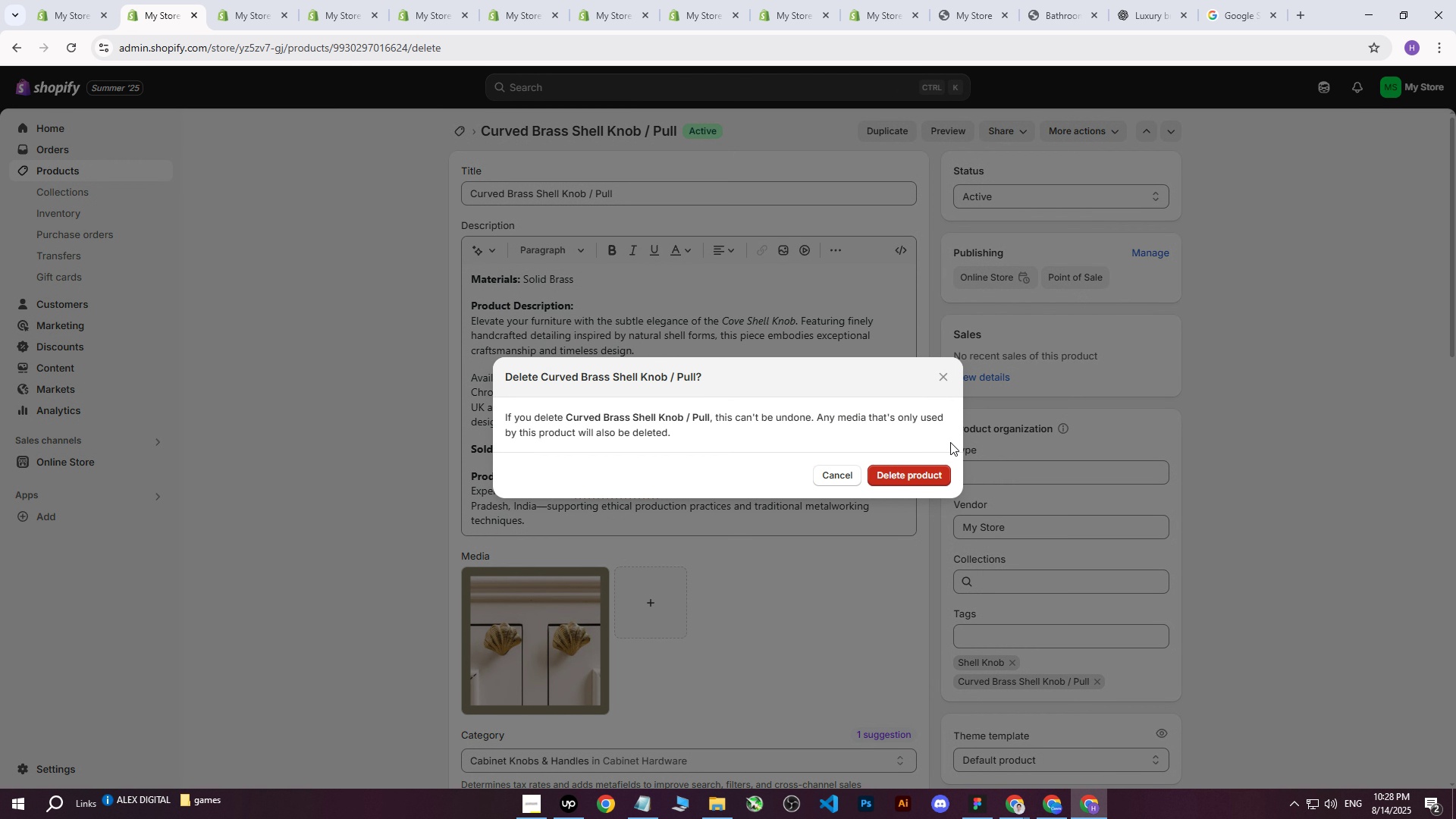 
left_click([928, 482])
 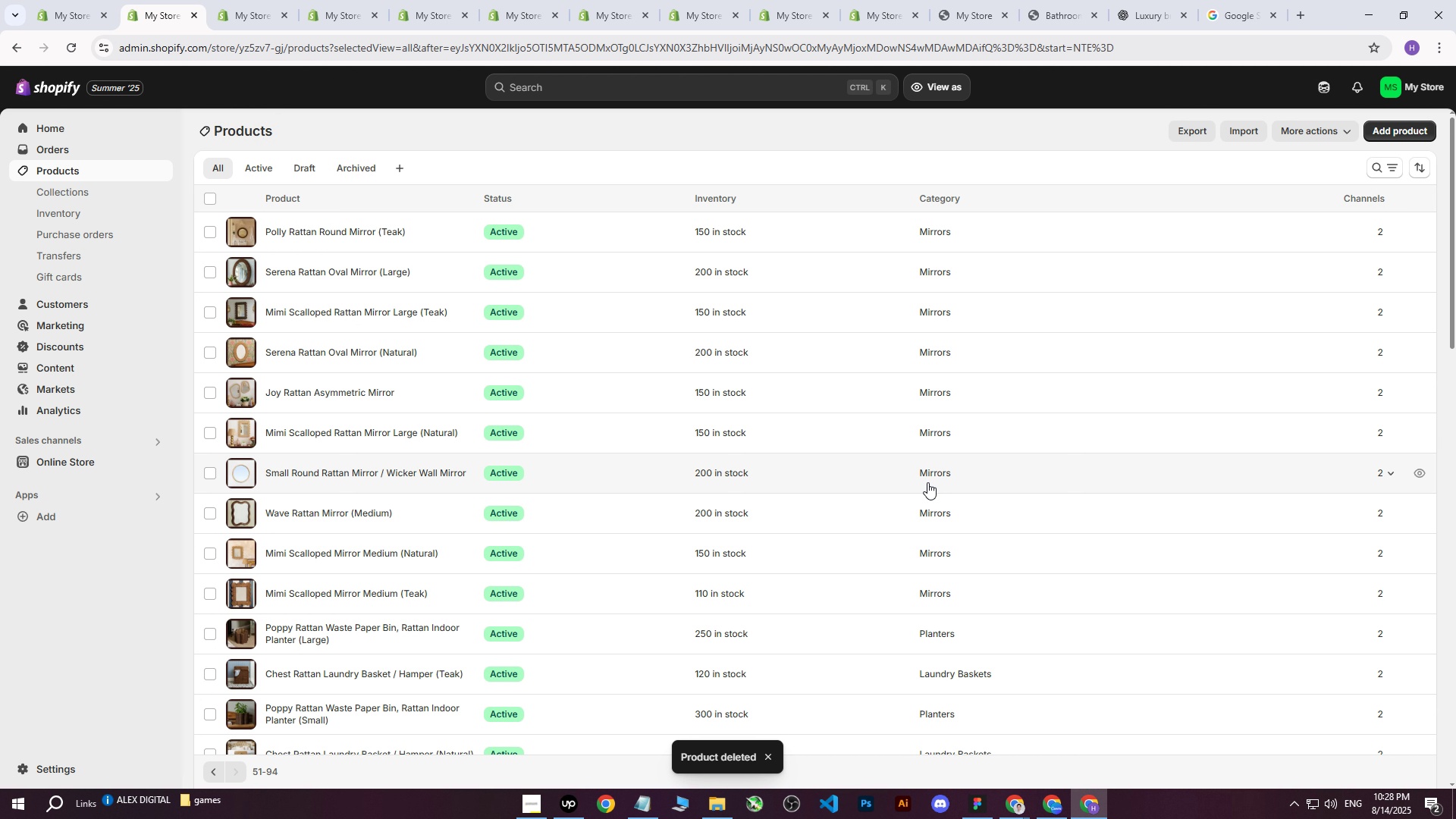 
wait(7.6)
 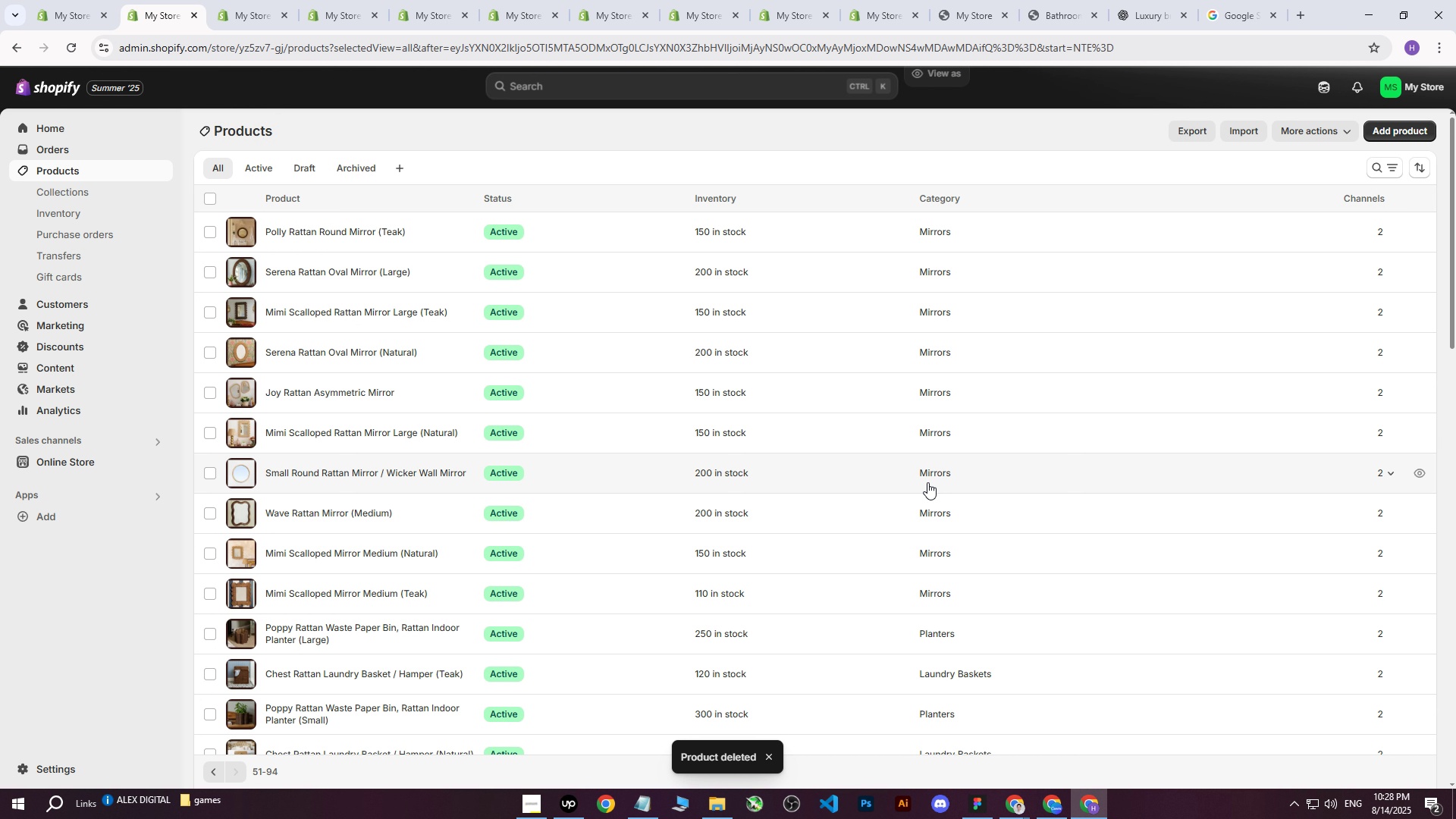 
left_click([254, 0])
 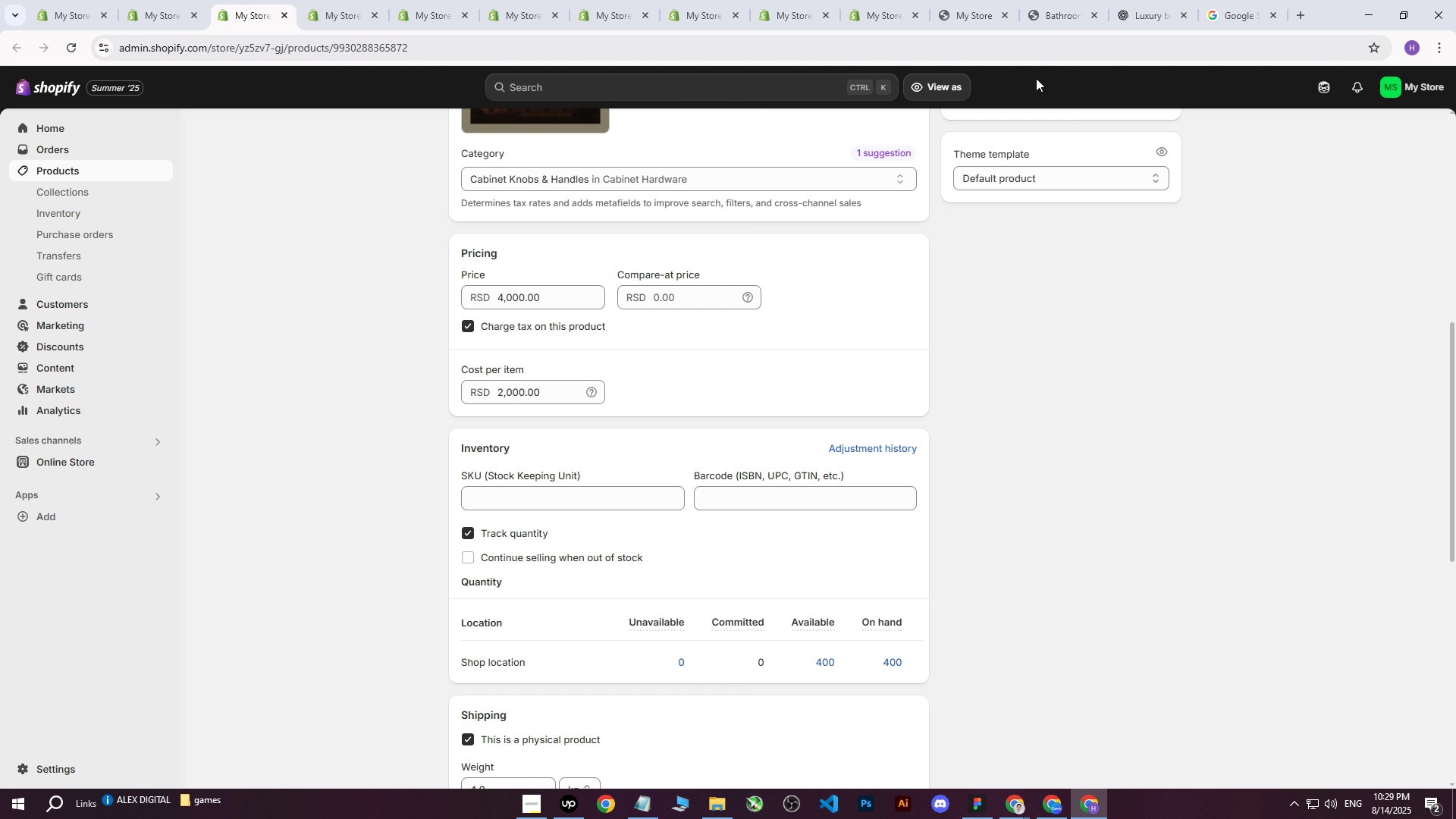 
scroll: coordinate [1000, 161], scroll_direction: up, amount: 13.0
 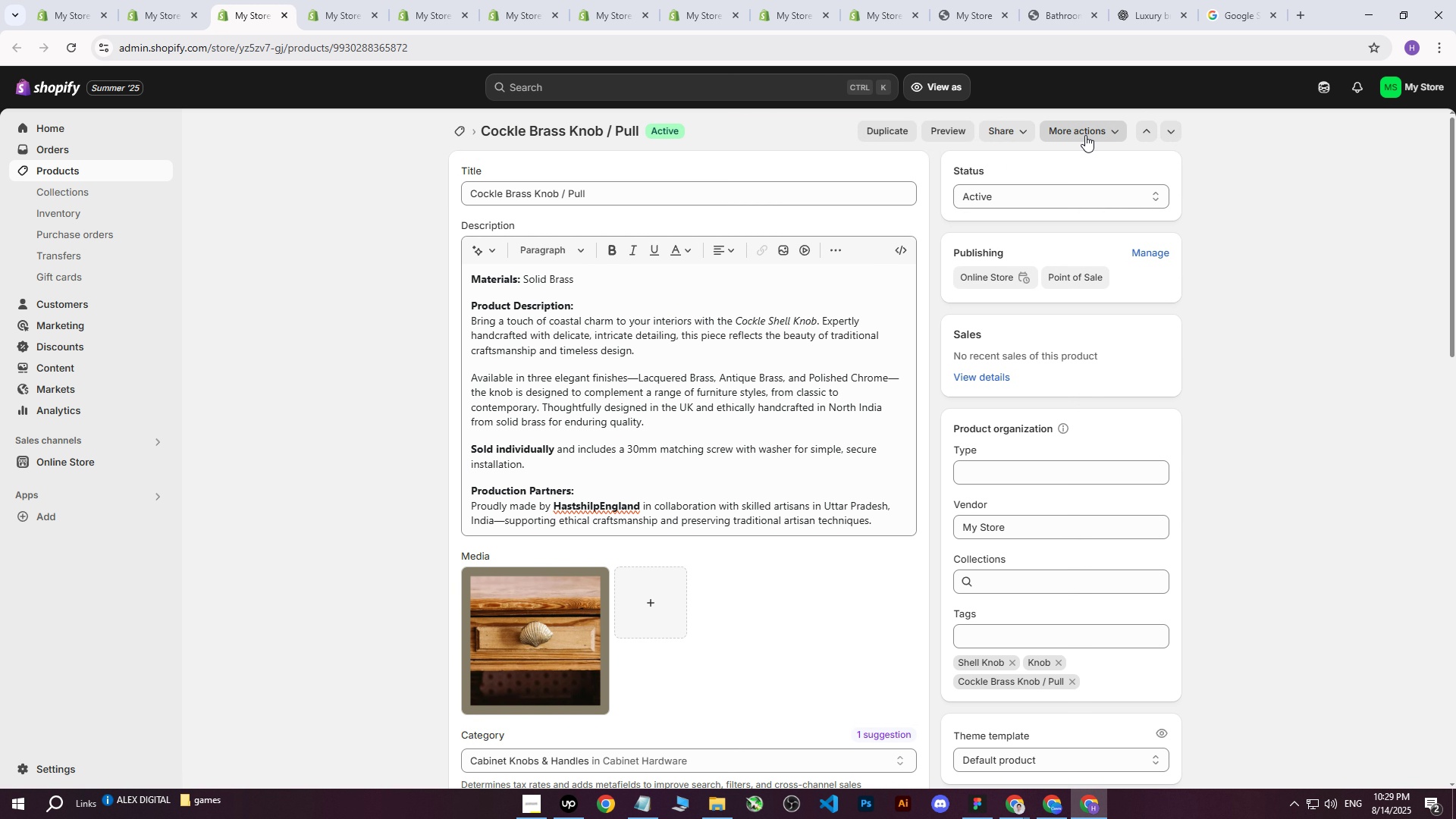 
left_click([1096, 127])
 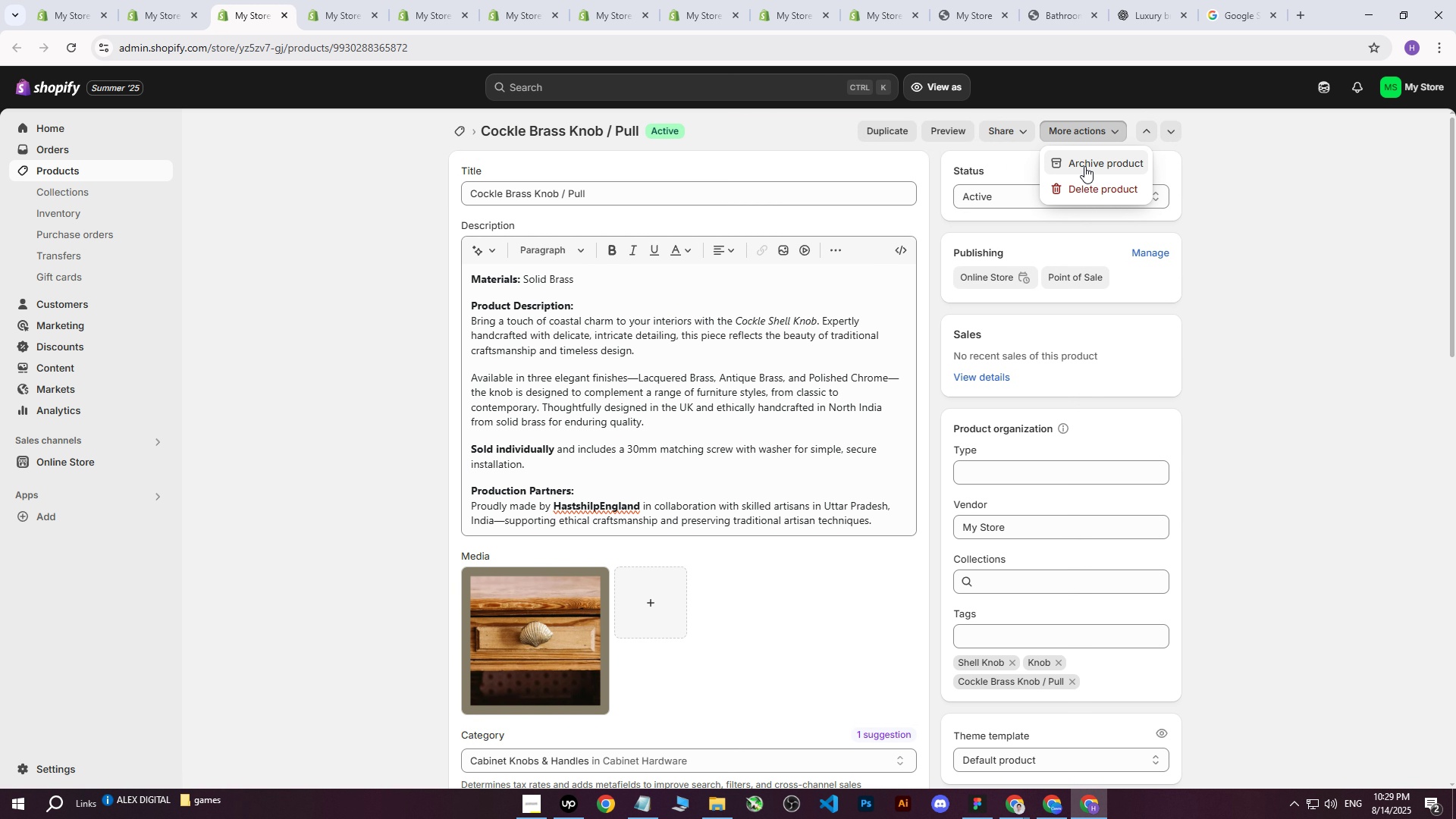 
left_click([1074, 193])
 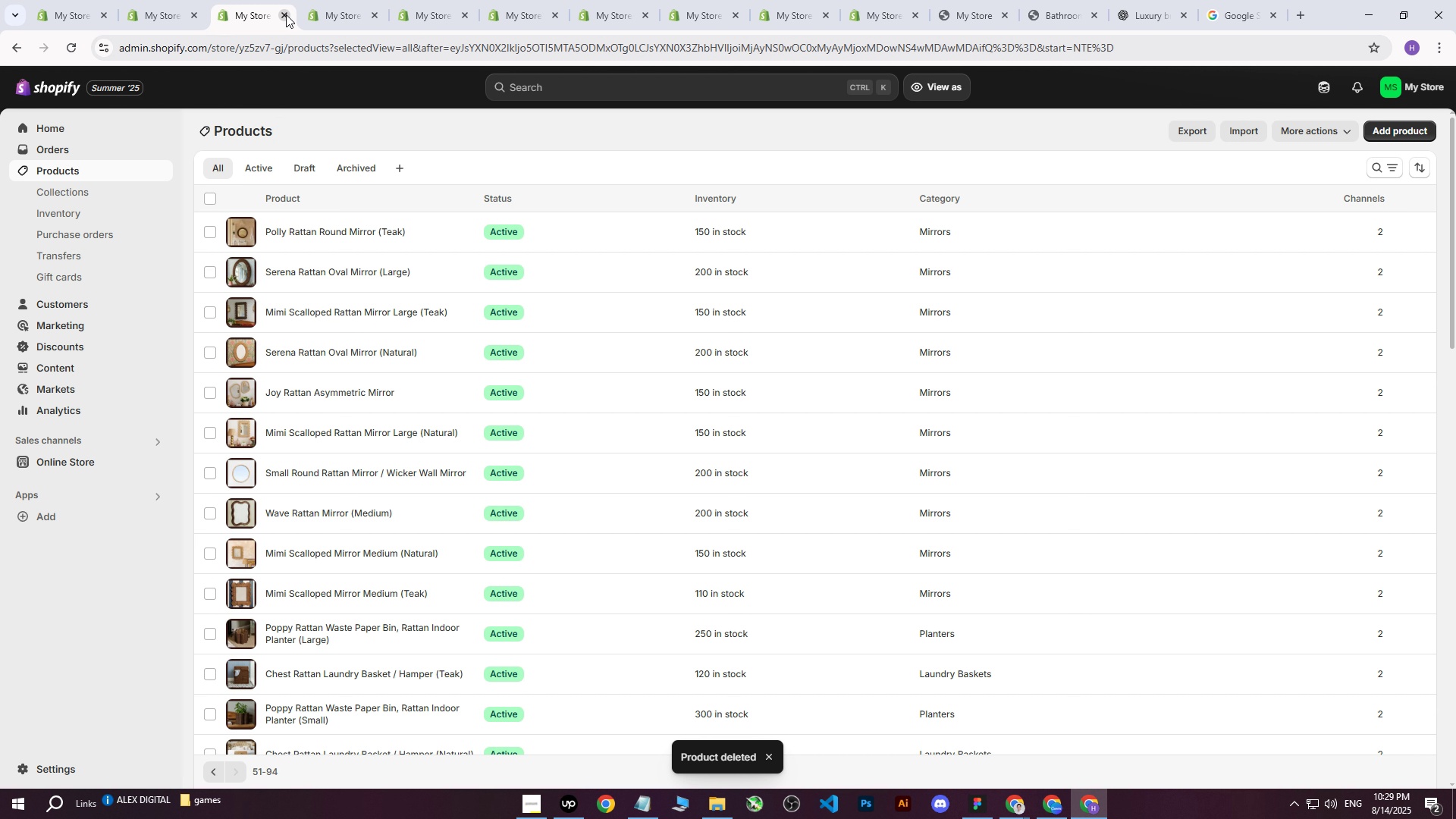 
wait(5.03)
 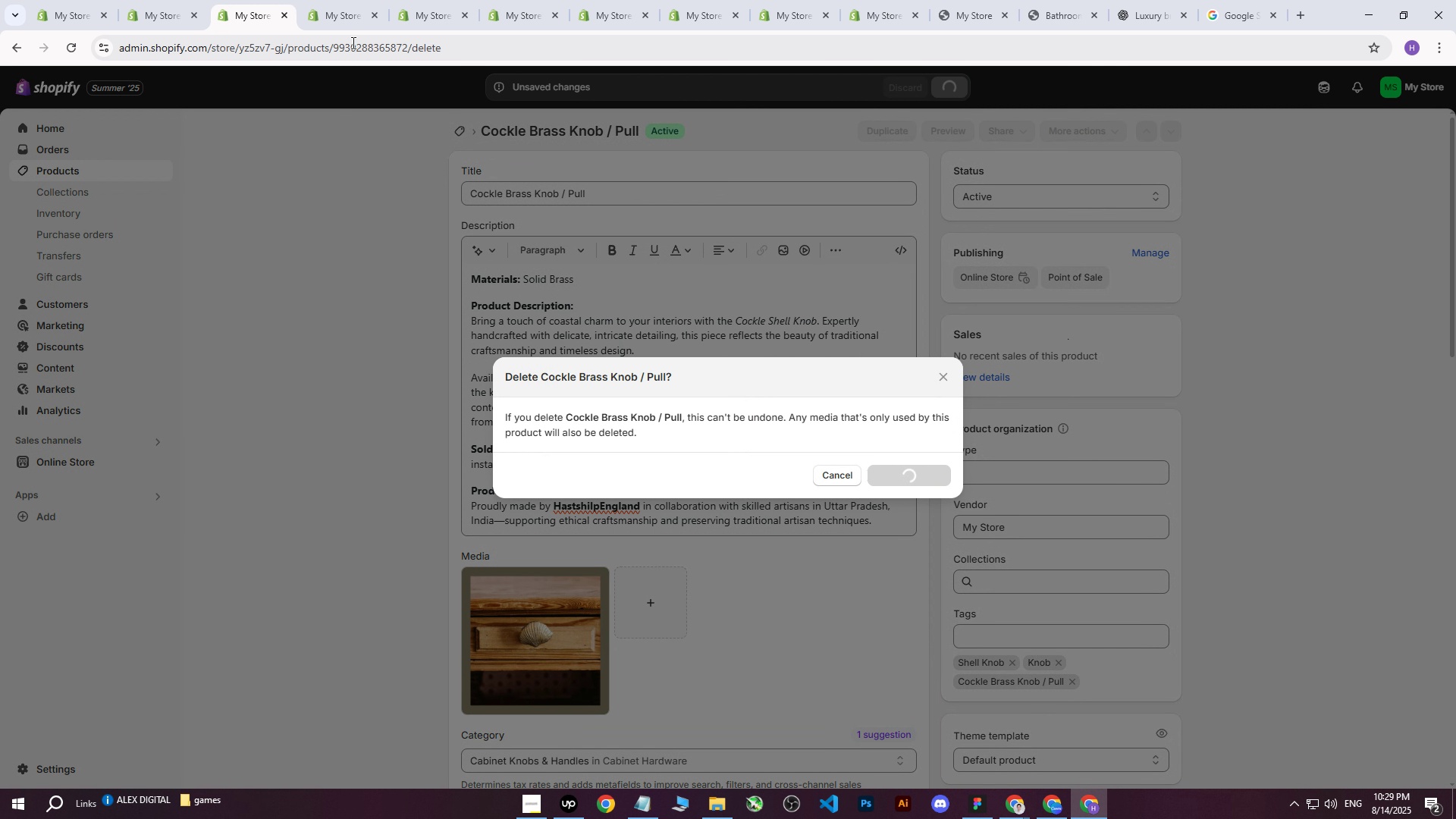 
double_click([221, 0])
 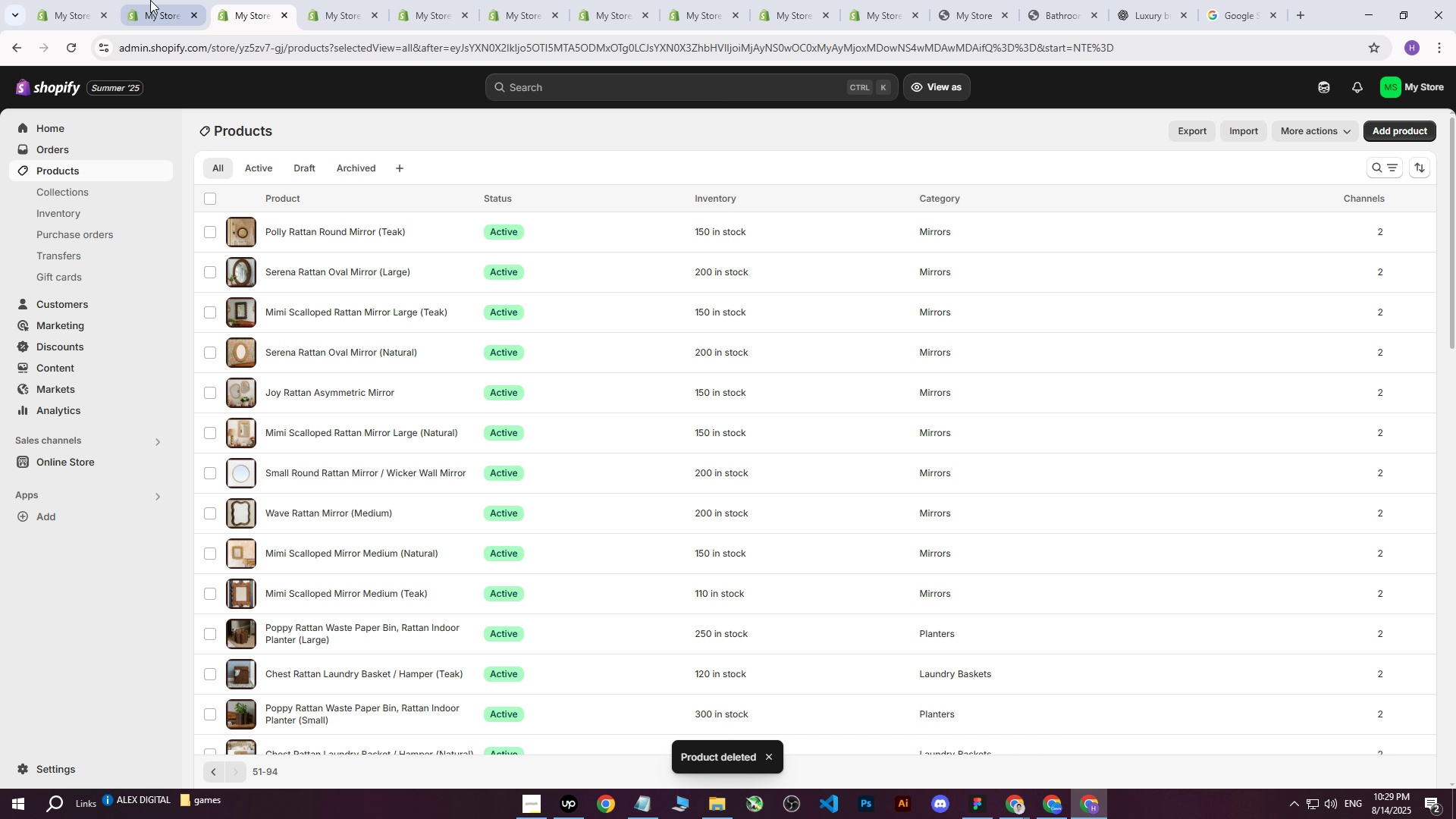 
triple_click([150, 0])
 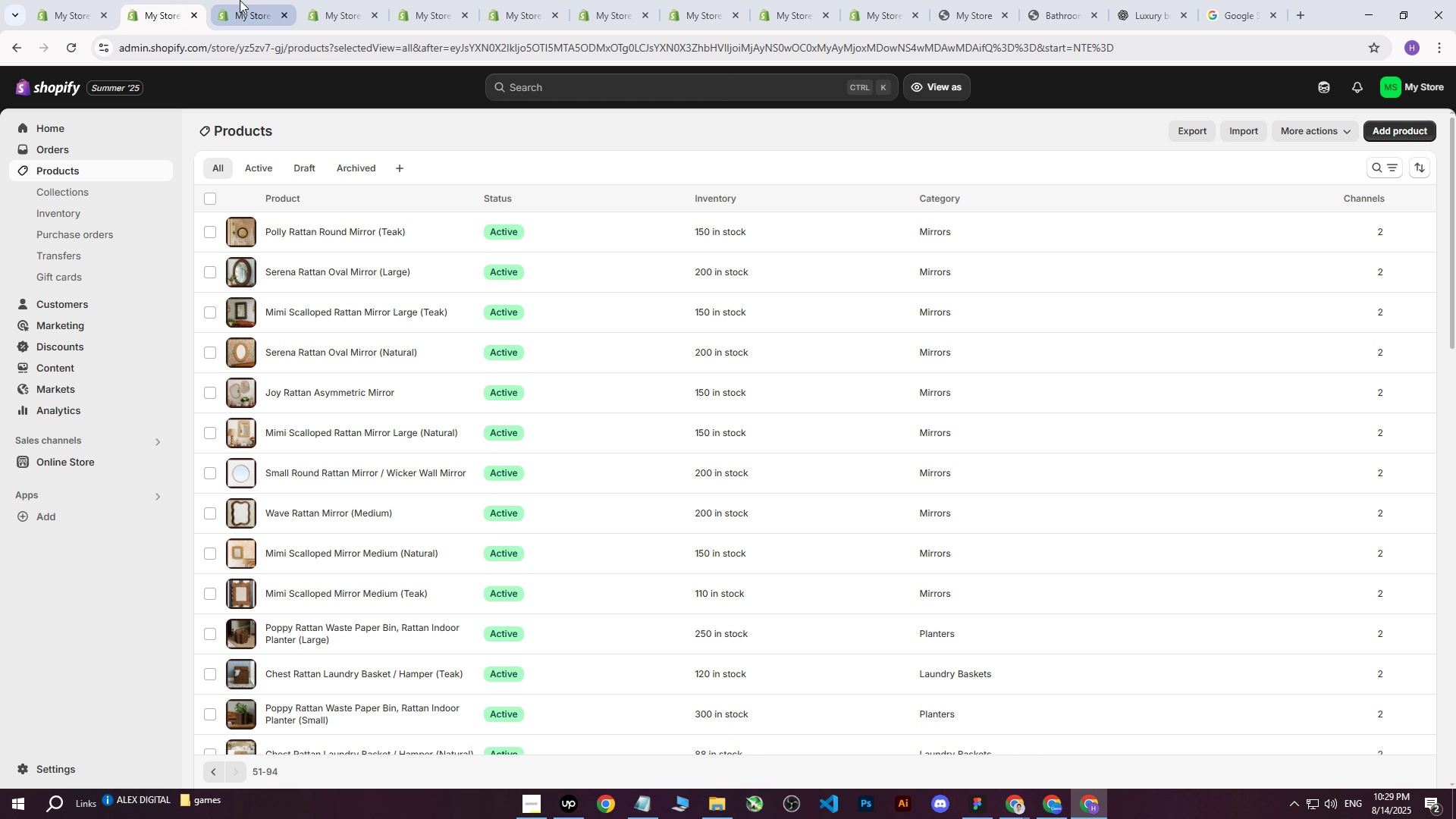 
left_click([240, 0])
 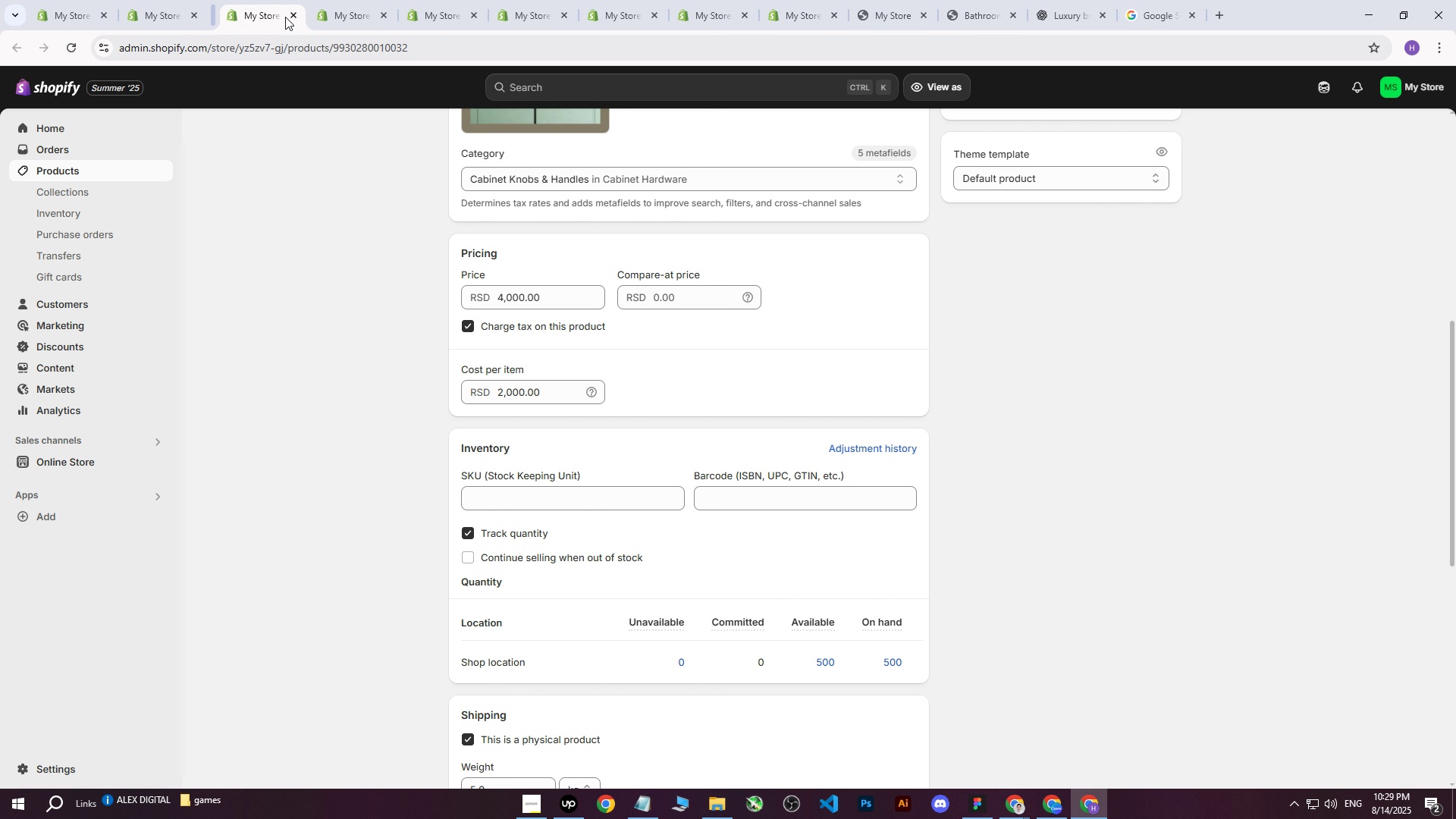 
double_click([258, 0])
 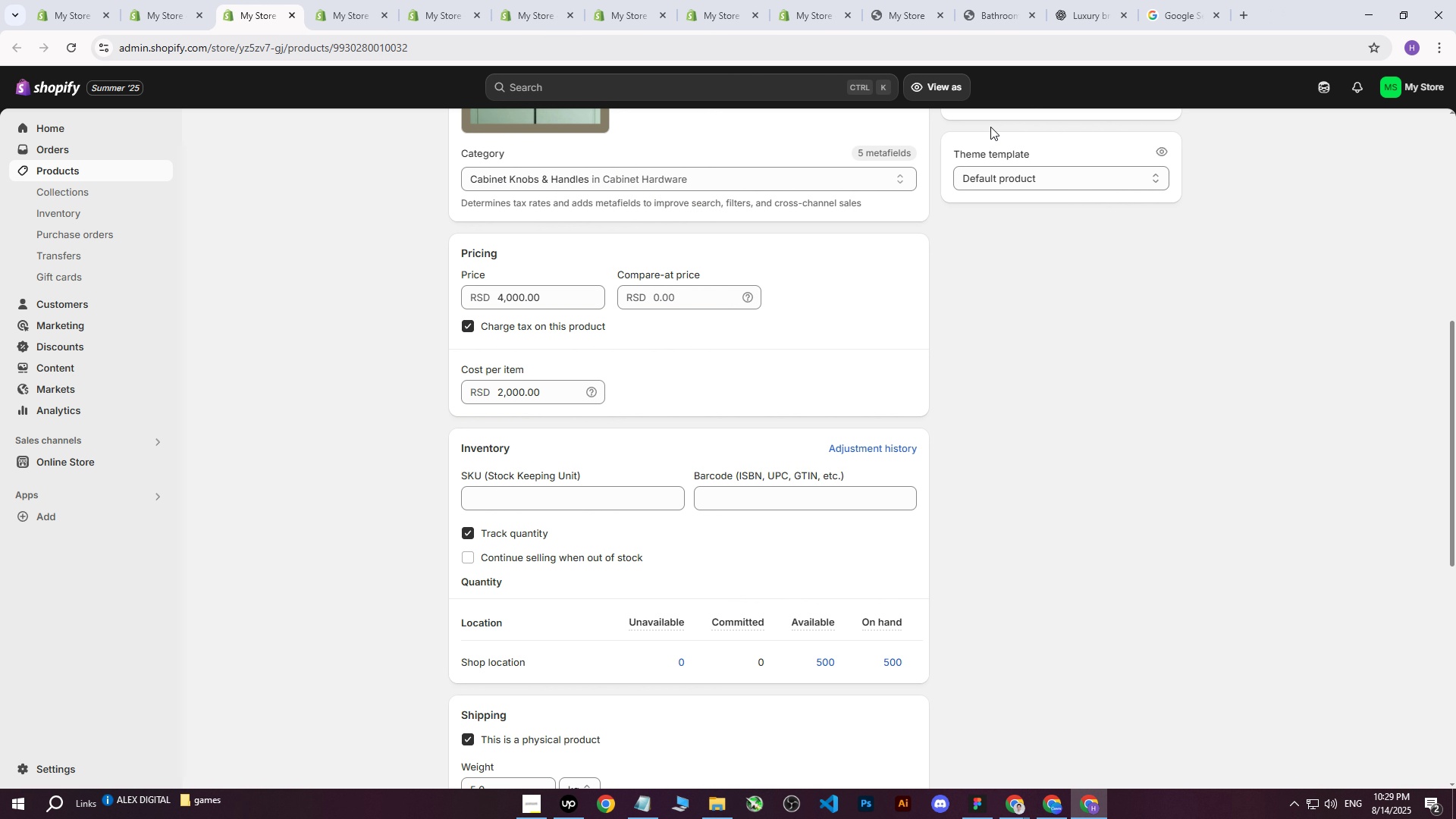 
scroll: coordinate [1075, 187], scroll_direction: up, amount: 11.0
 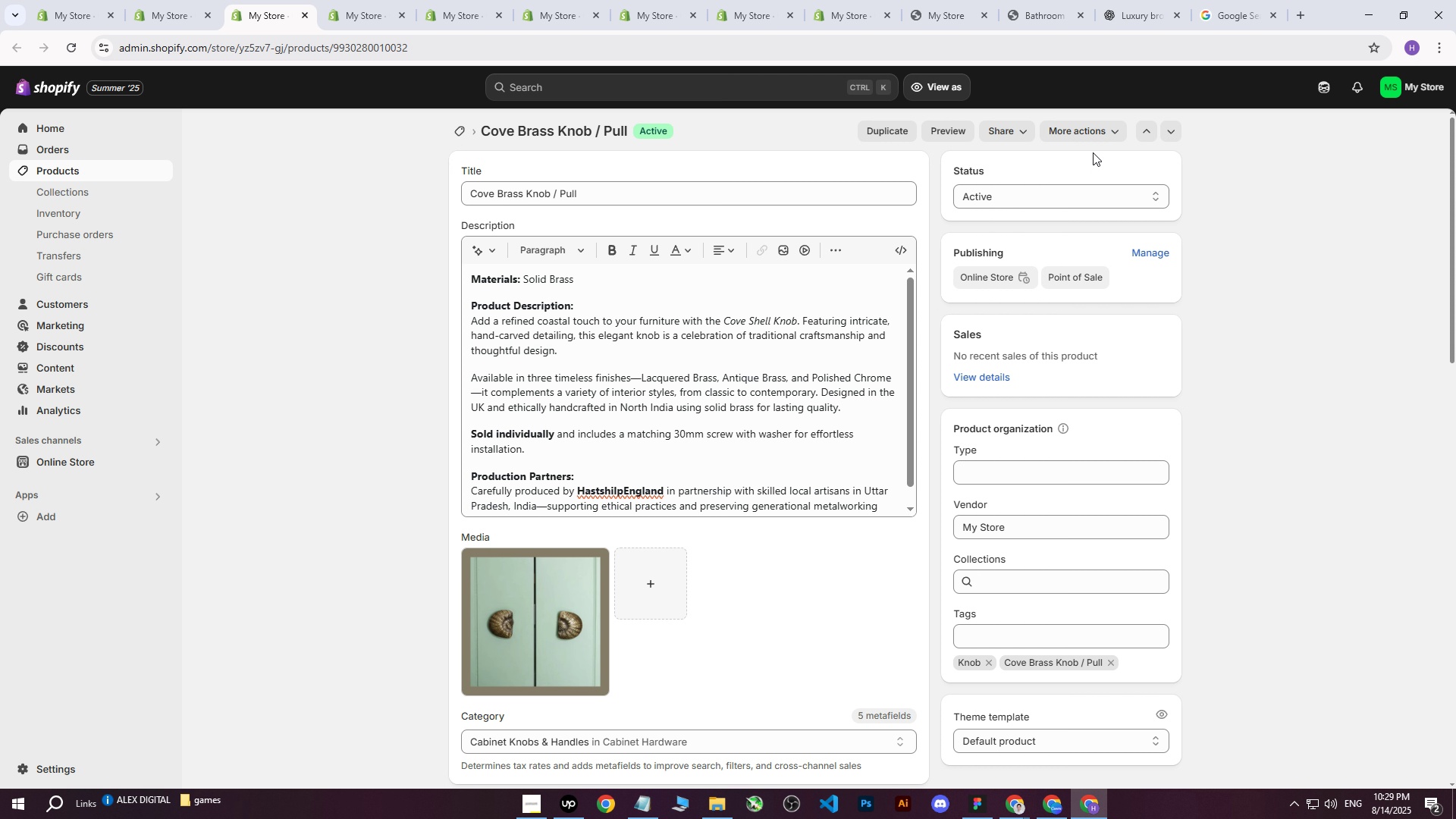 
left_click([1093, 134])
 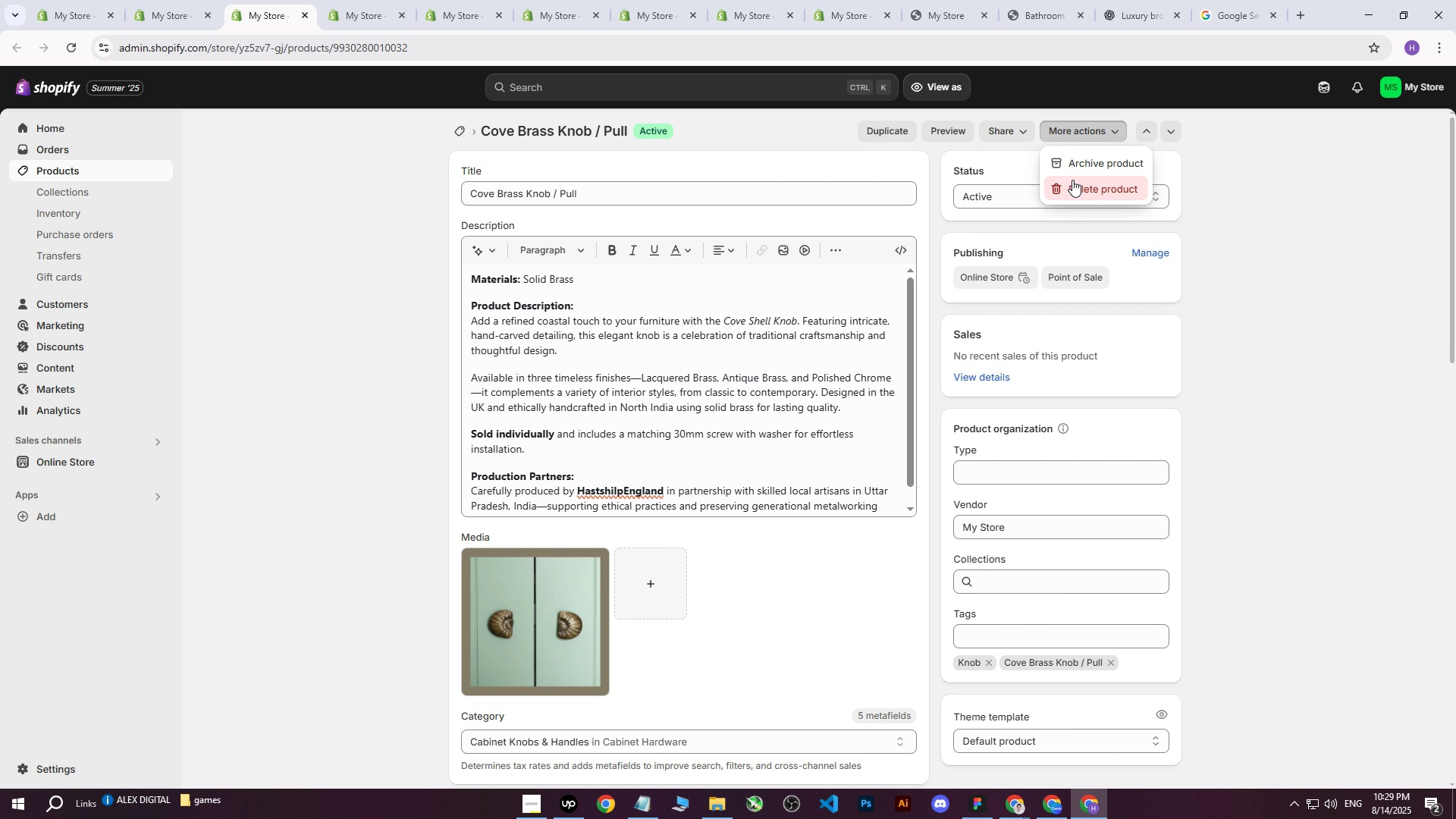 
left_click([1072, 184])
 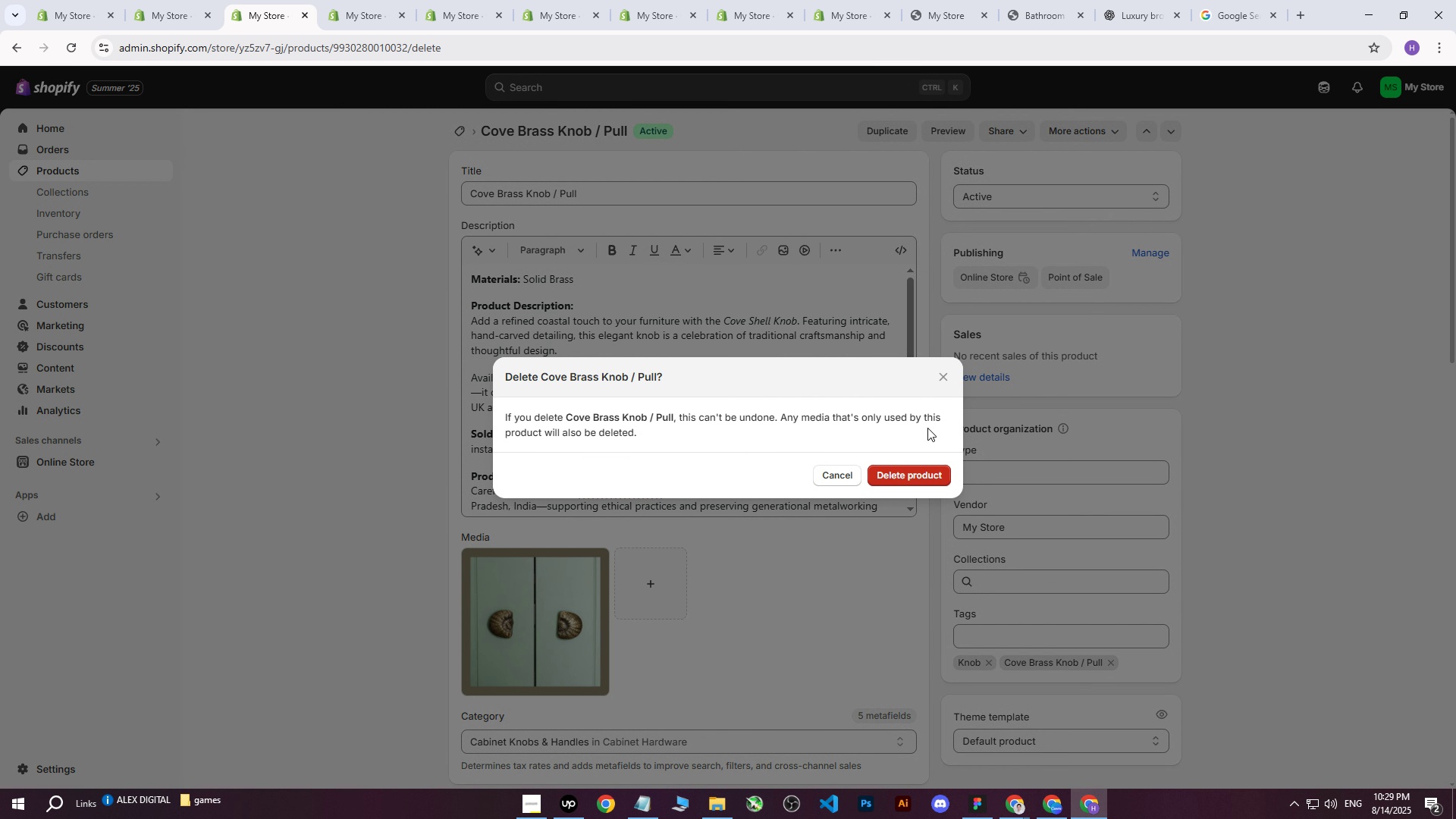 
left_click([919, 475])
 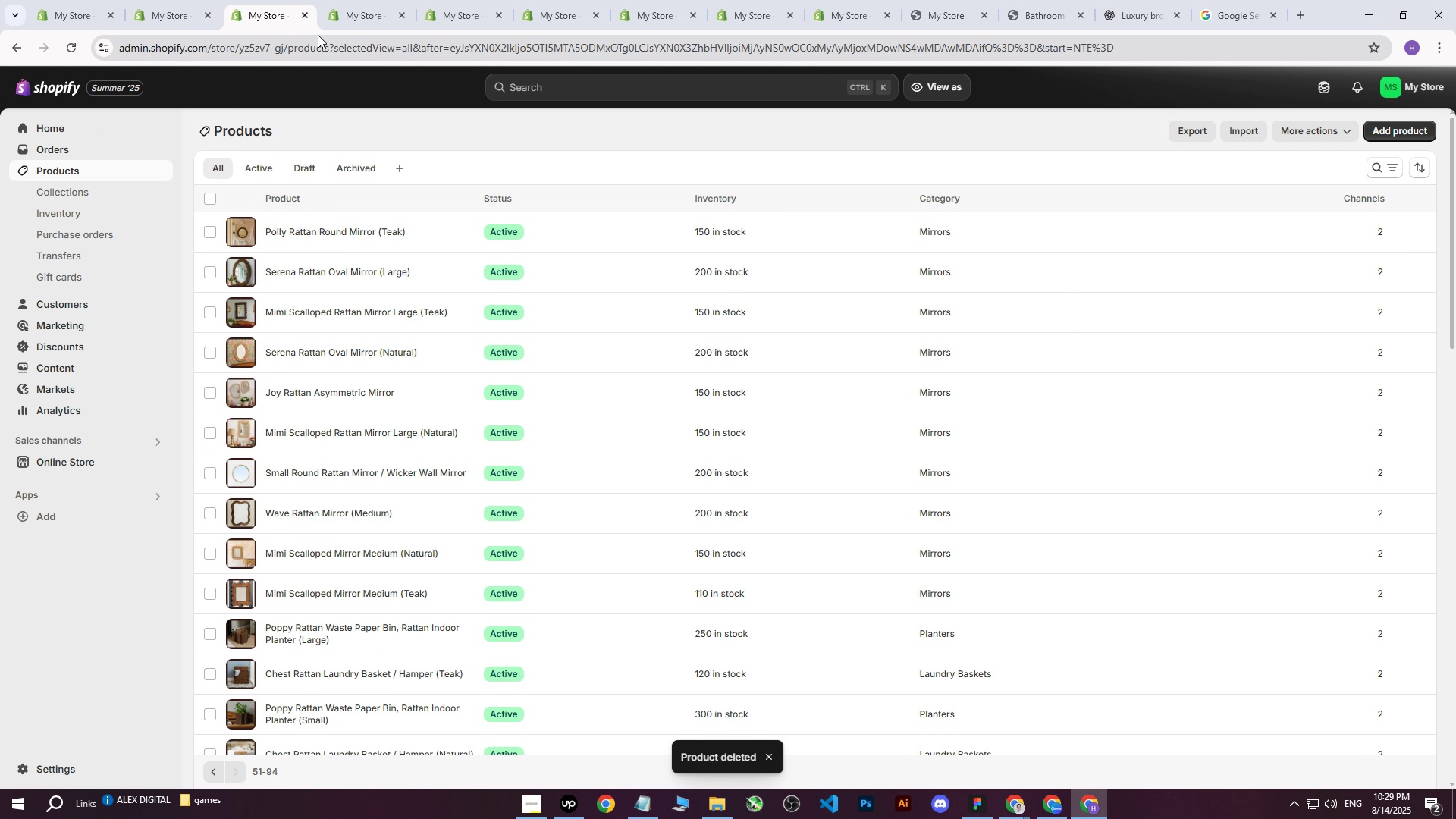 
double_click([261, 5])
 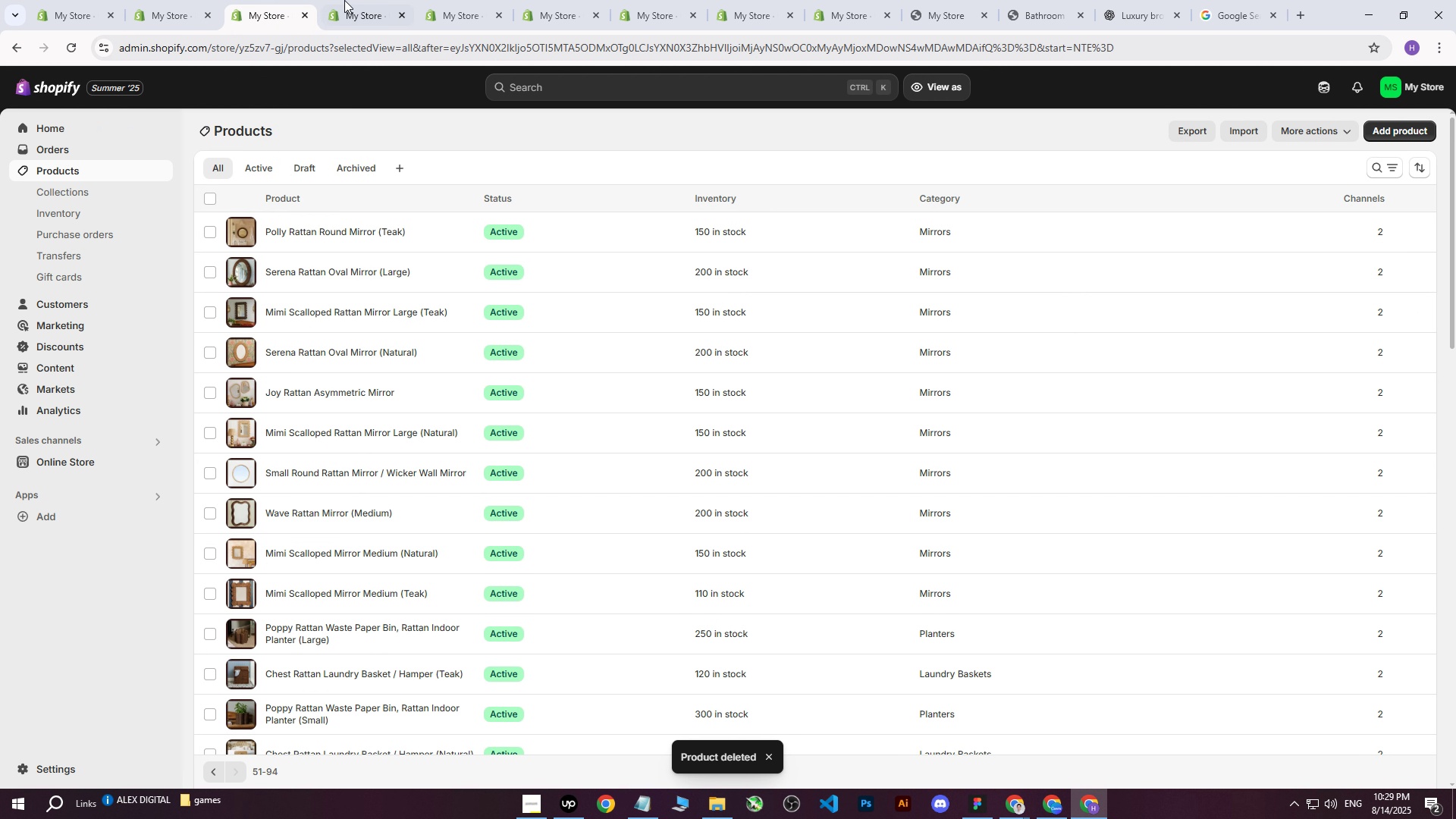 
triple_click([358, 0])
 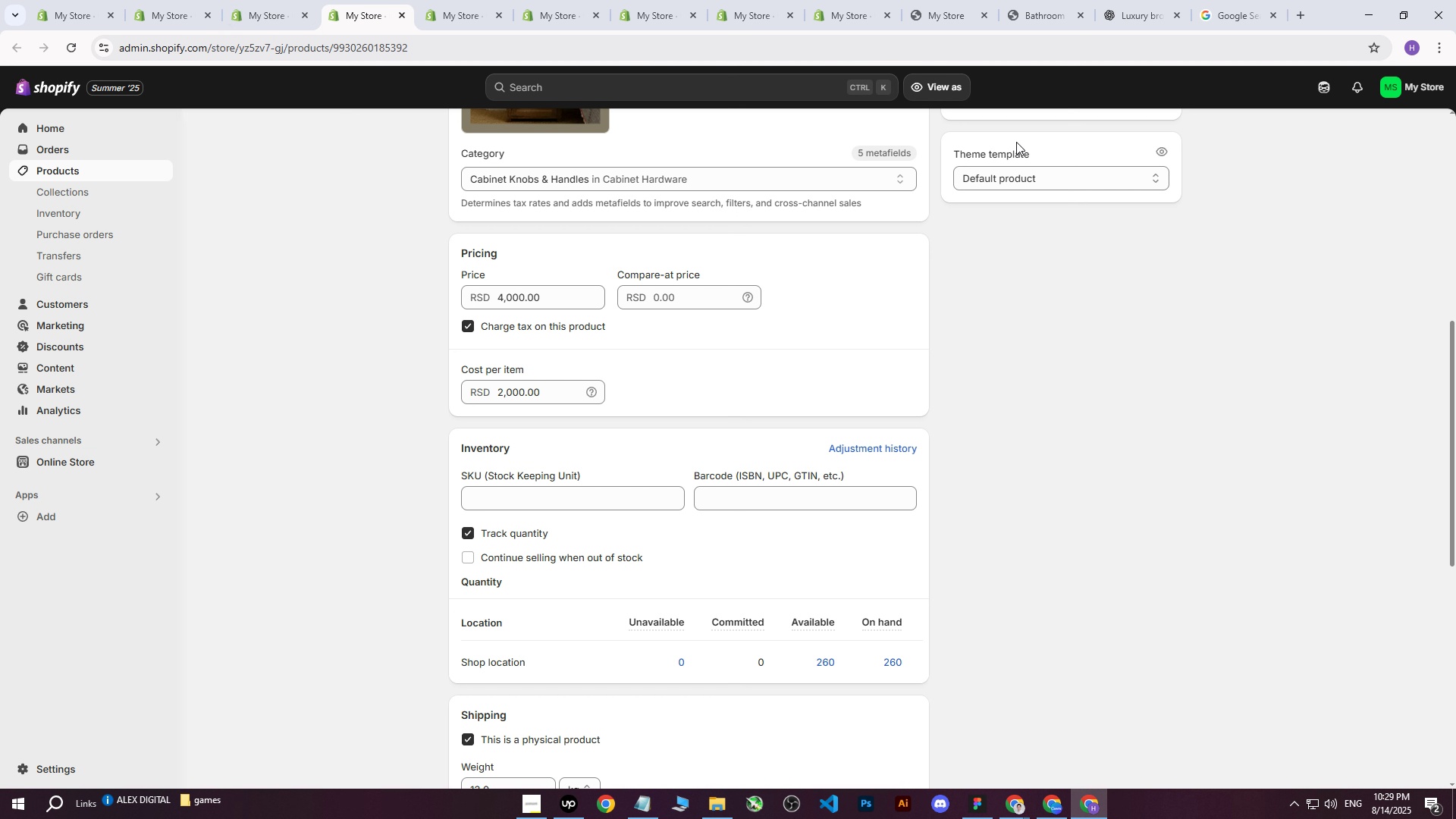 
scroll: coordinate [1040, 184], scroll_direction: up, amount: 13.0
 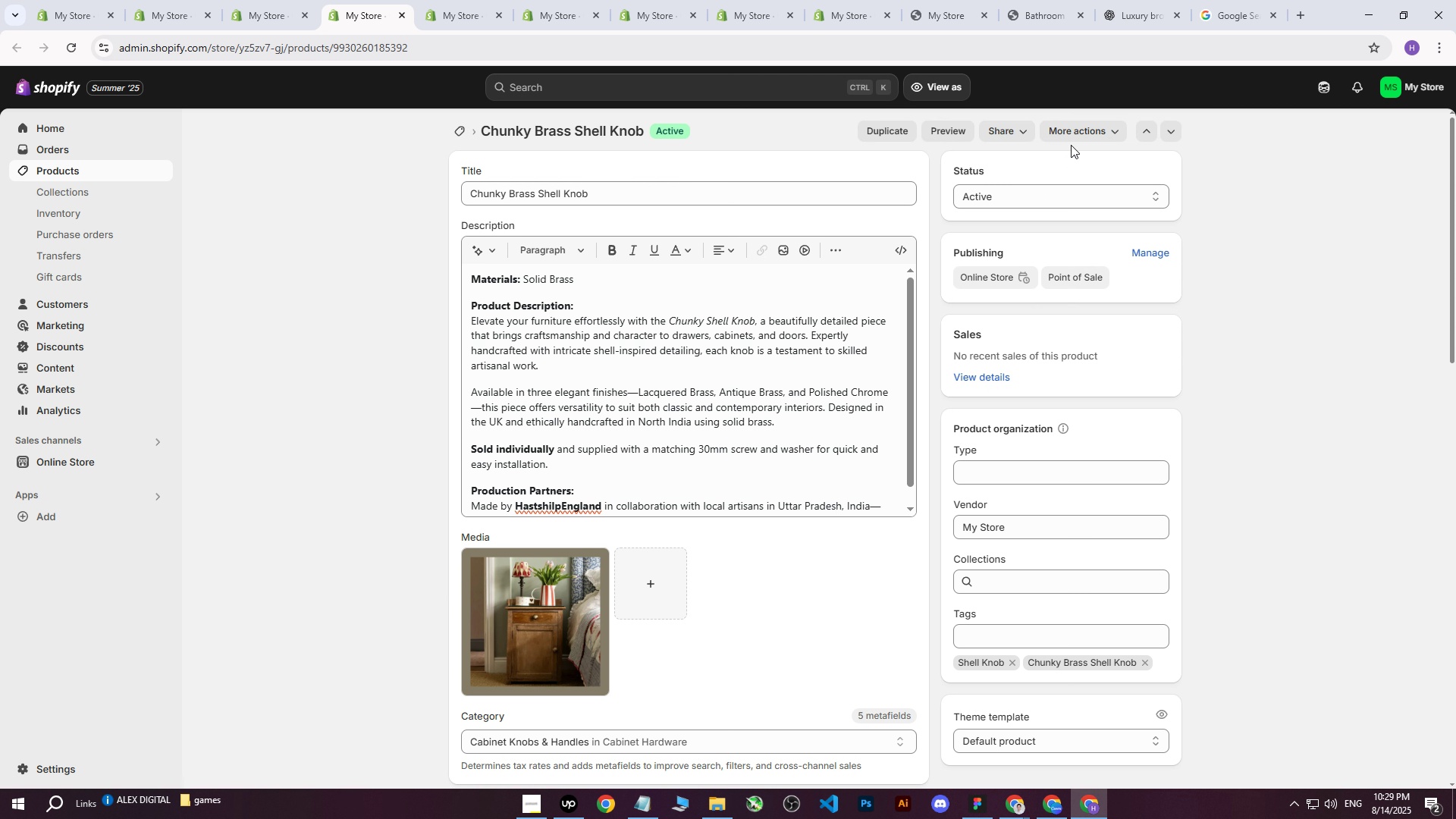 
left_click([1074, 136])
 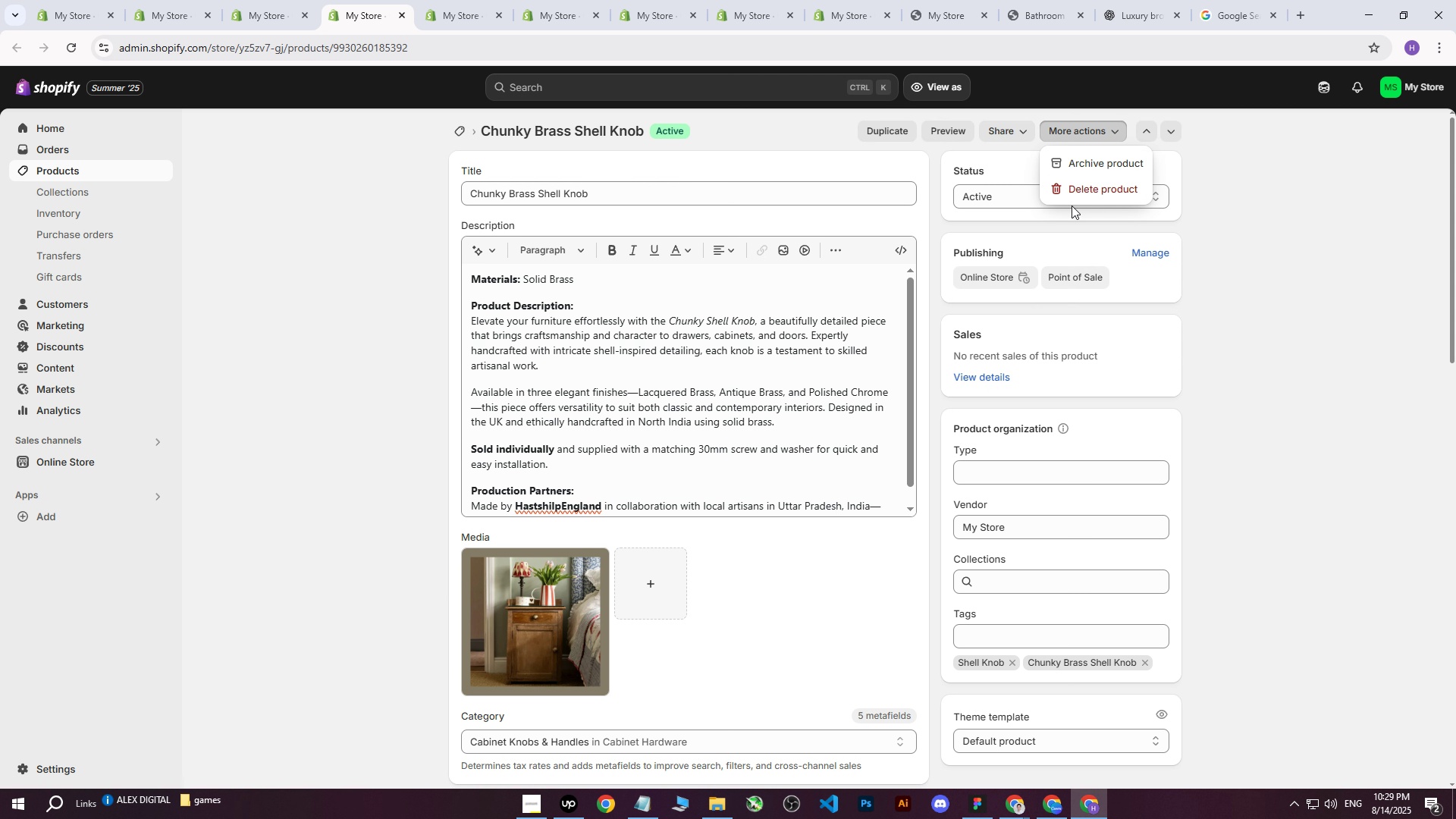 
left_click([1075, 192])
 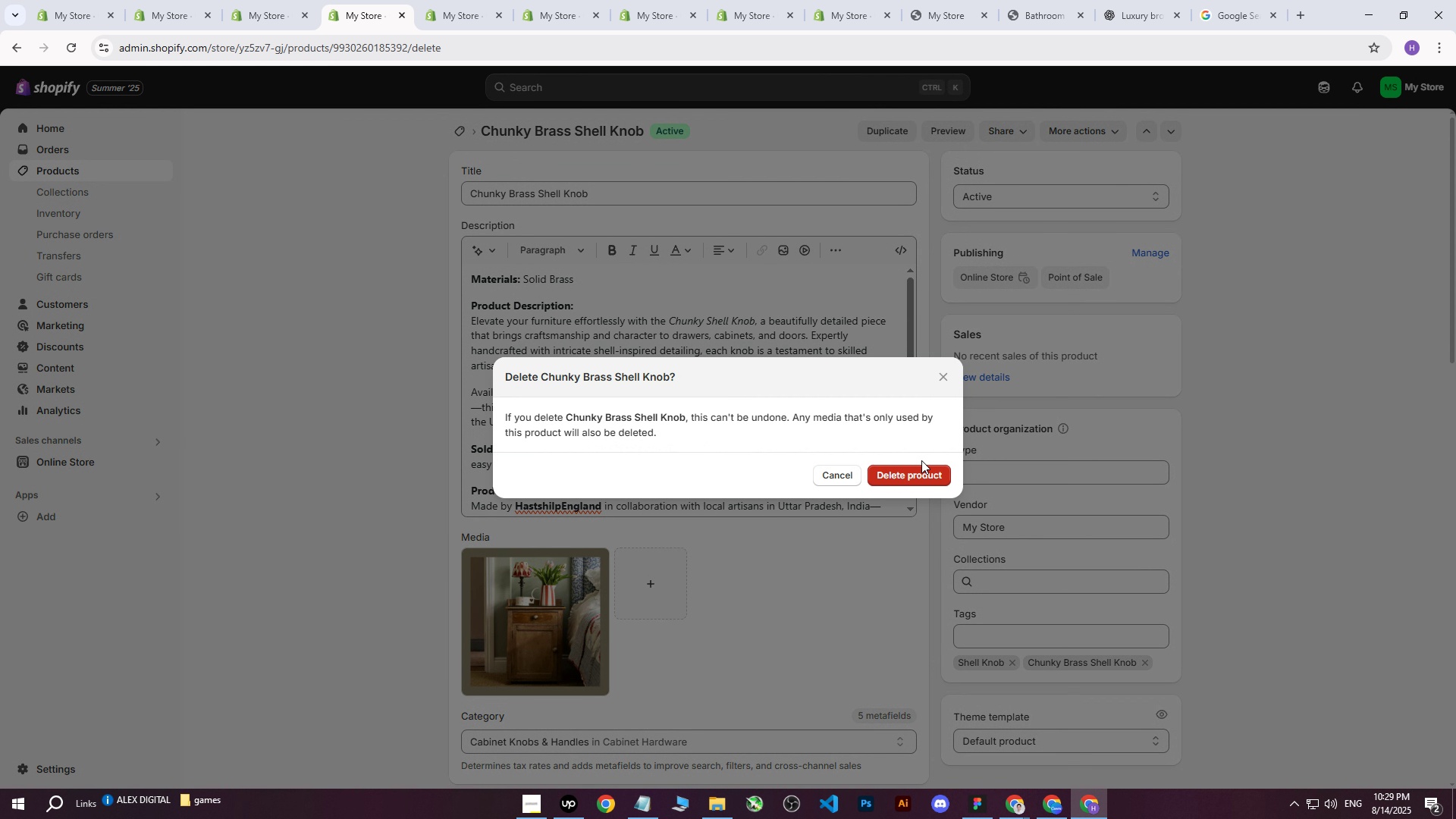 
left_click([911, 472])
 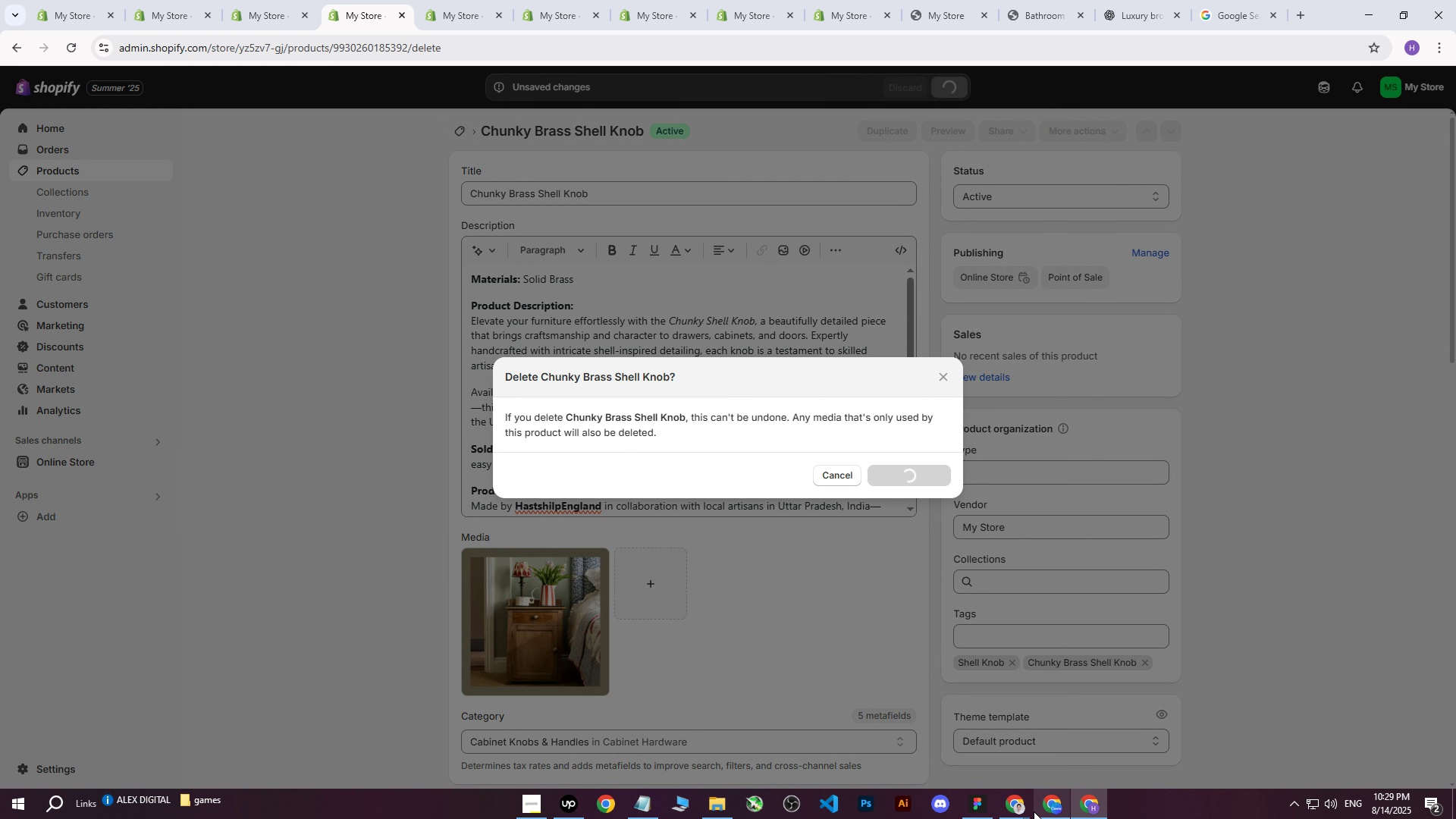 
left_click([1023, 806])
 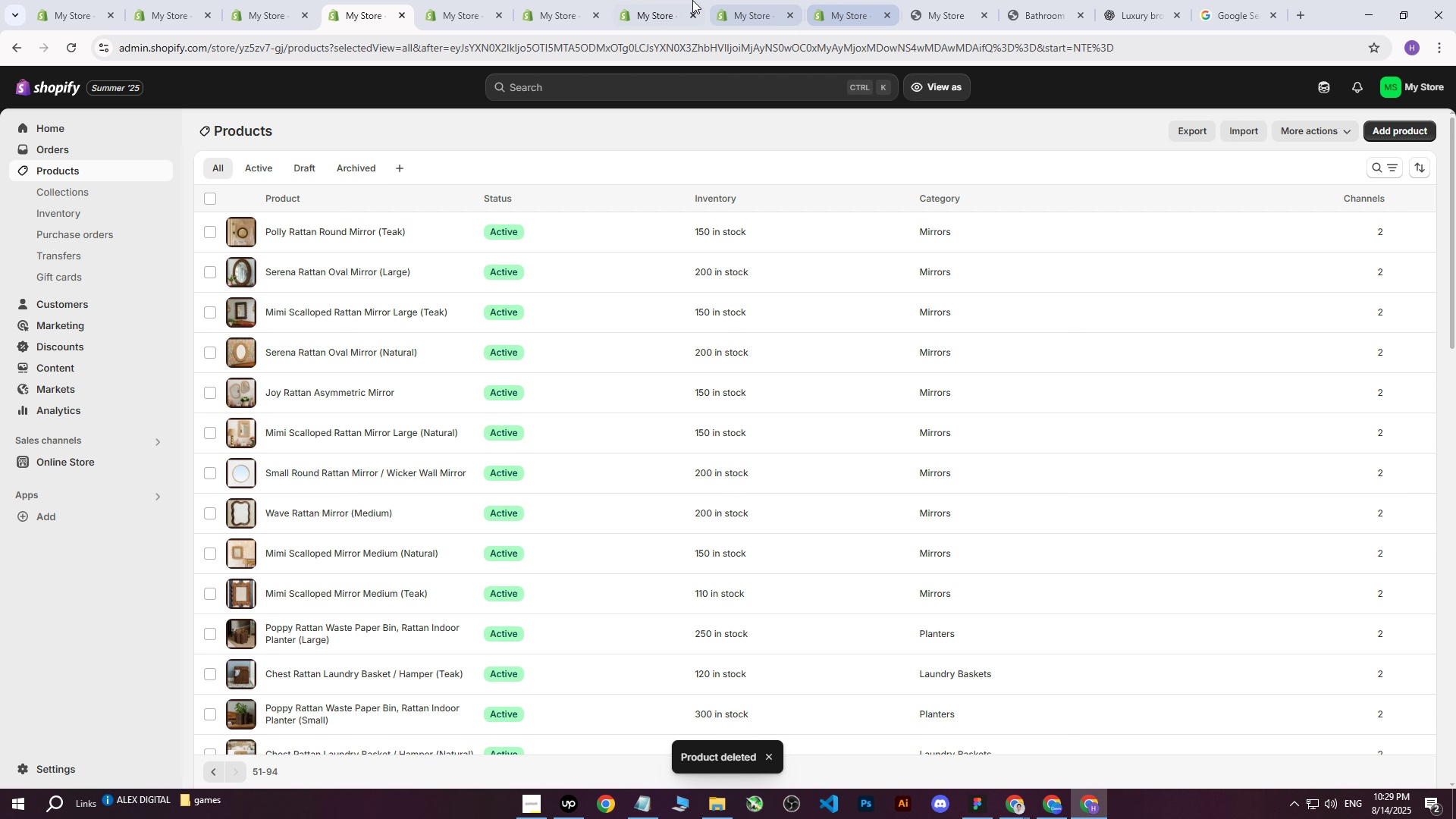 
left_click([373, 0])
 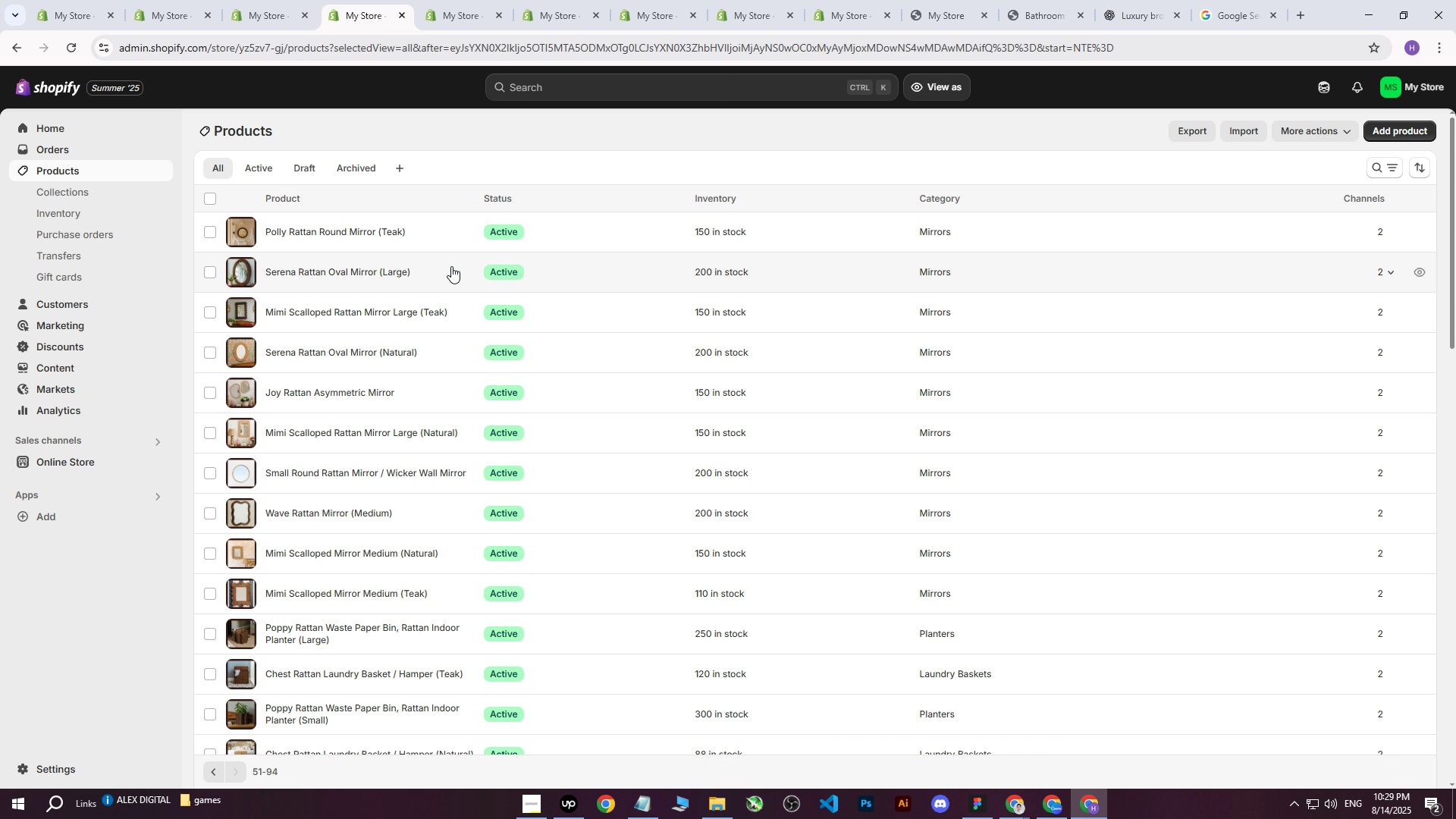 
left_click([475, 0])
 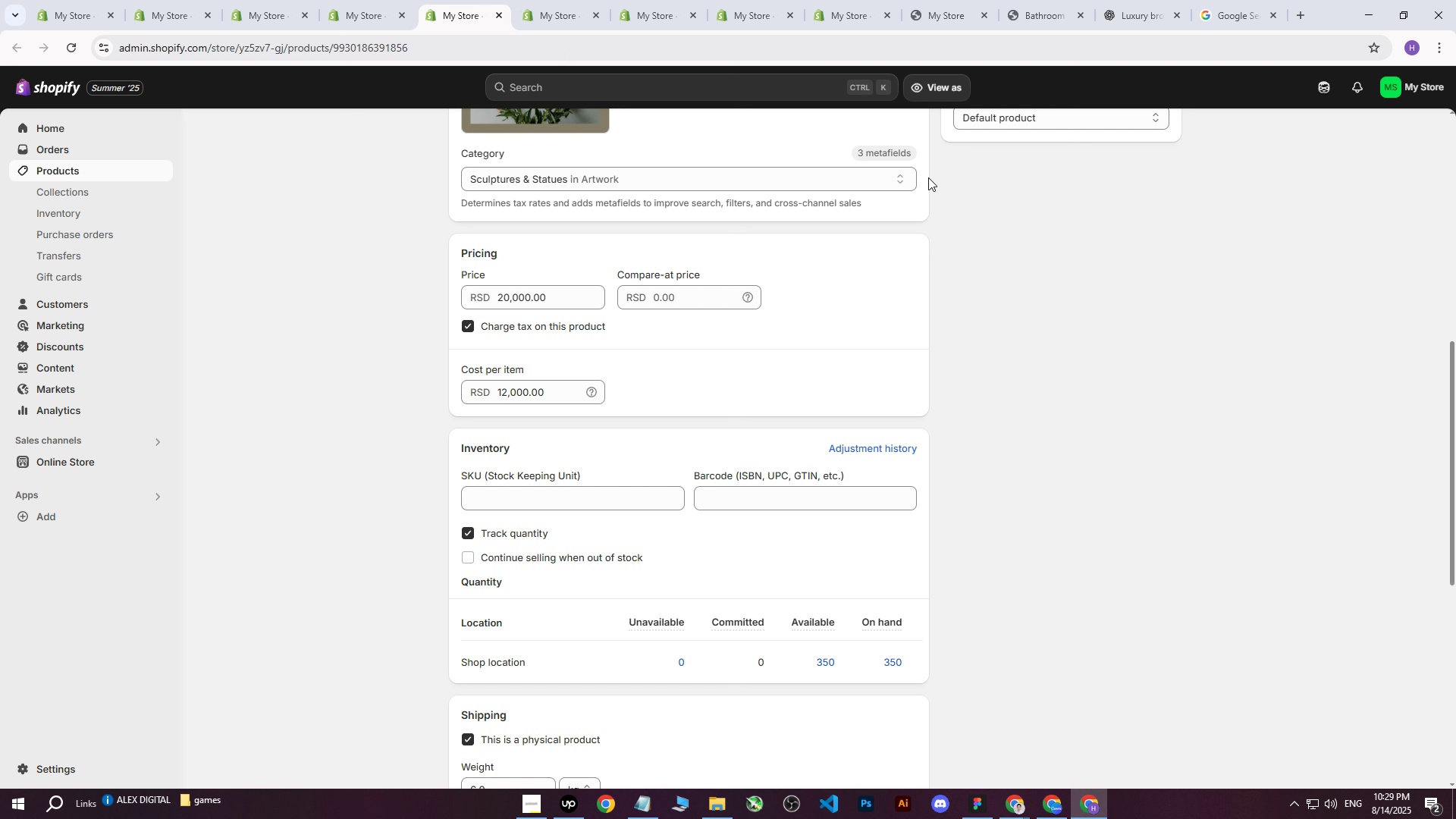 
scroll: coordinate [1033, 172], scroll_direction: up, amount: 12.0
 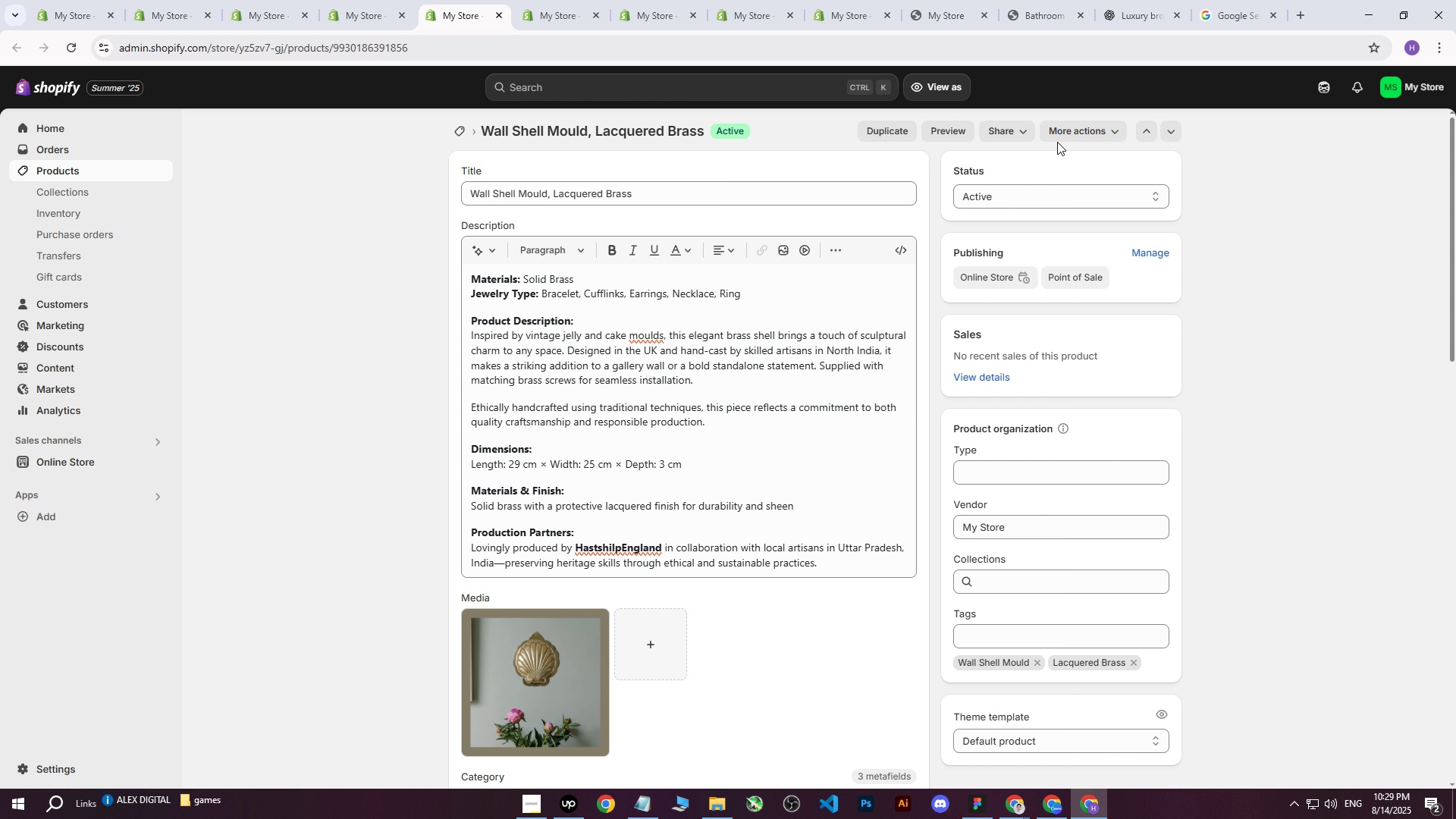 
left_click([1064, 136])
 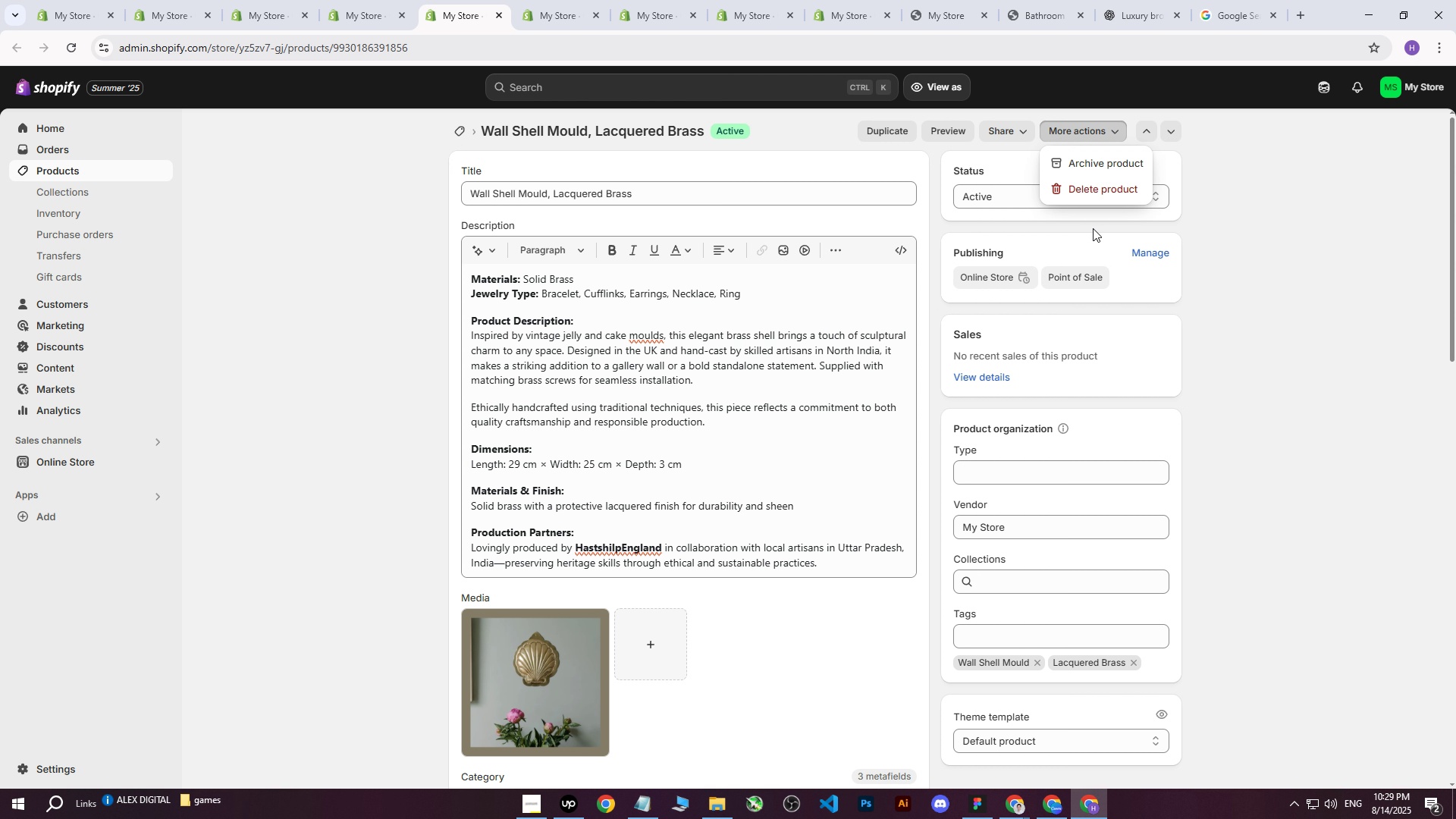 
left_click([1091, 178])
 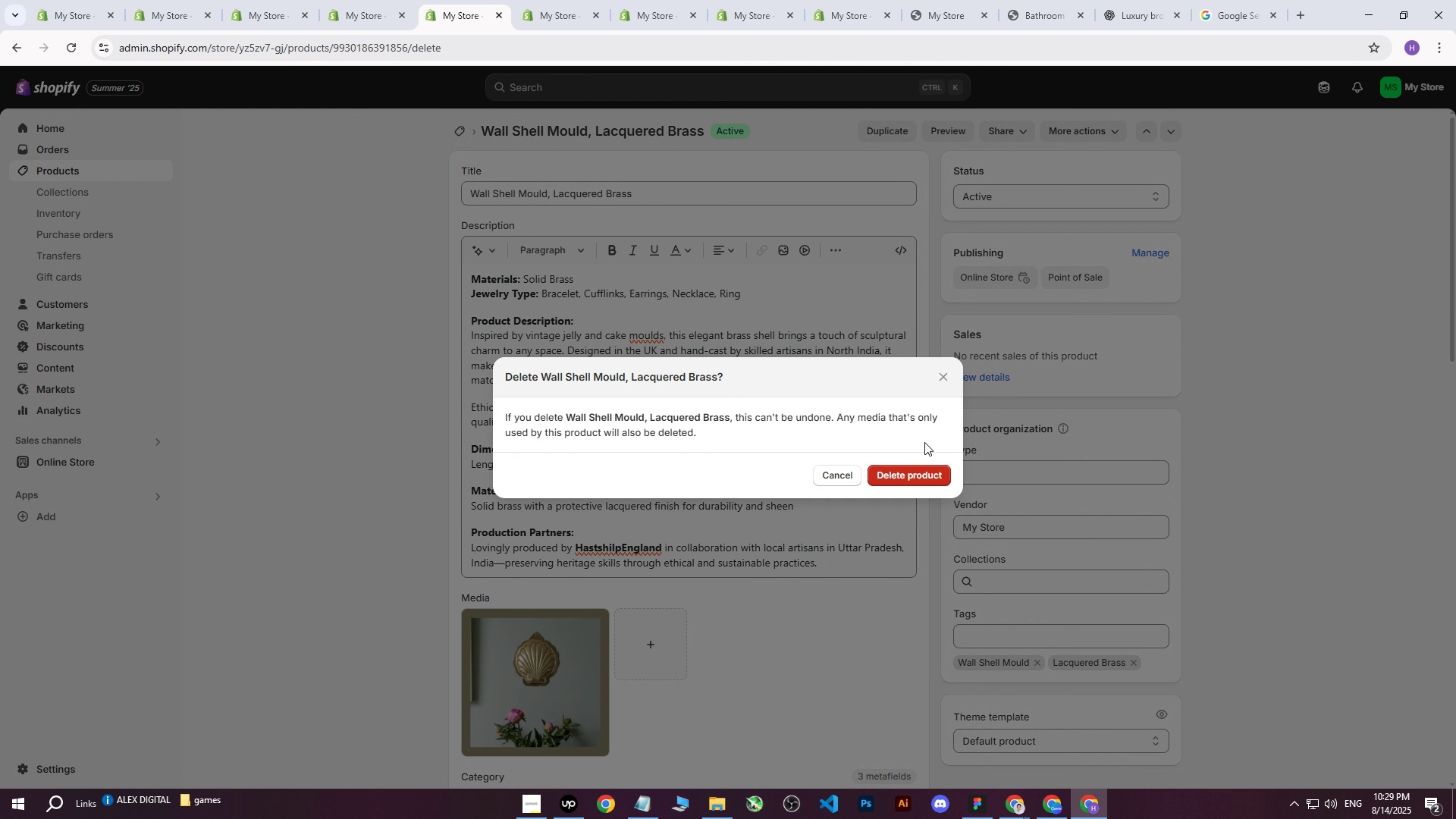 
left_click([907, 472])
 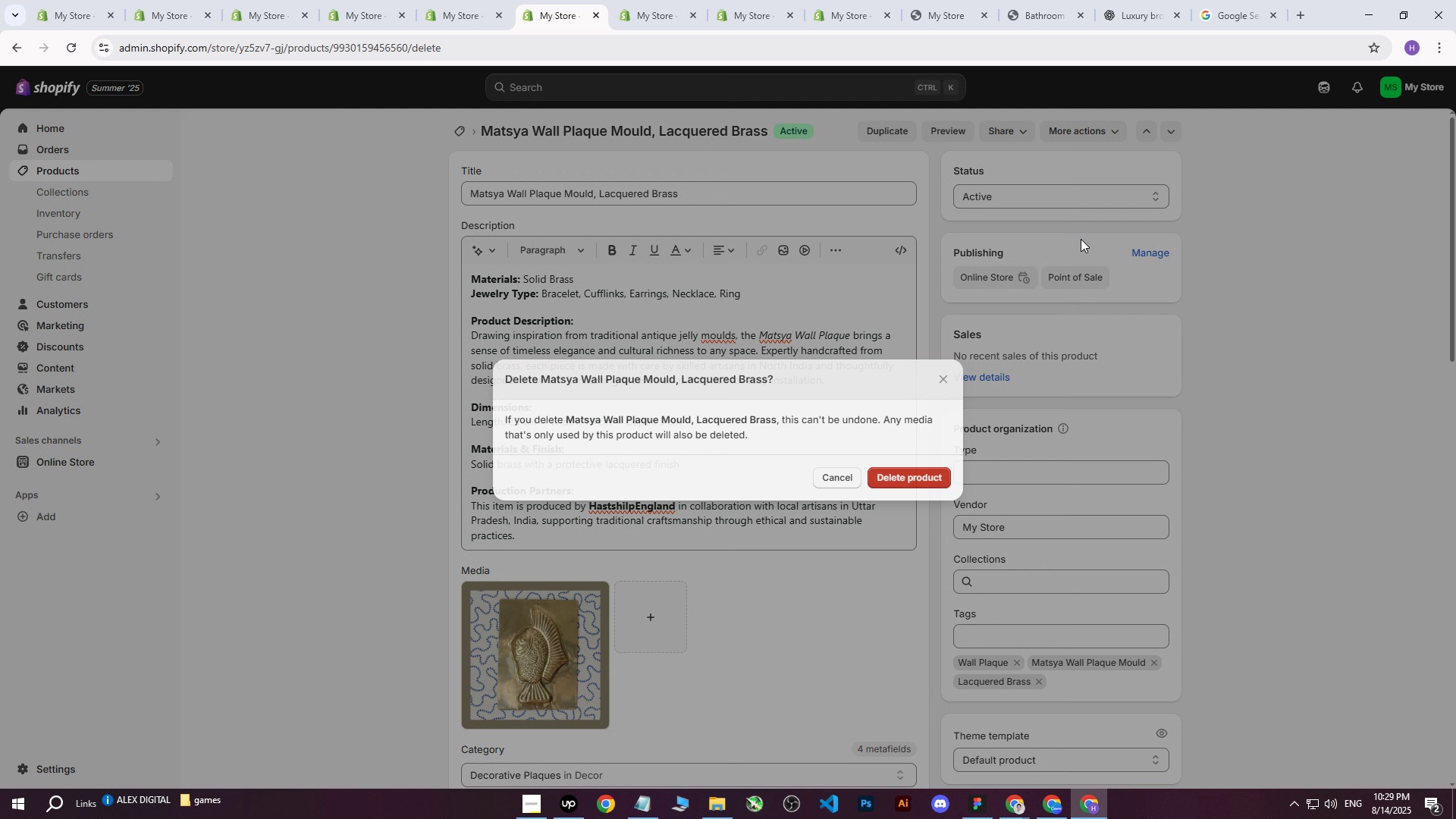 
wait(15.43)
 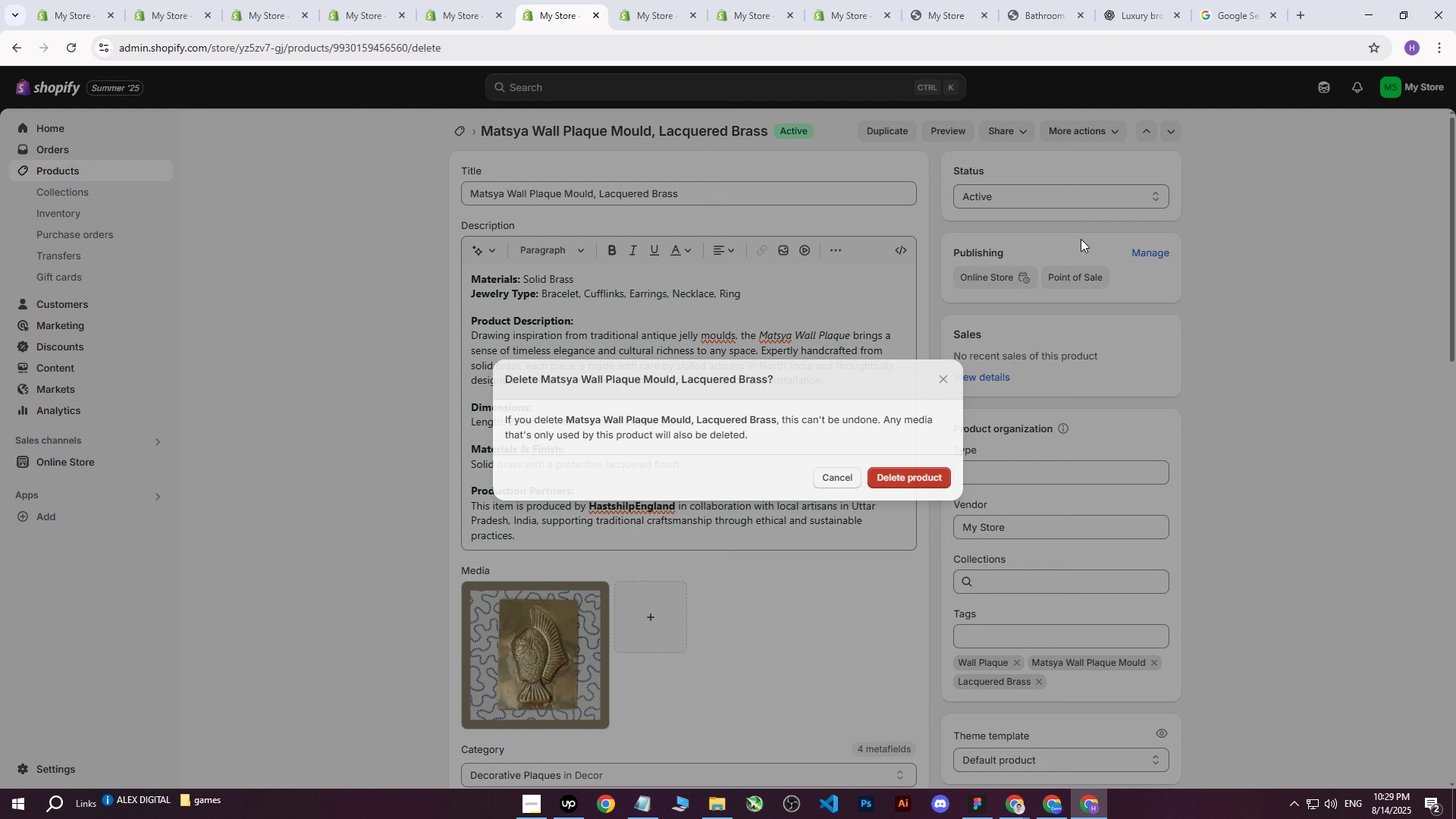 
left_click([572, 0])
 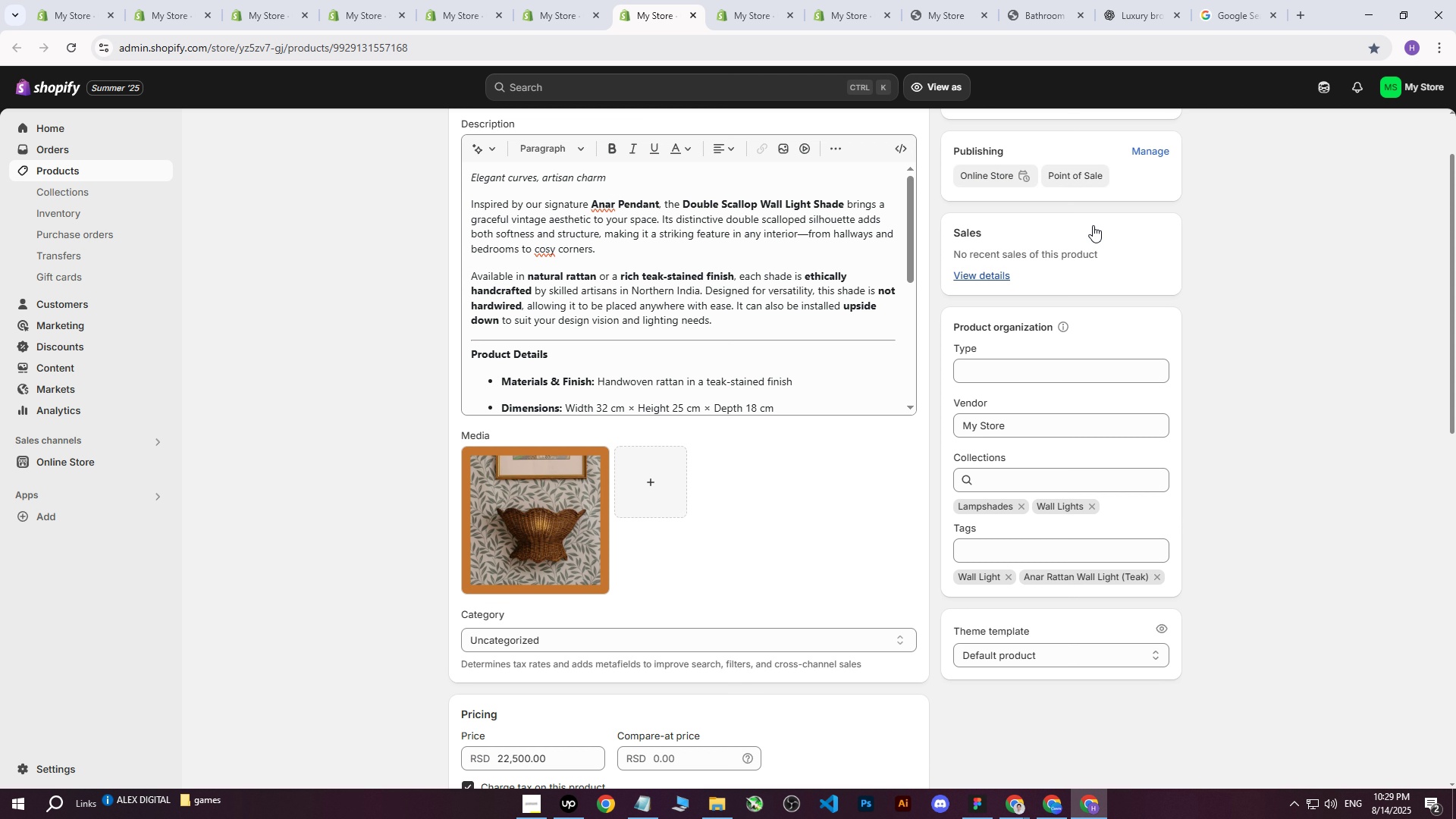 
scroll: coordinate [1054, 180], scroll_direction: up, amount: 19.0
 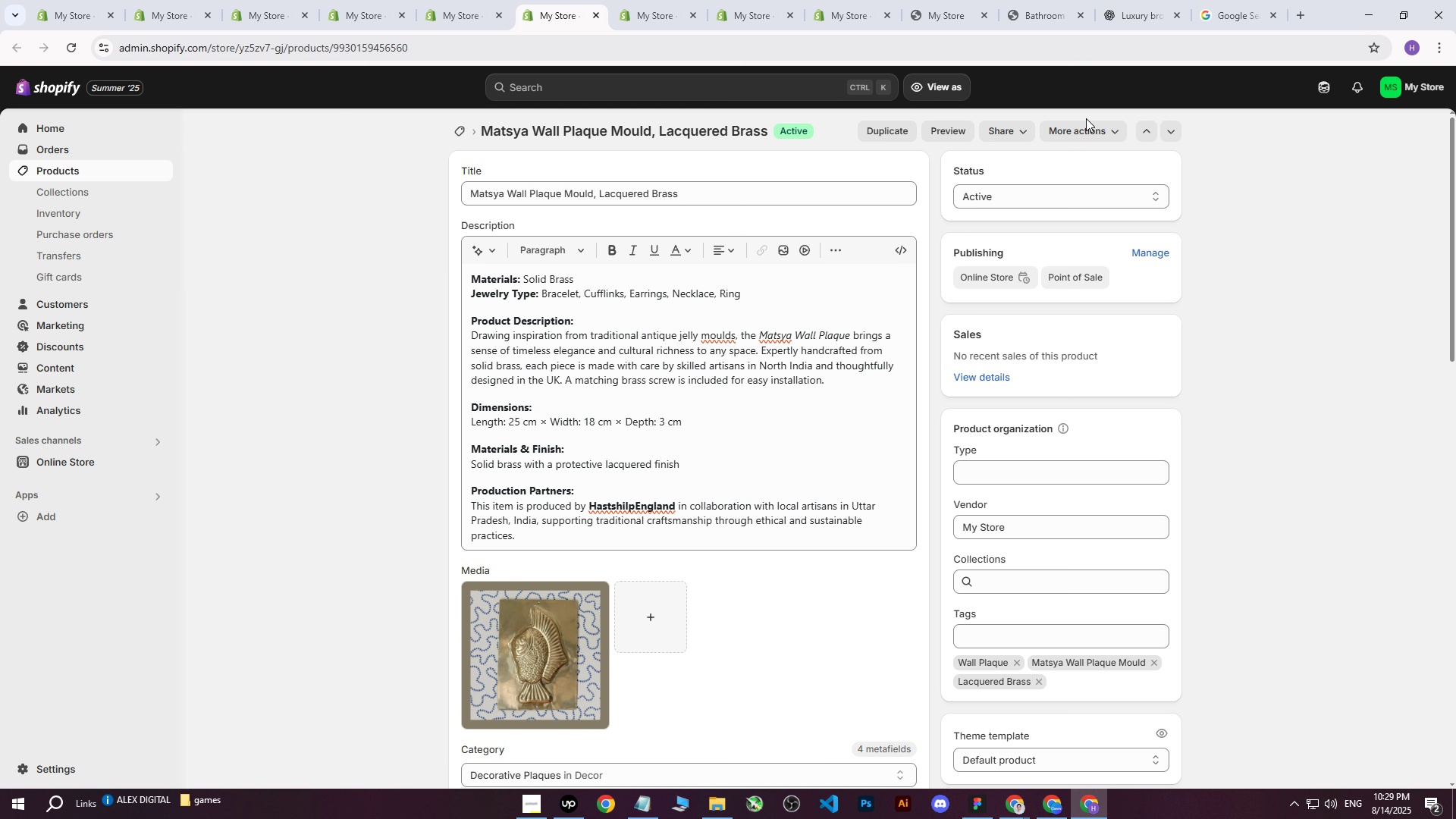 
double_click([1084, 124])
 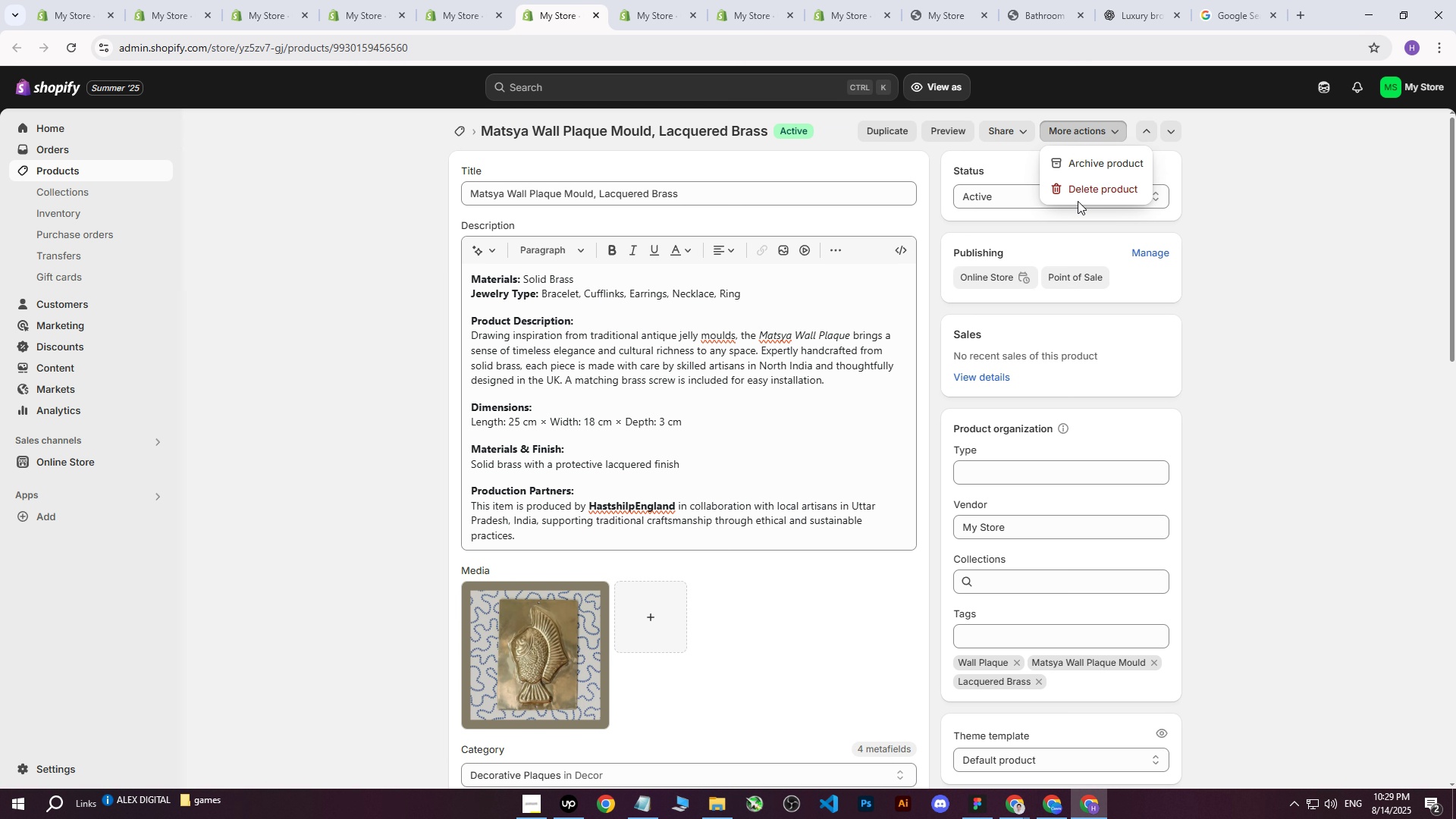 
left_click([1084, 184])
 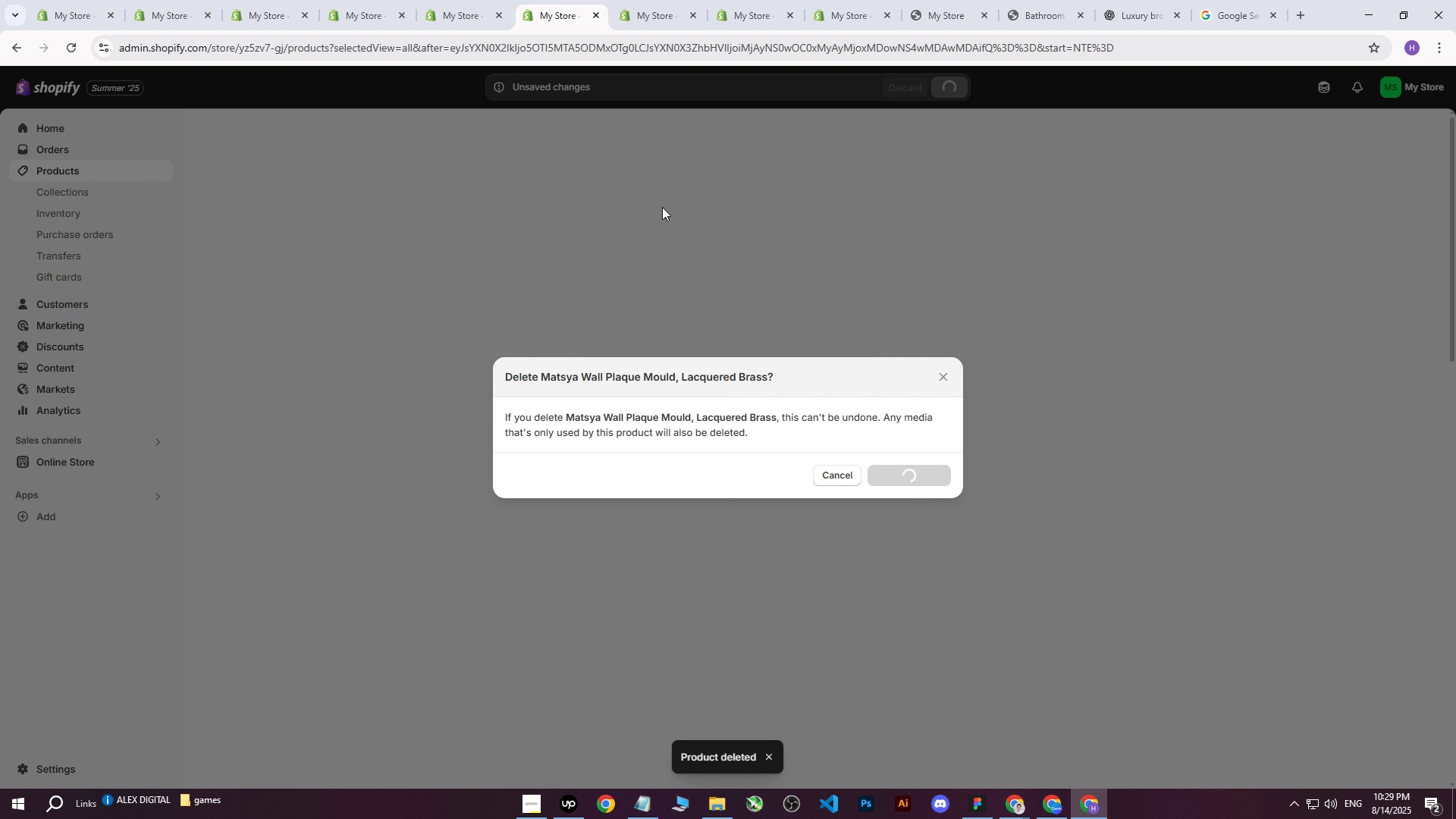 
left_click([668, 0])
 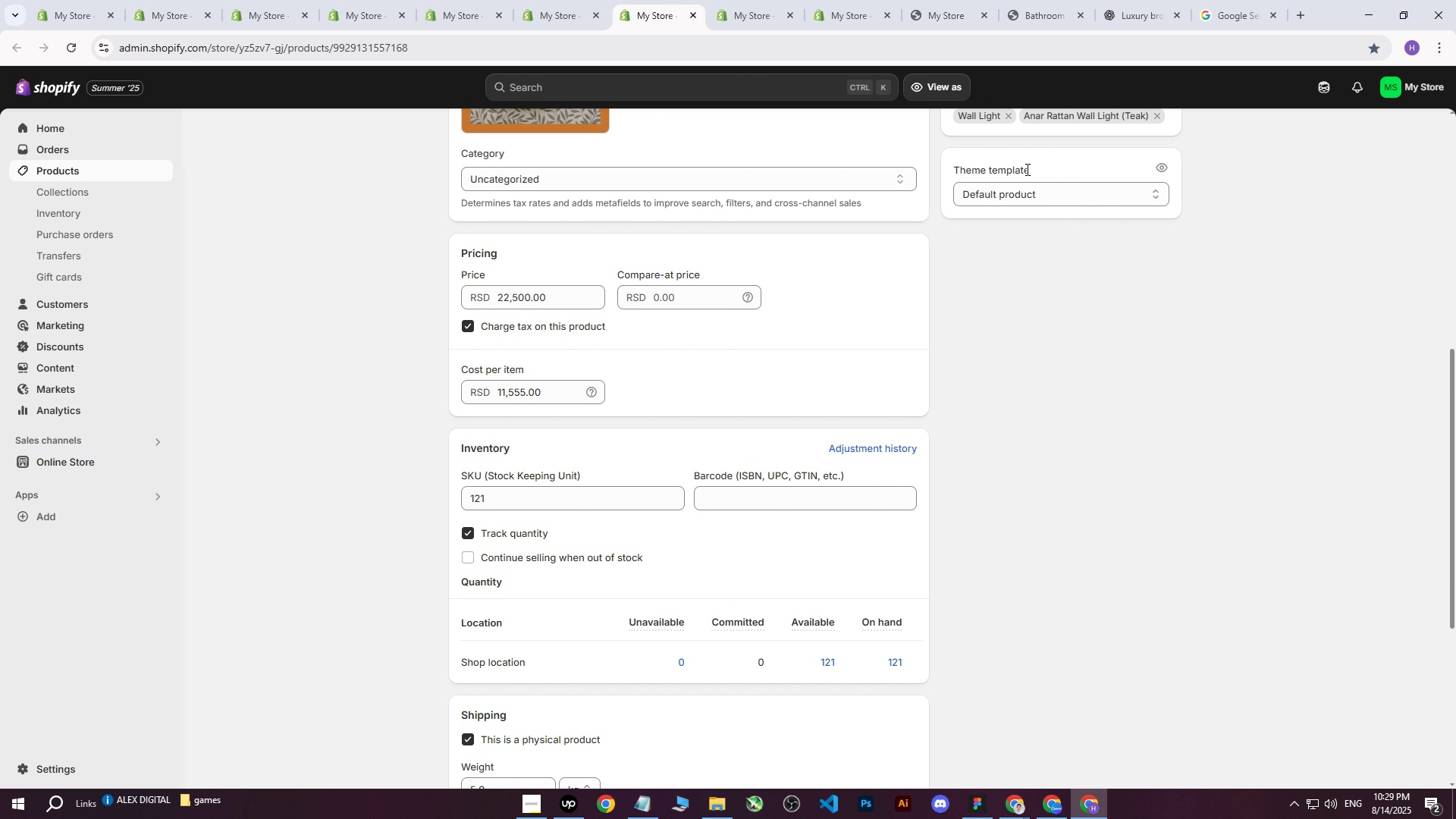 
scroll: coordinate [1105, 212], scroll_direction: up, amount: 16.0
 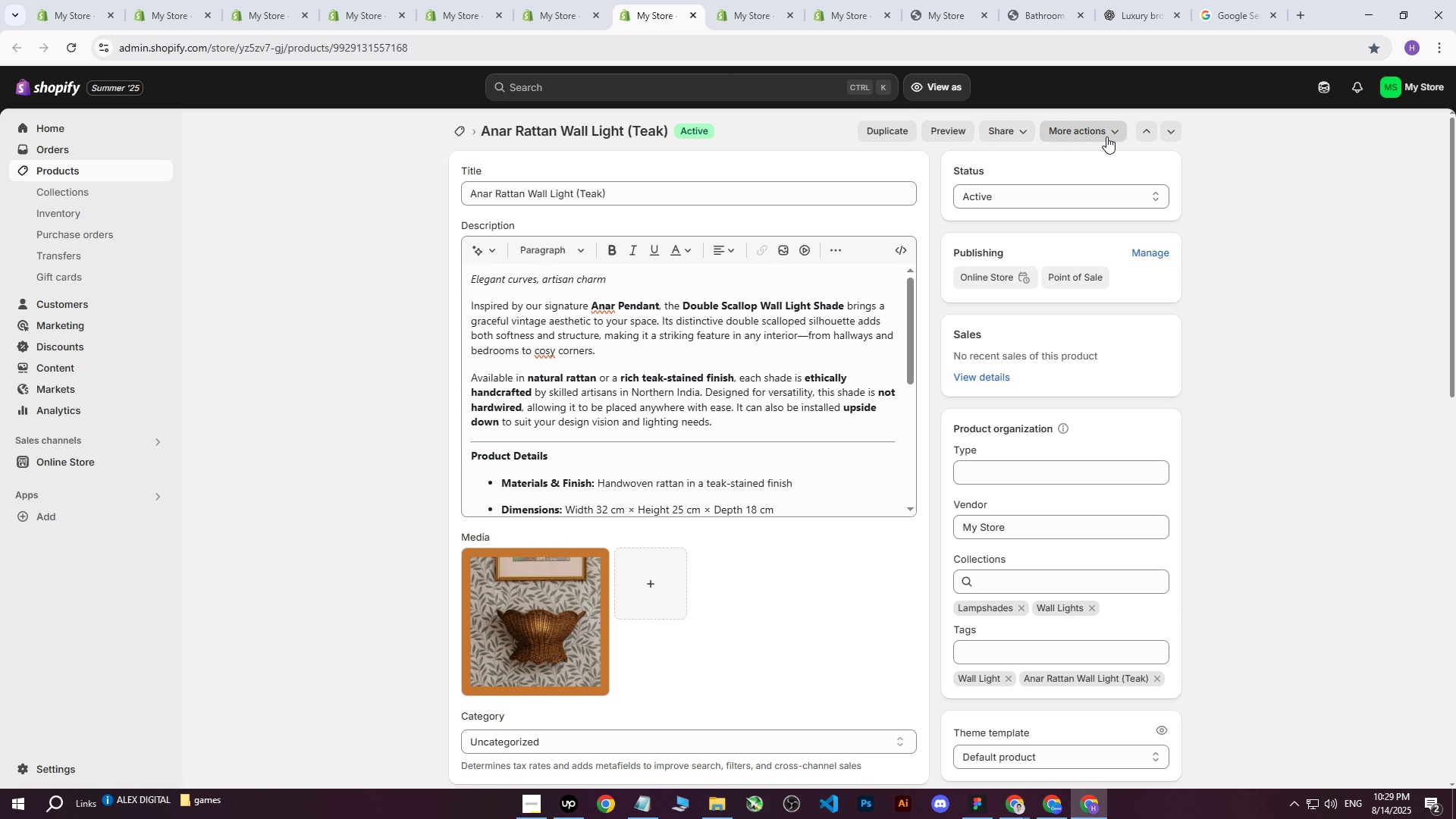 
left_click([1106, 135])
 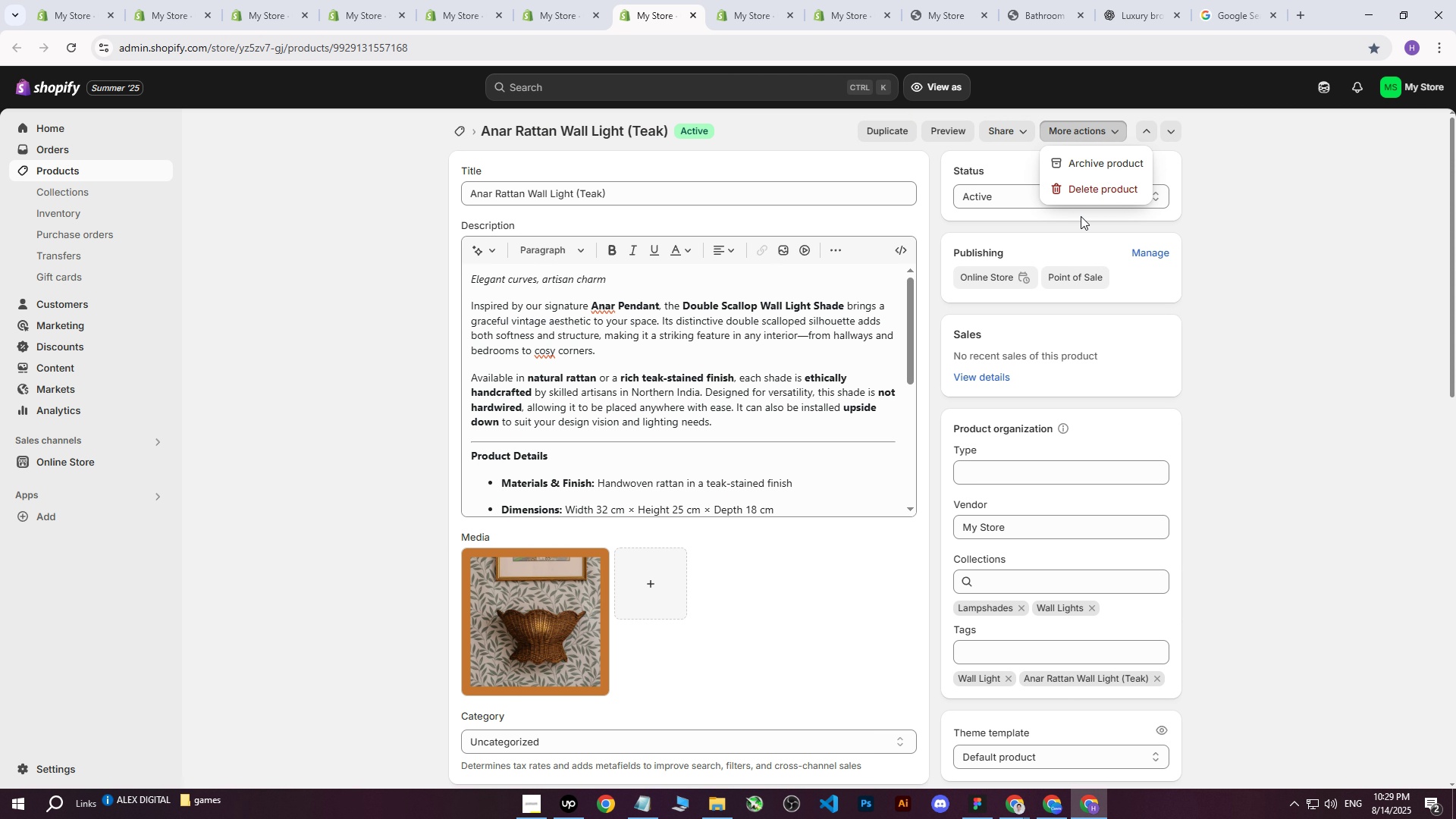 
left_click([1075, 193])
 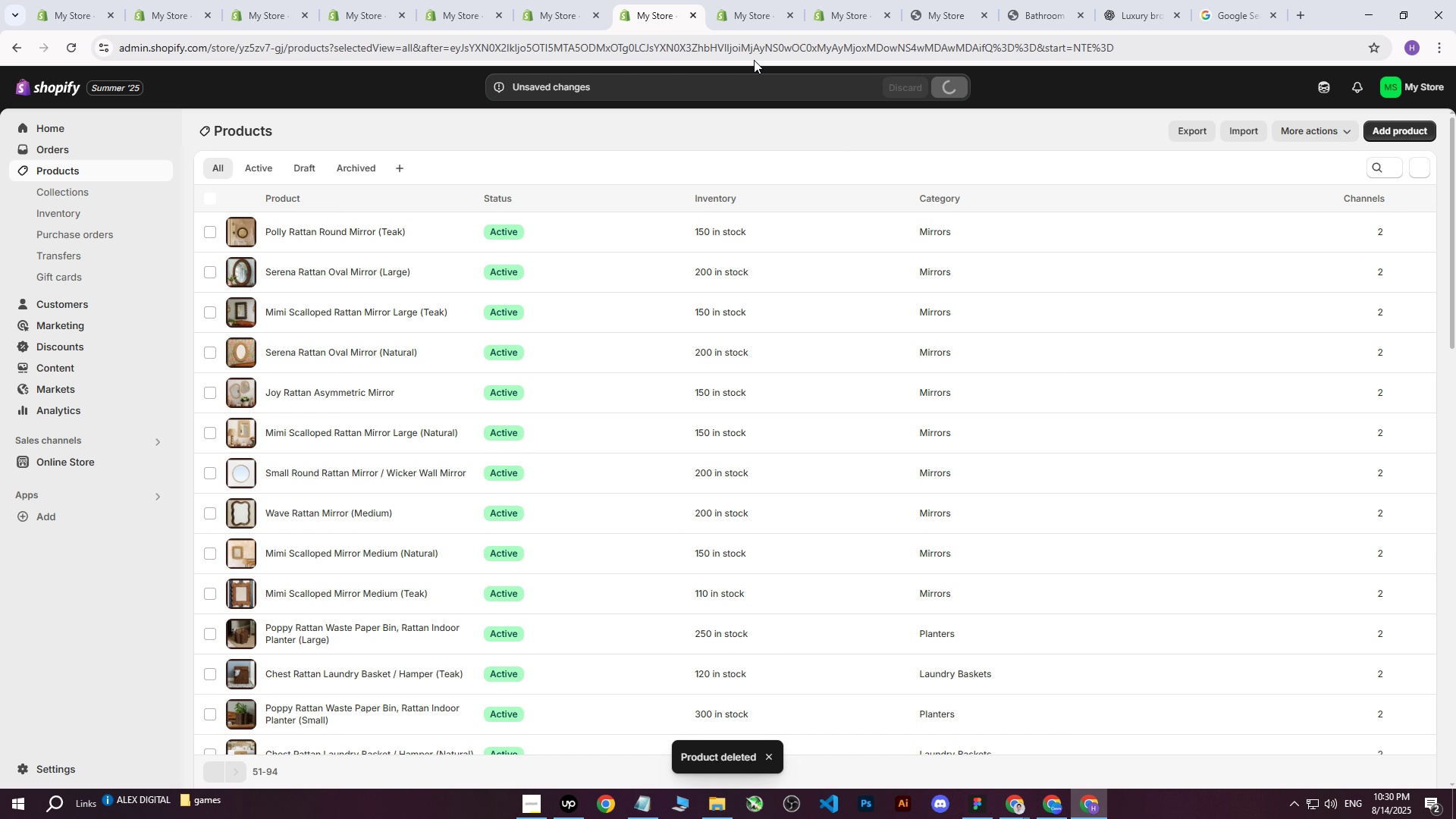 
double_click([670, 0])
 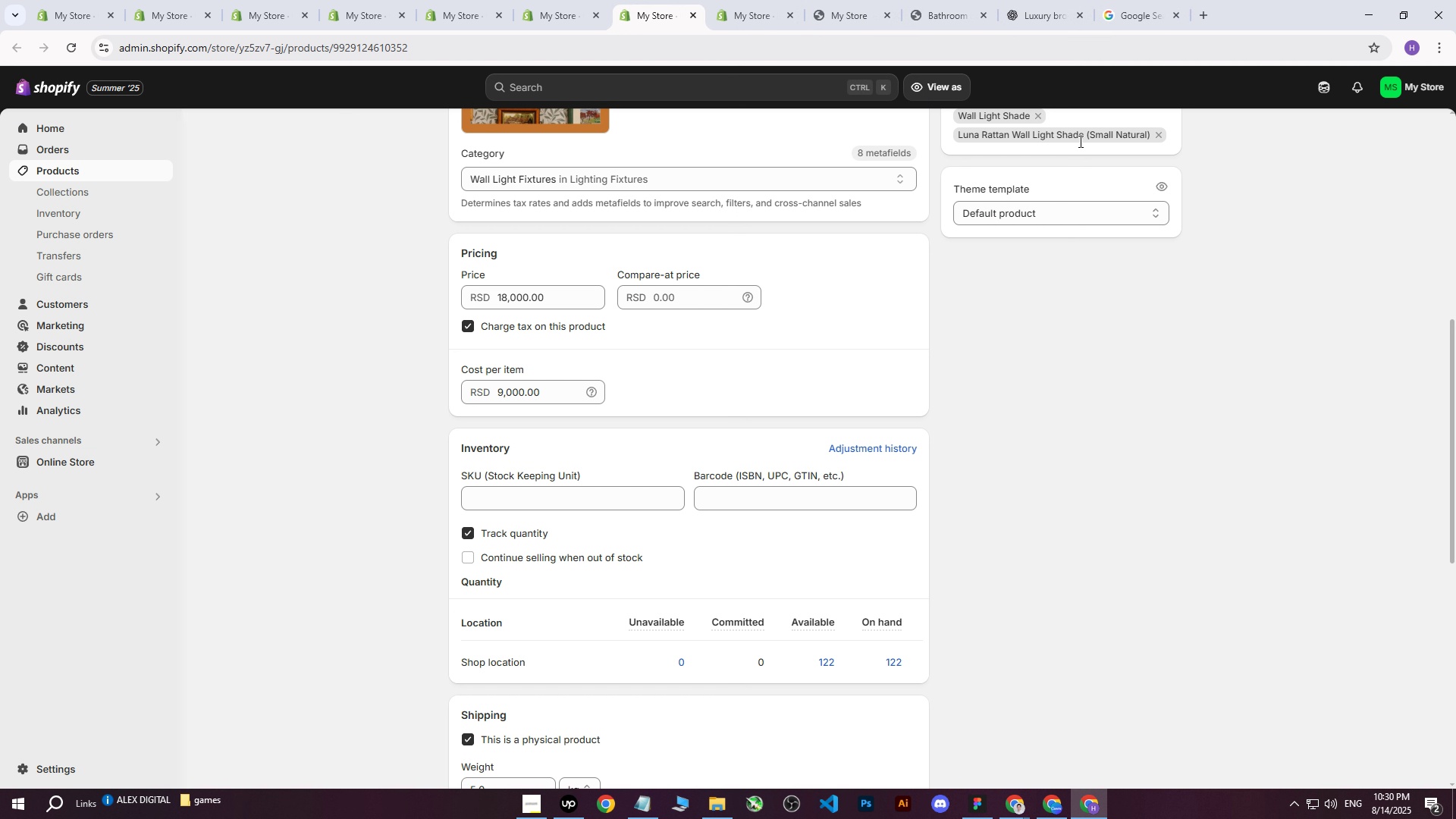 
scroll: coordinate [1076, 186], scroll_direction: up, amount: 10.0
 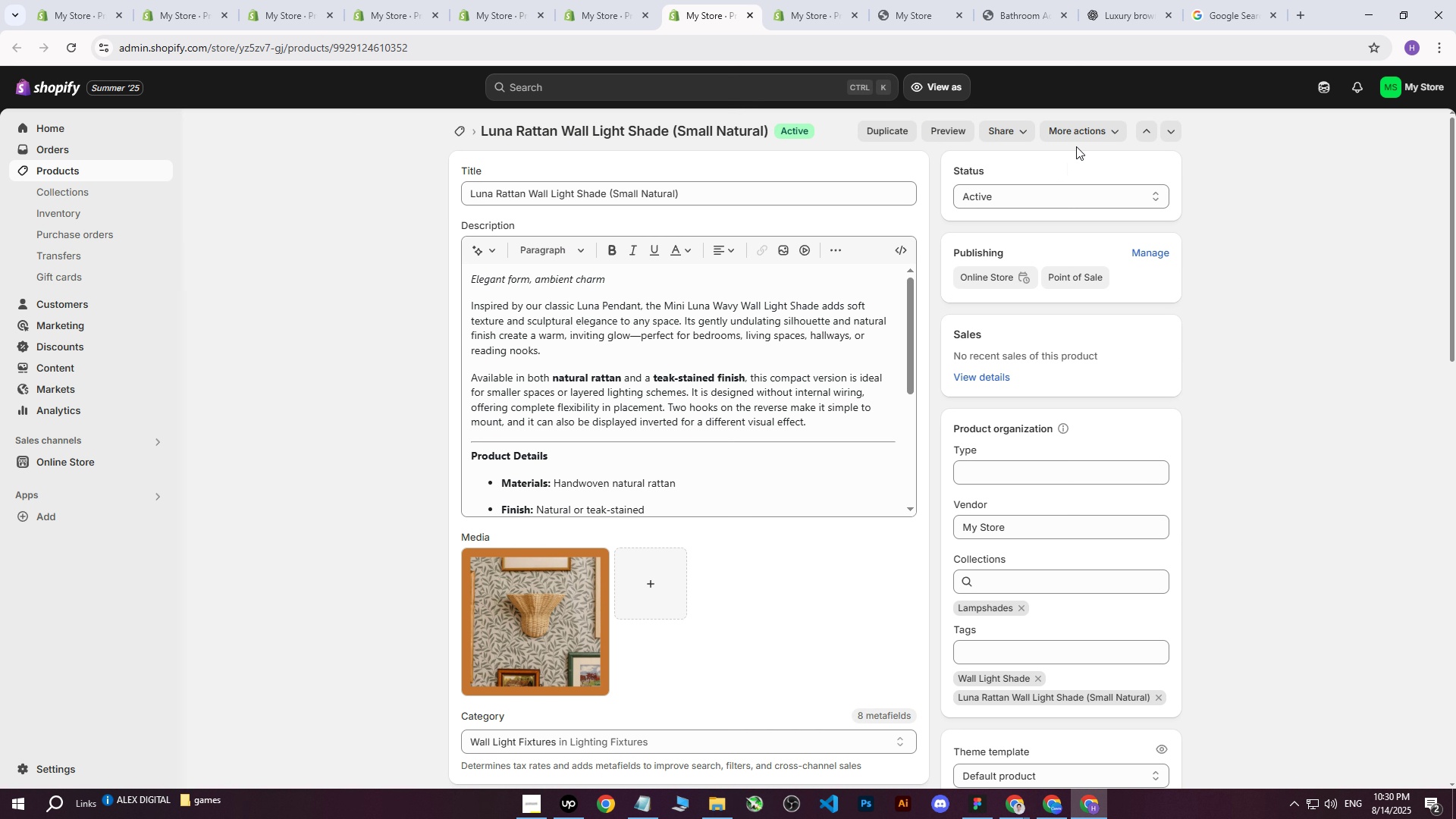 
left_click([1078, 135])
 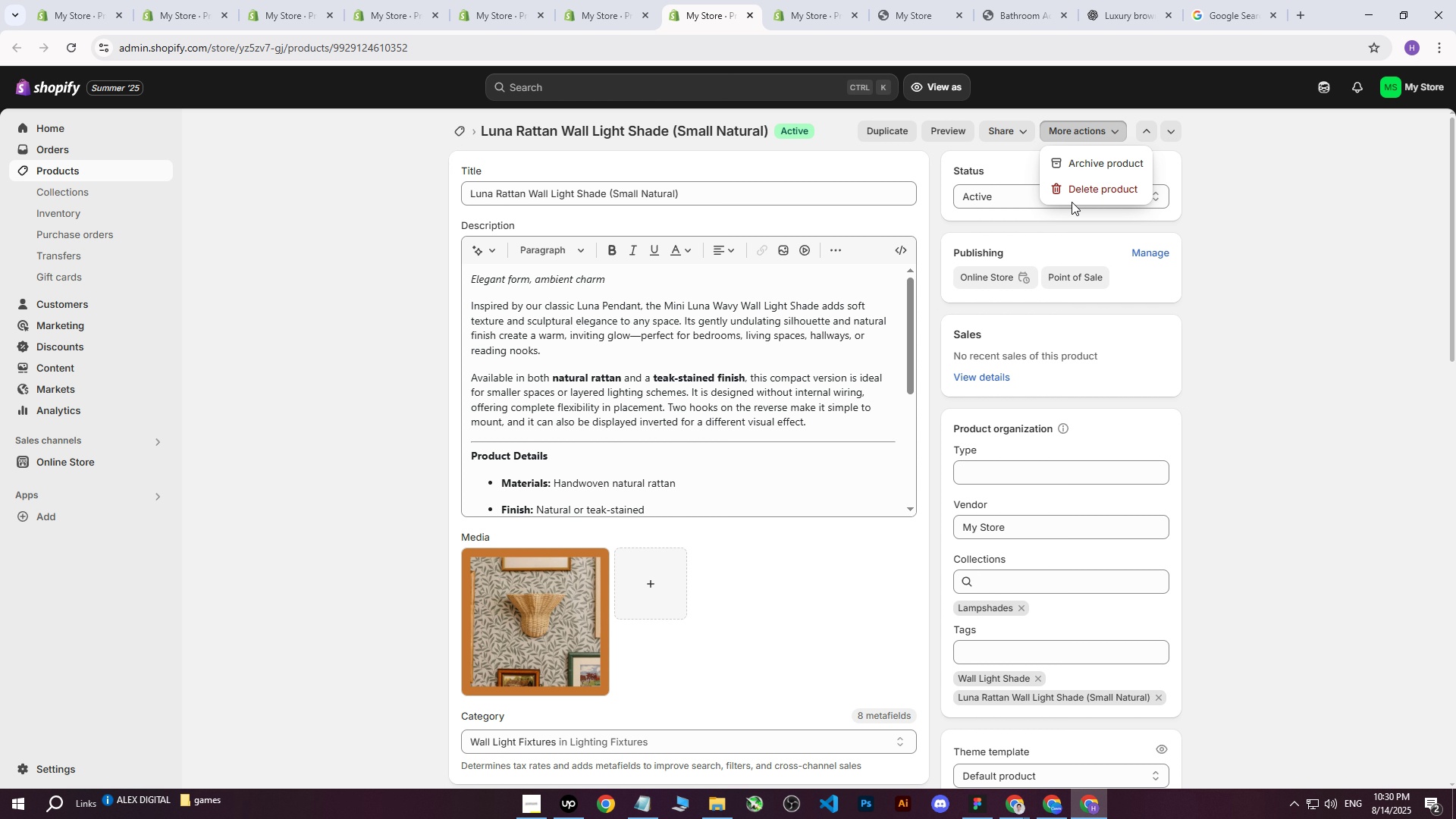 
double_click([1074, 194])
 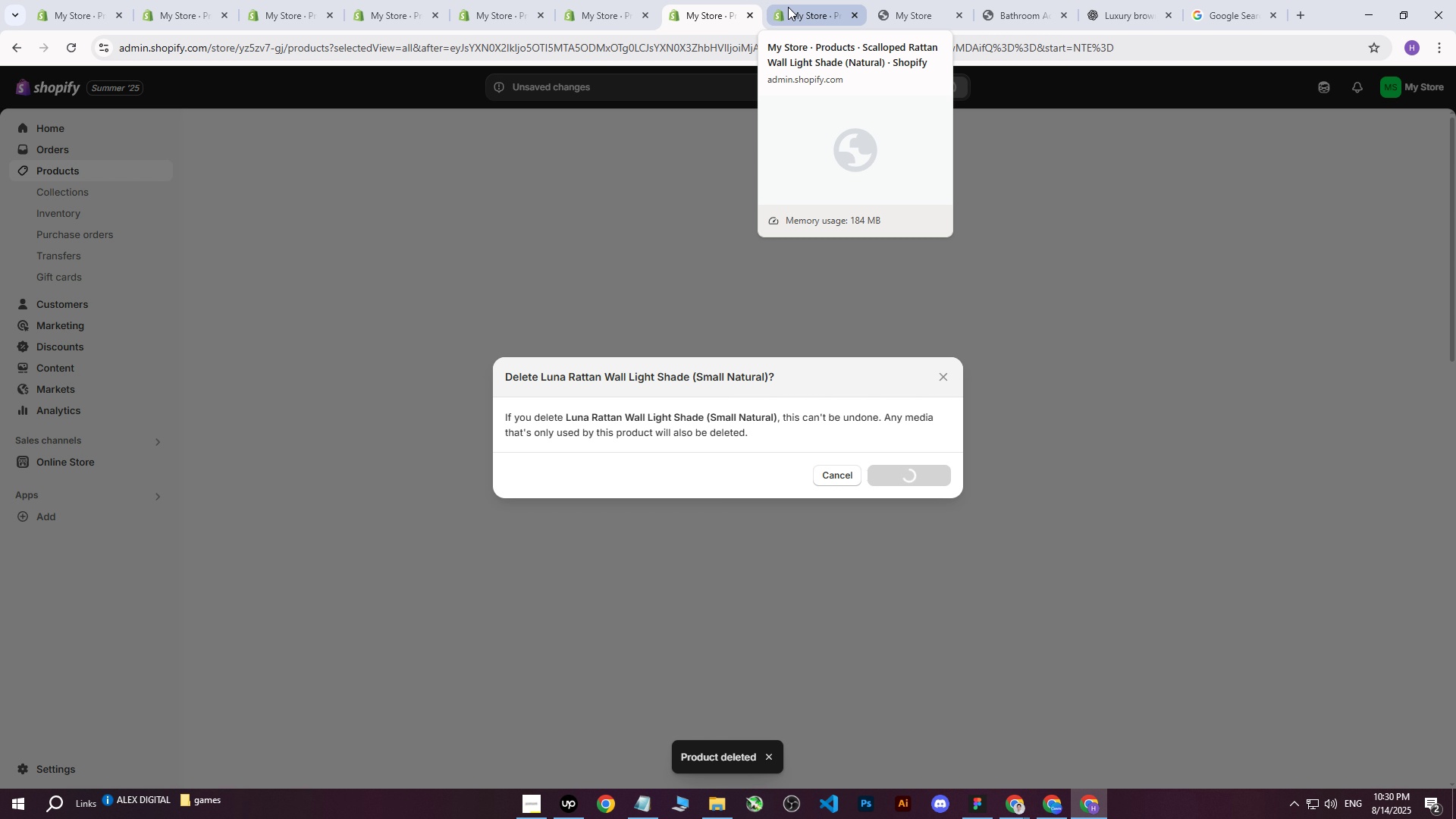 
double_click([749, 14])
 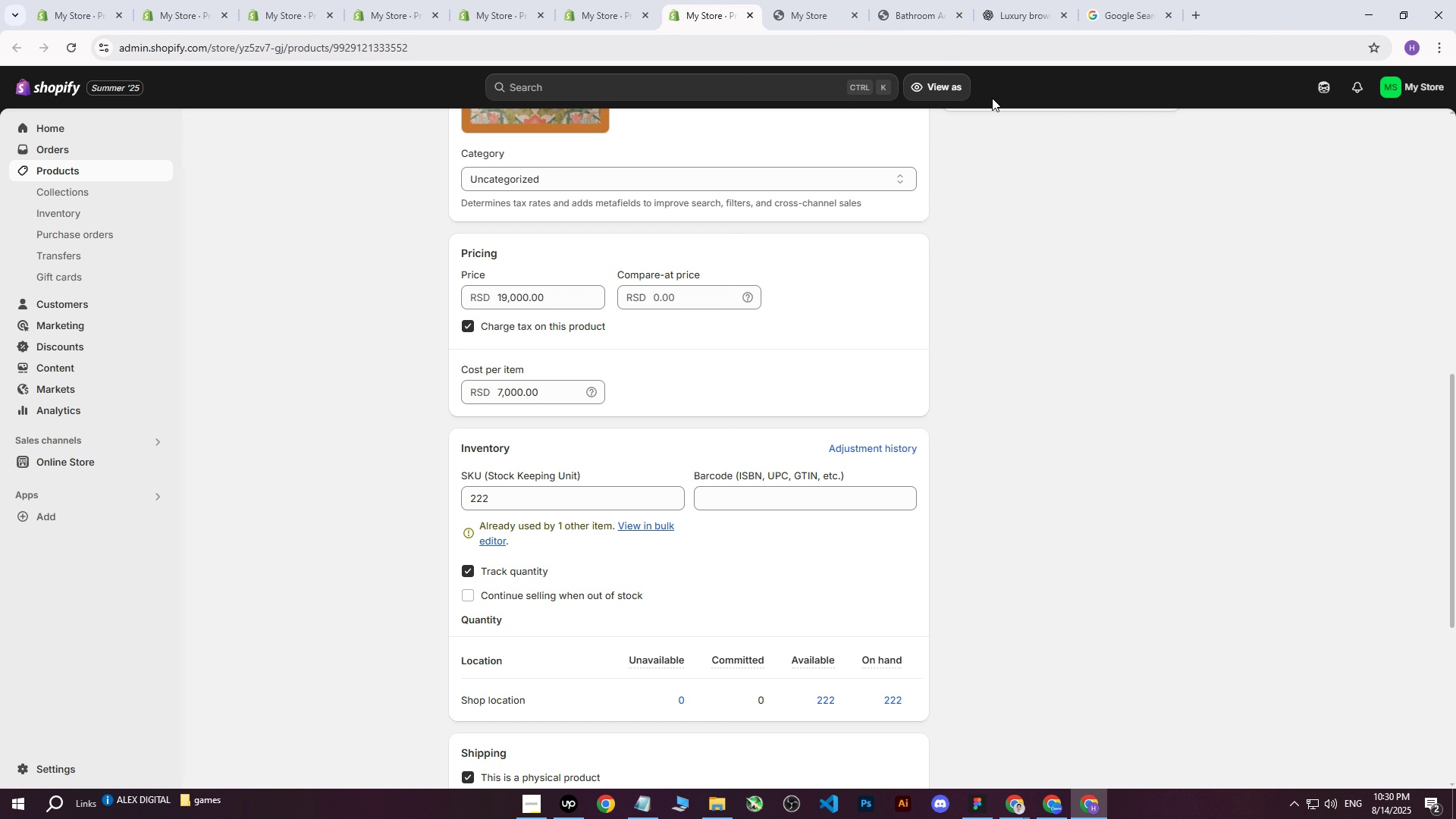 
scroll: coordinate [1056, 181], scroll_direction: up, amount: 10.0
 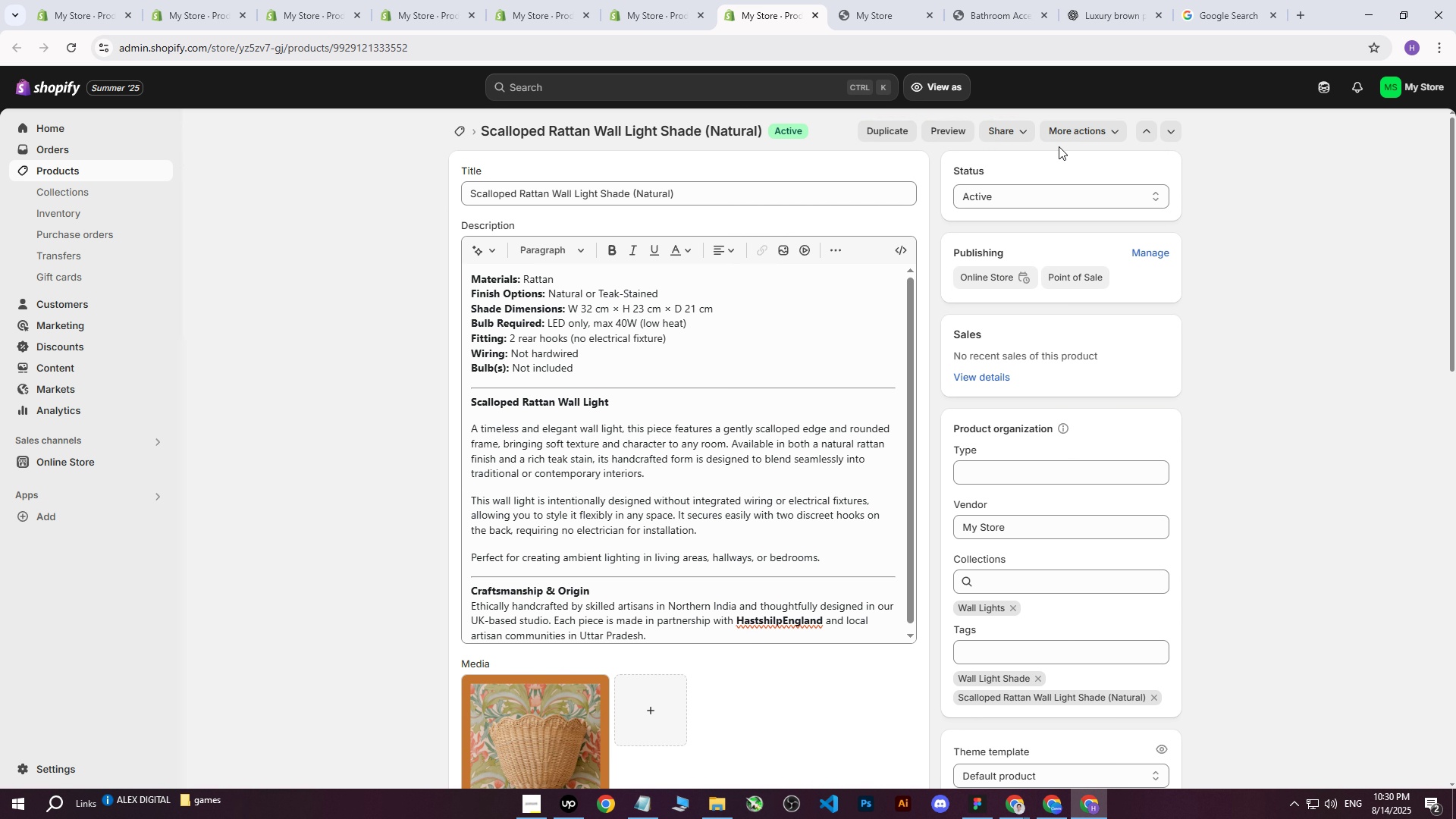 
left_click([1065, 132])
 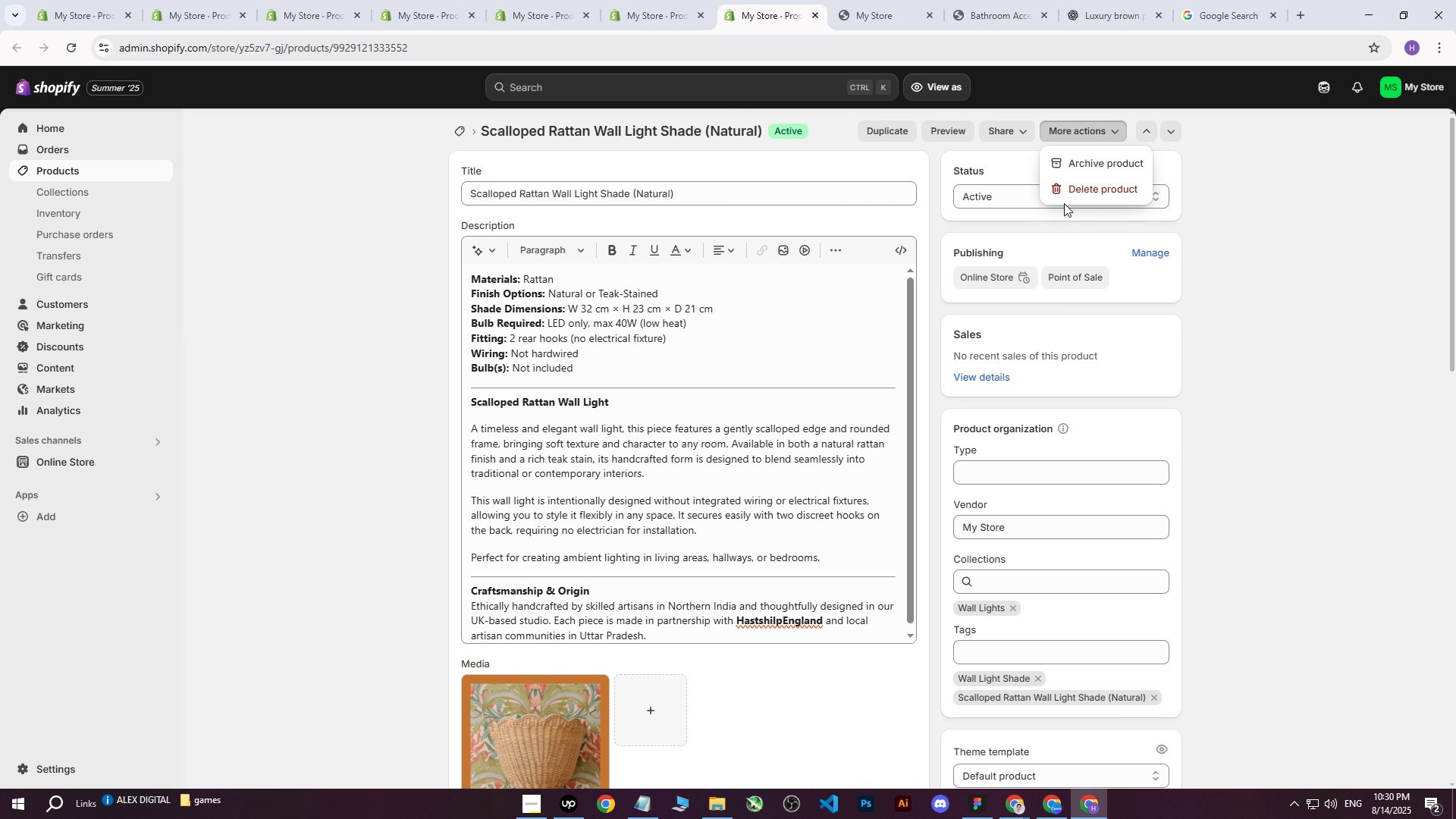 
left_click([1070, 187])
 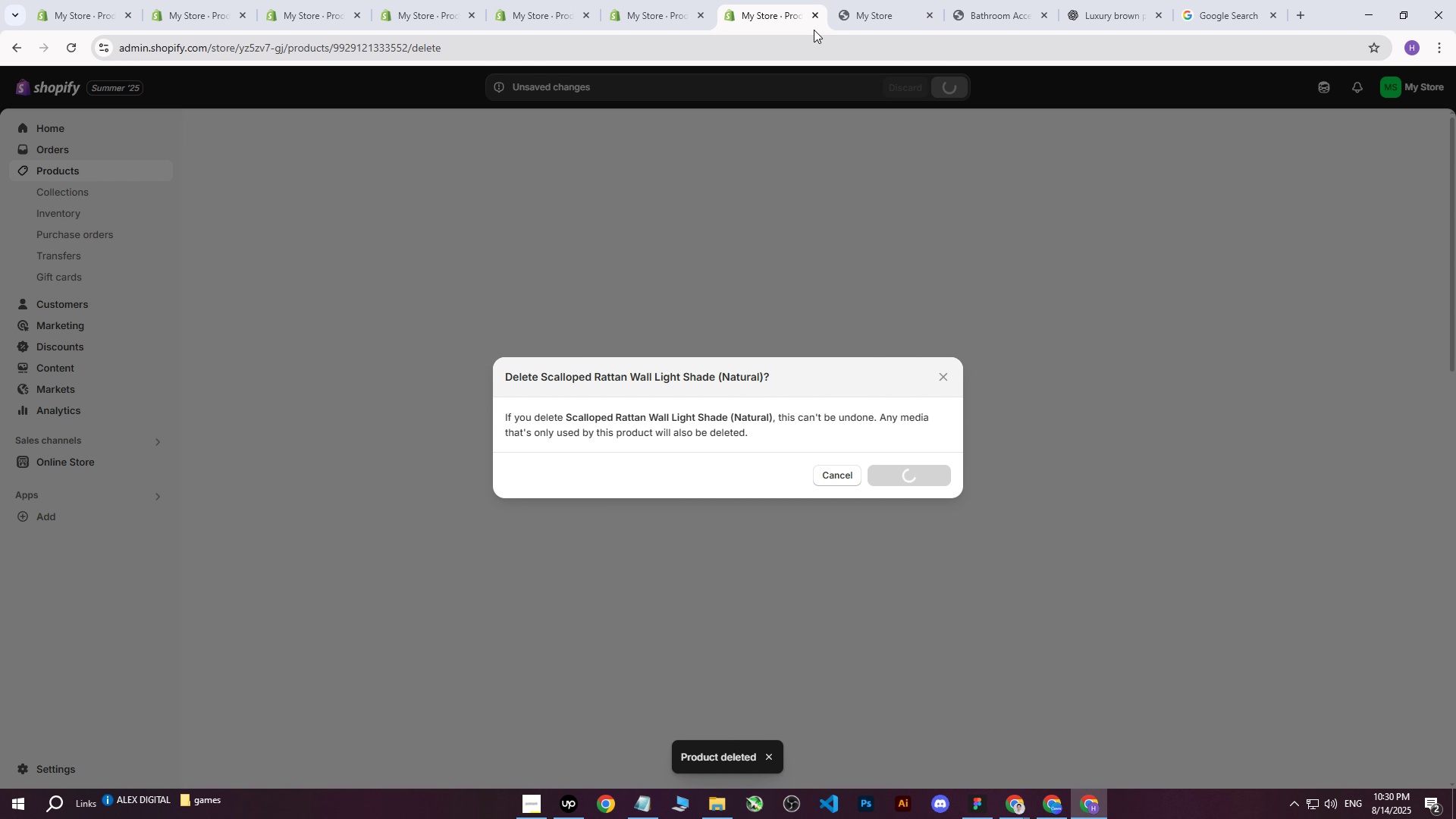 
left_click([877, 0])
 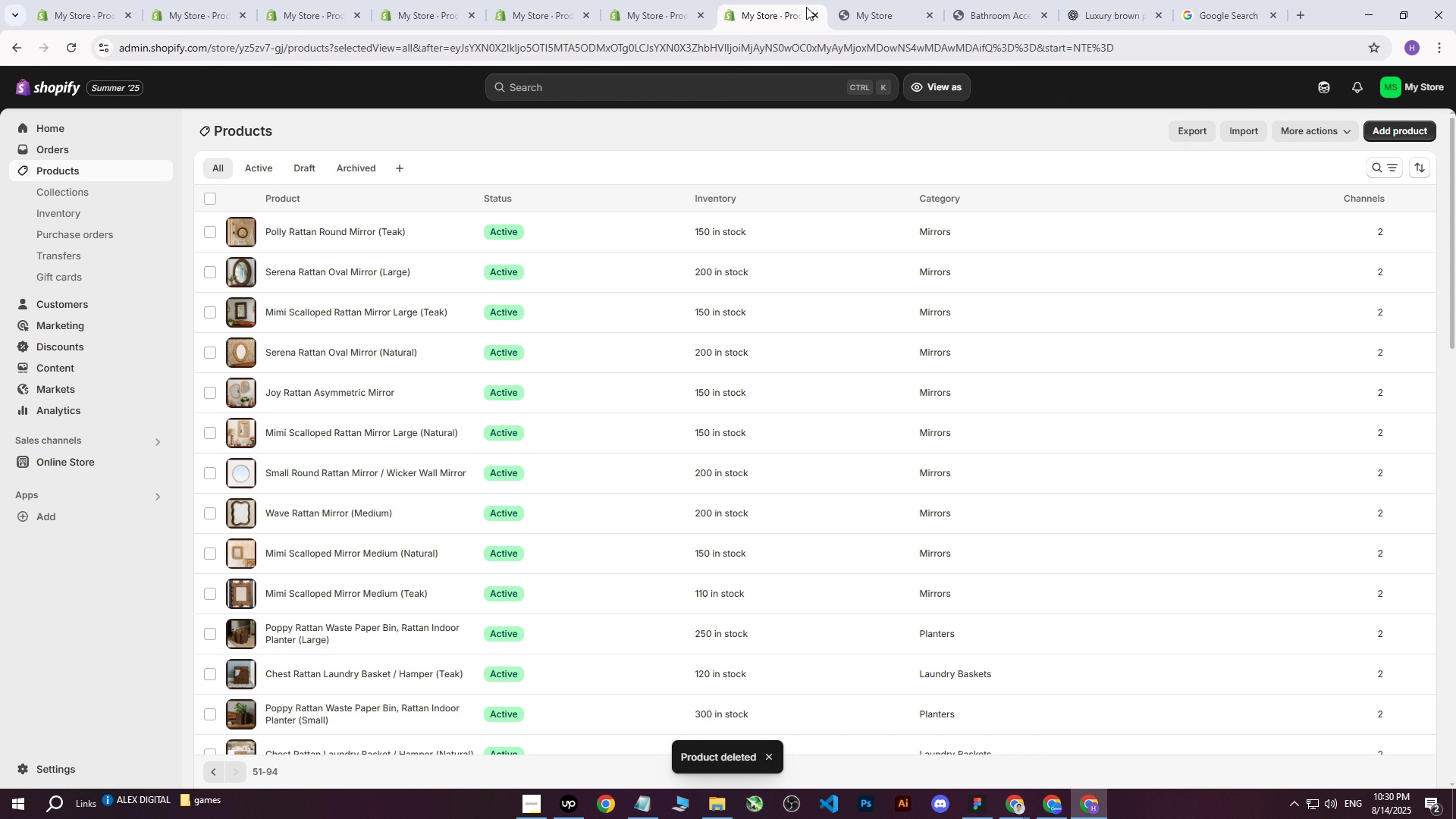 
double_click([920, 10])
 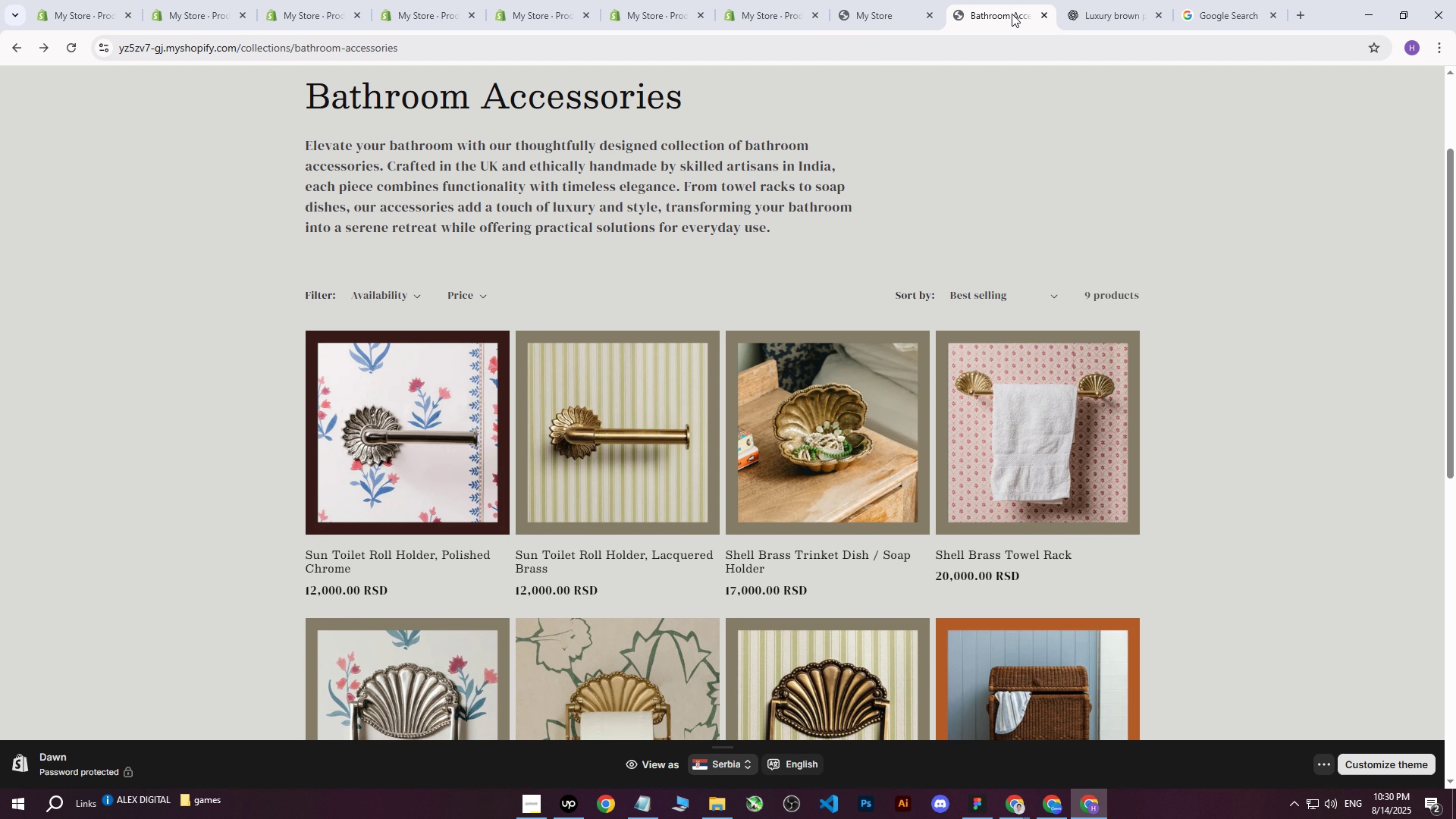 
triple_click([1080, 13])
 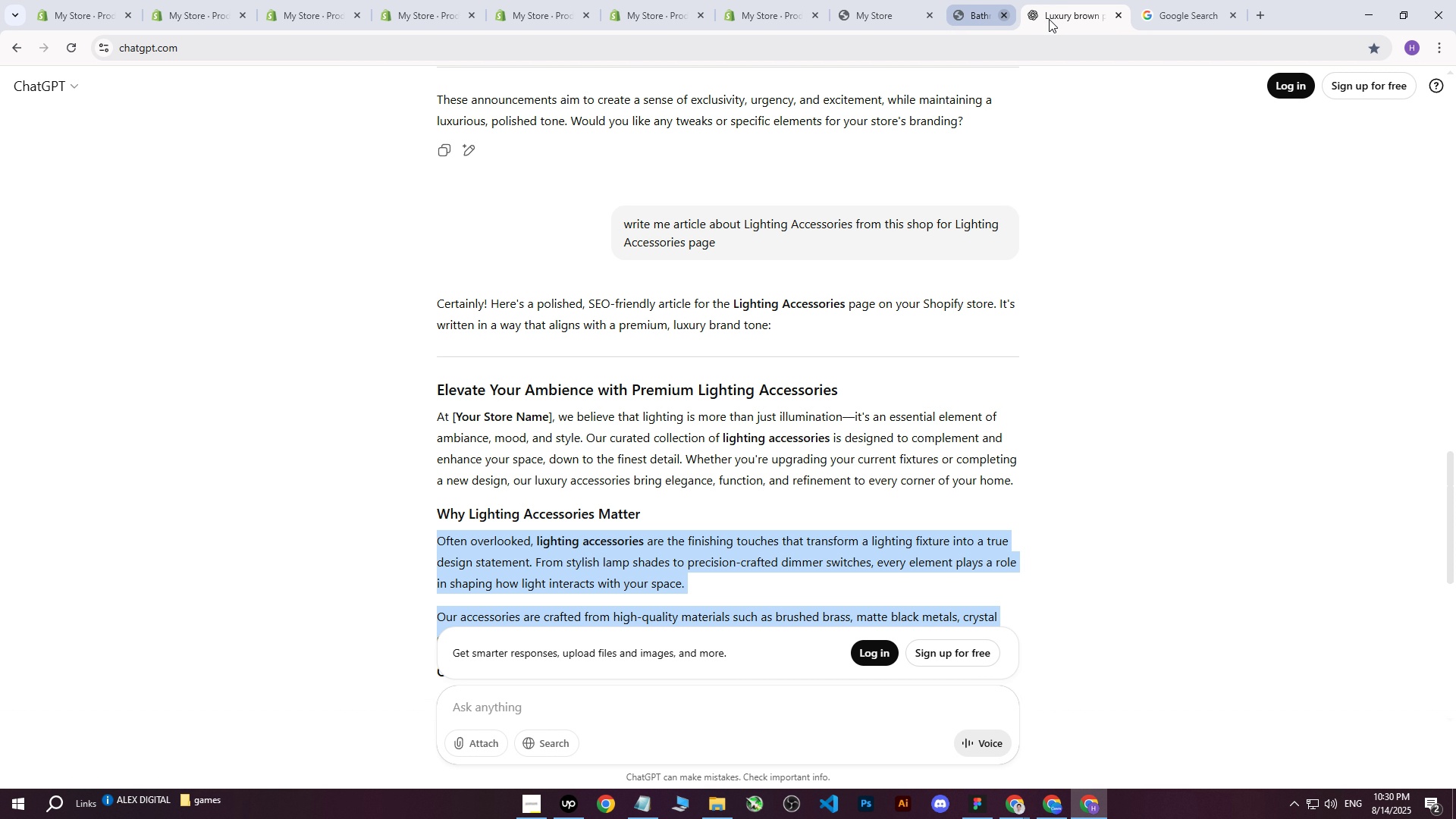 
double_click([894, 9])
 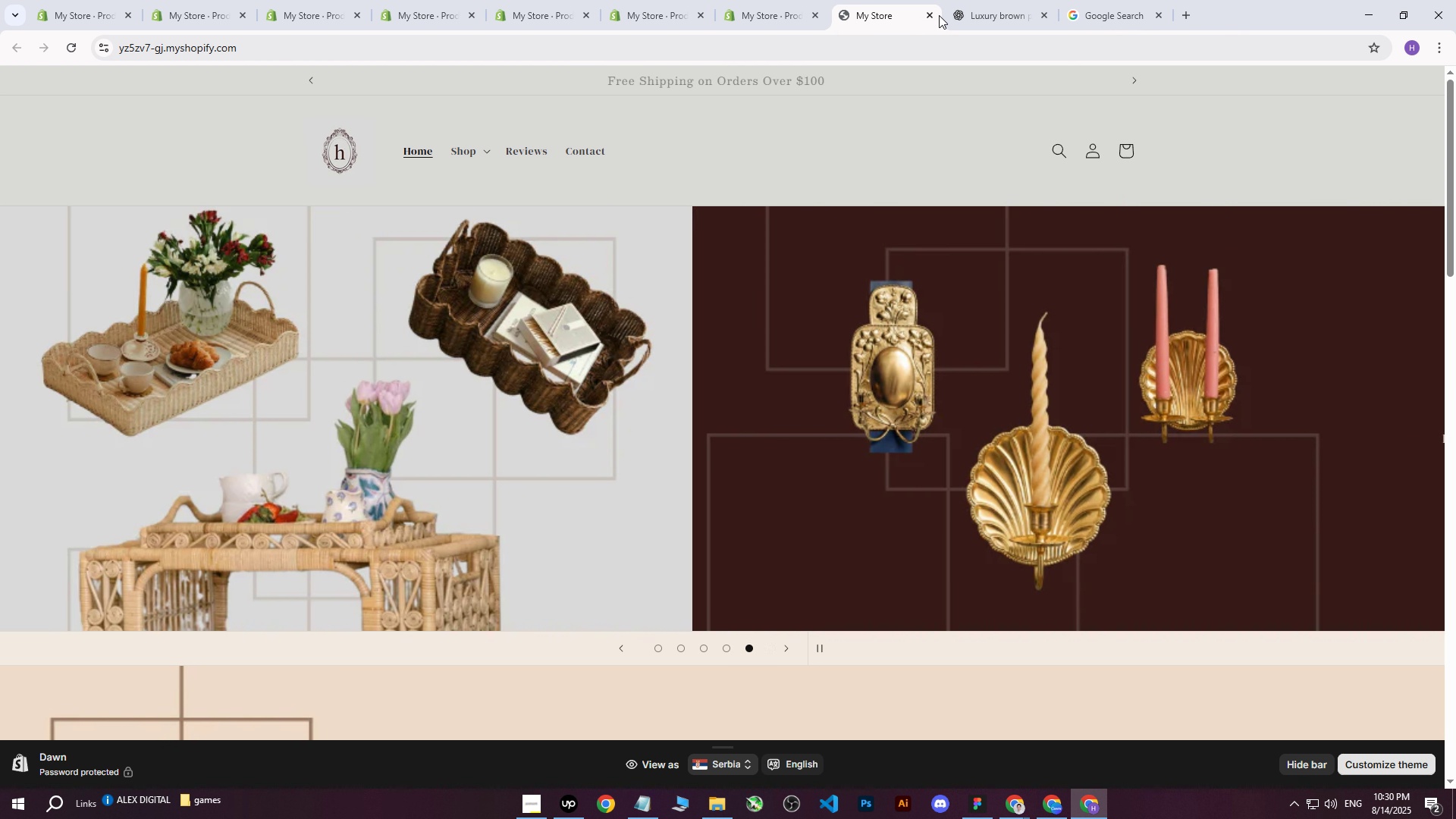 
left_click([934, 15])
 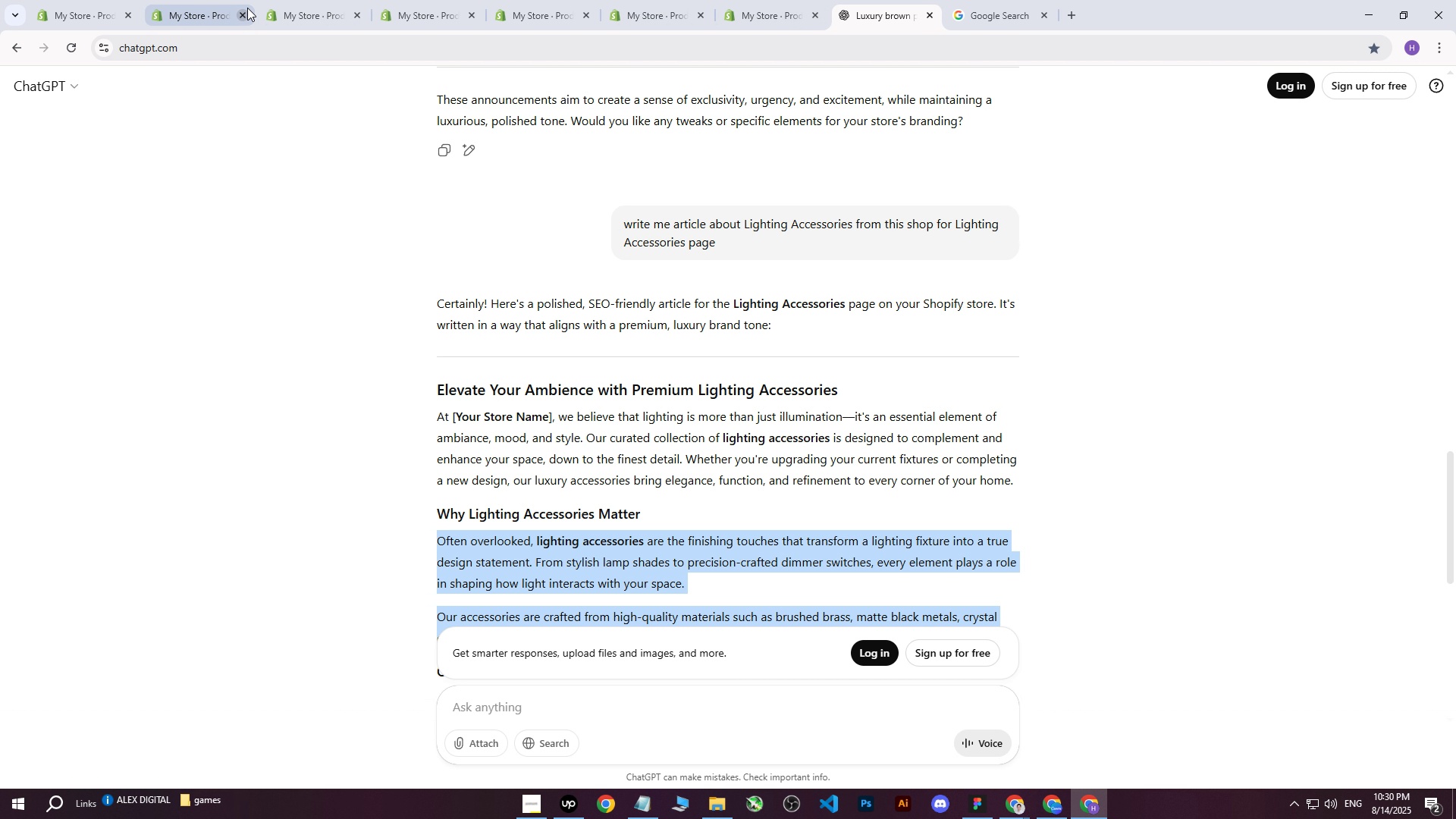 
left_click([223, 0])
 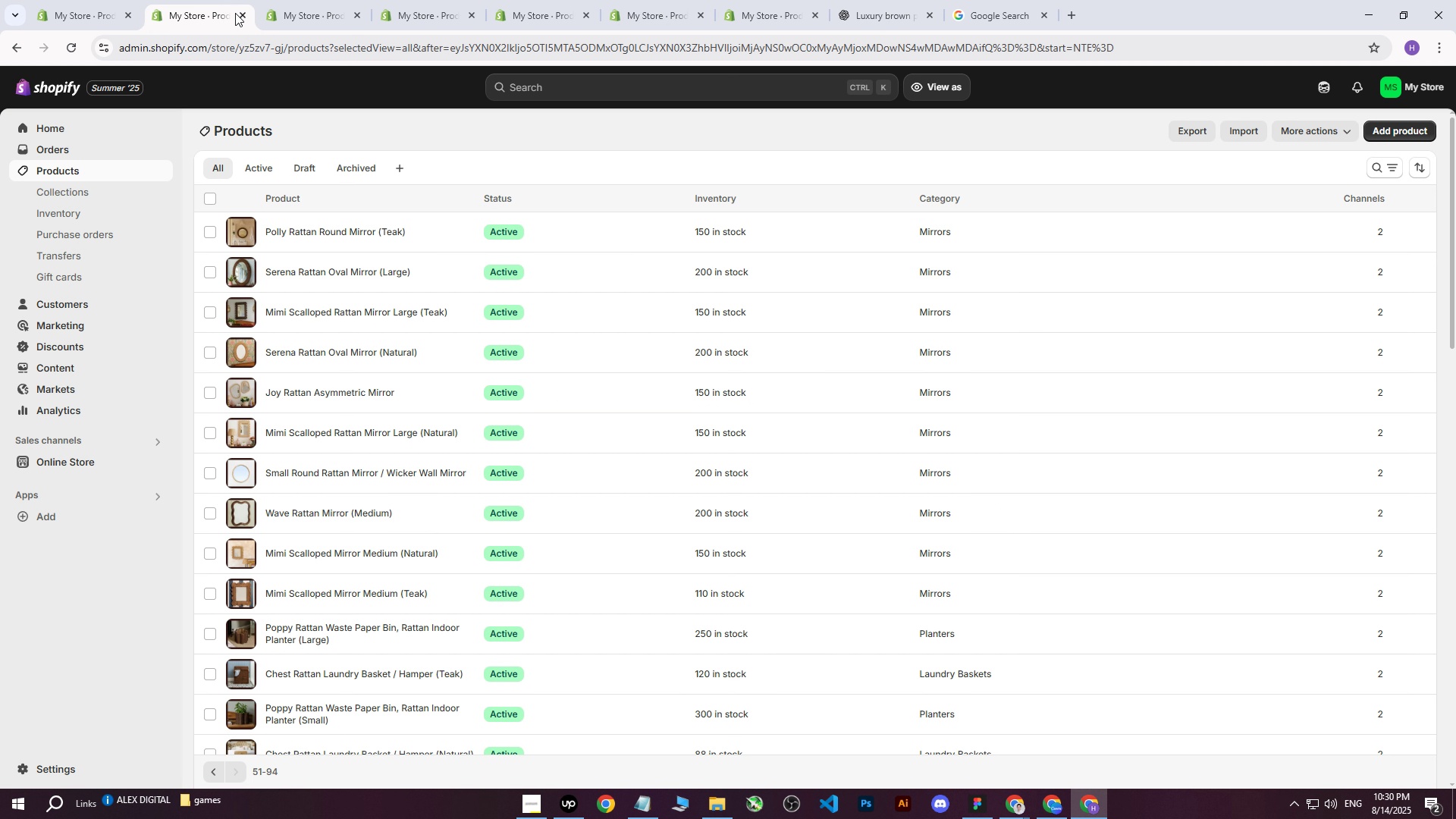 
triple_click([237, 14])
 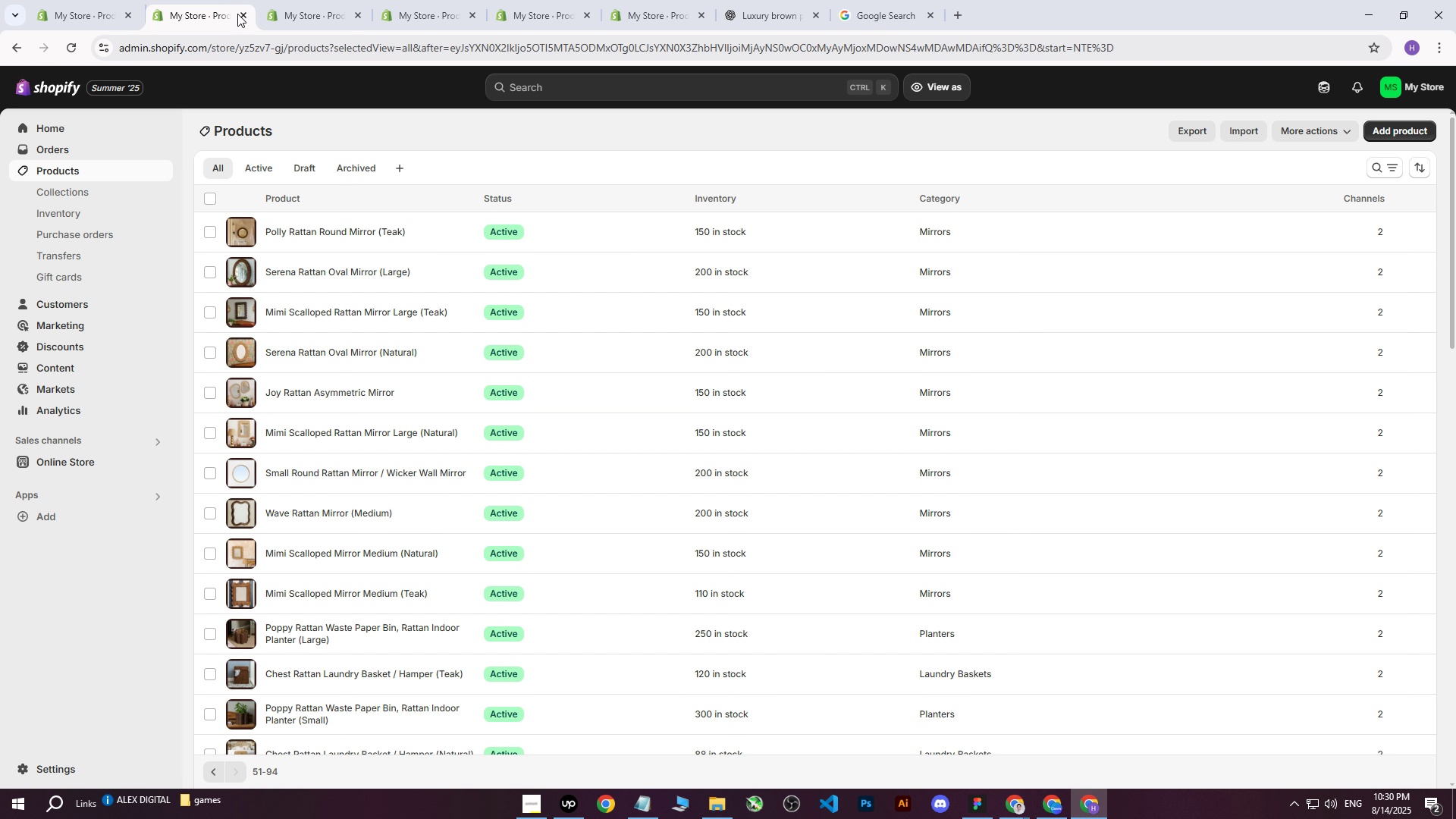 
triple_click([237, 14])
 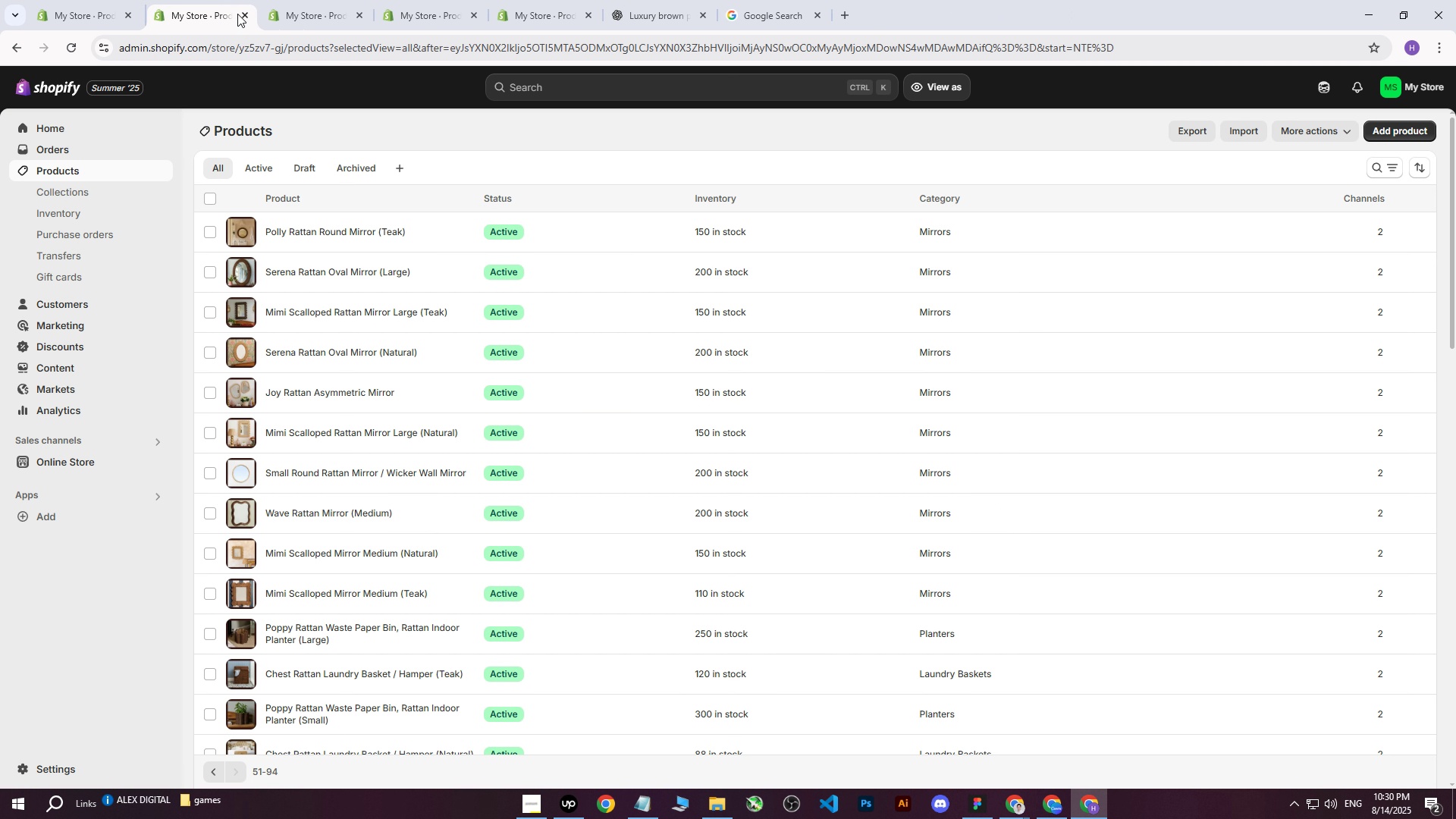 
triple_click([237, 14])
 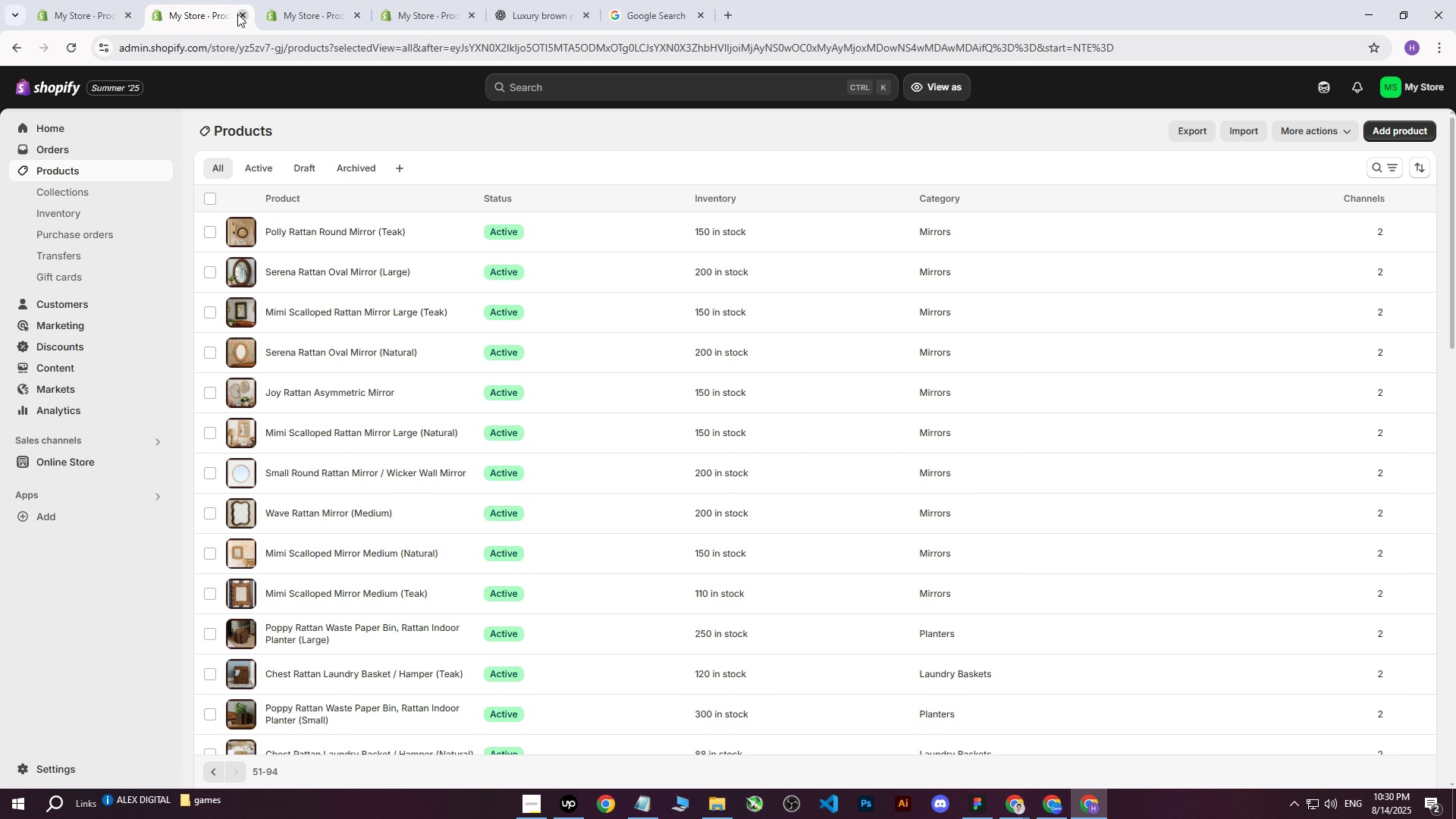 
triple_click([237, 14])
 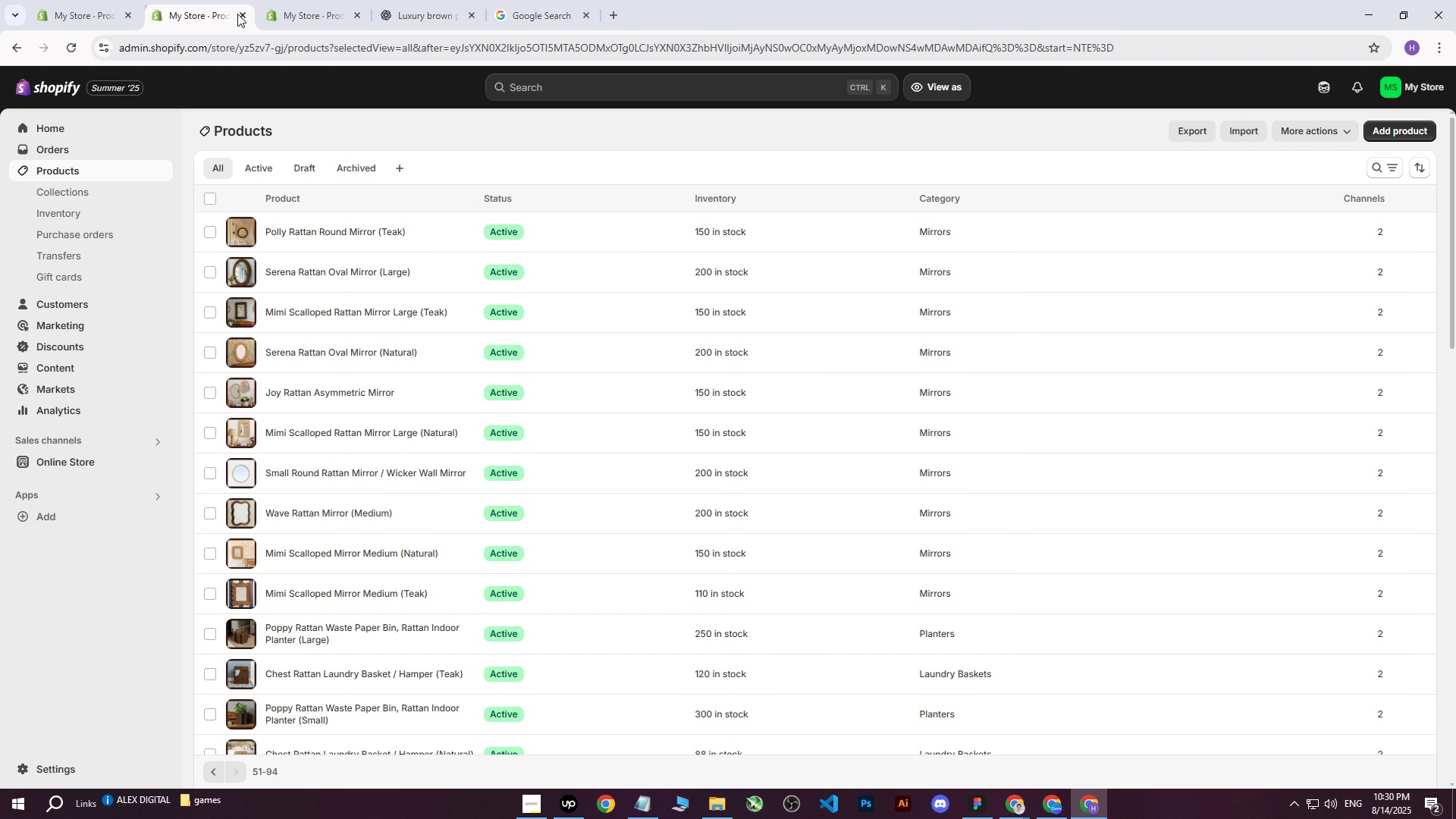 
triple_click([237, 14])
 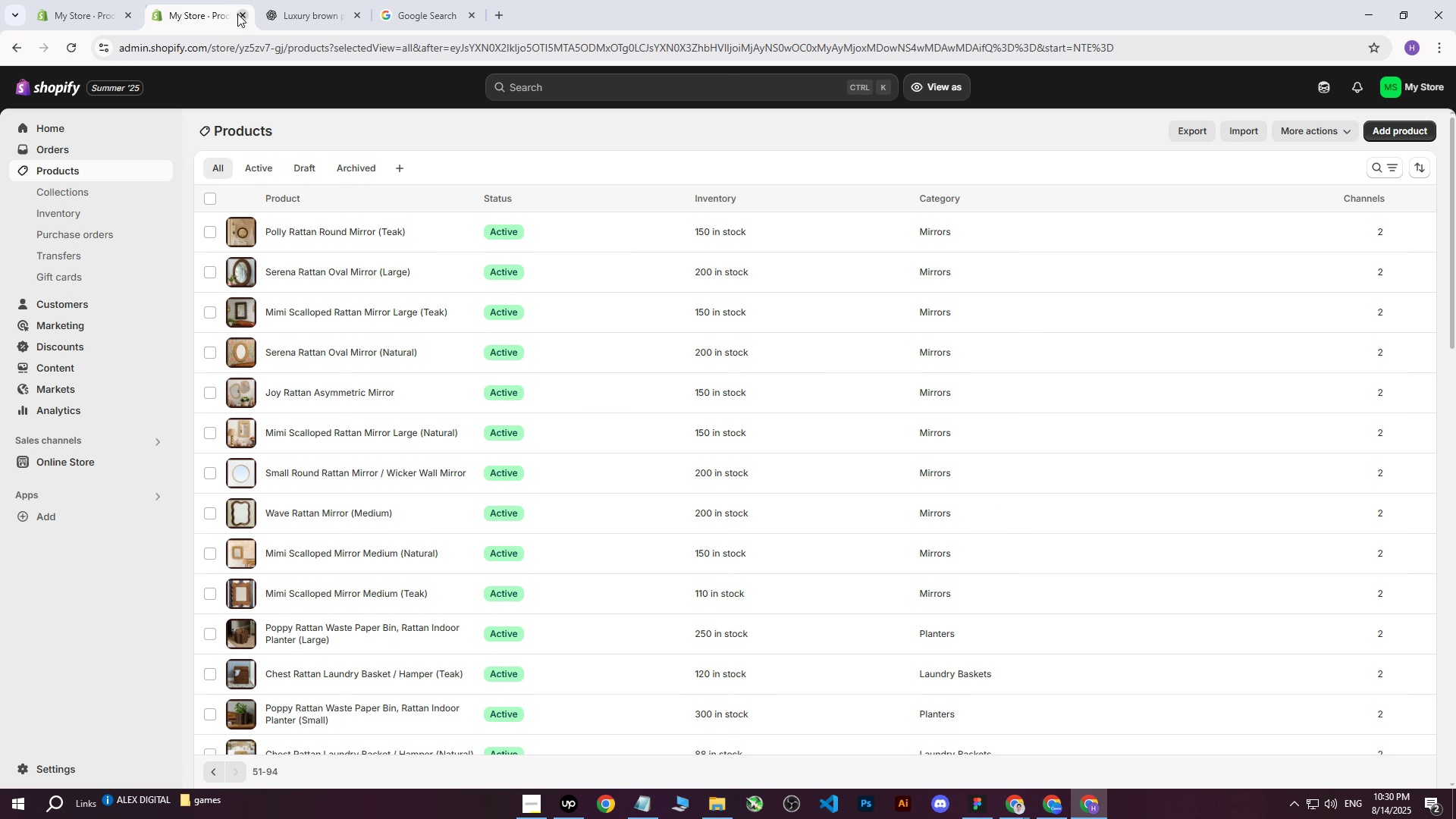 
triple_click([237, 14])
 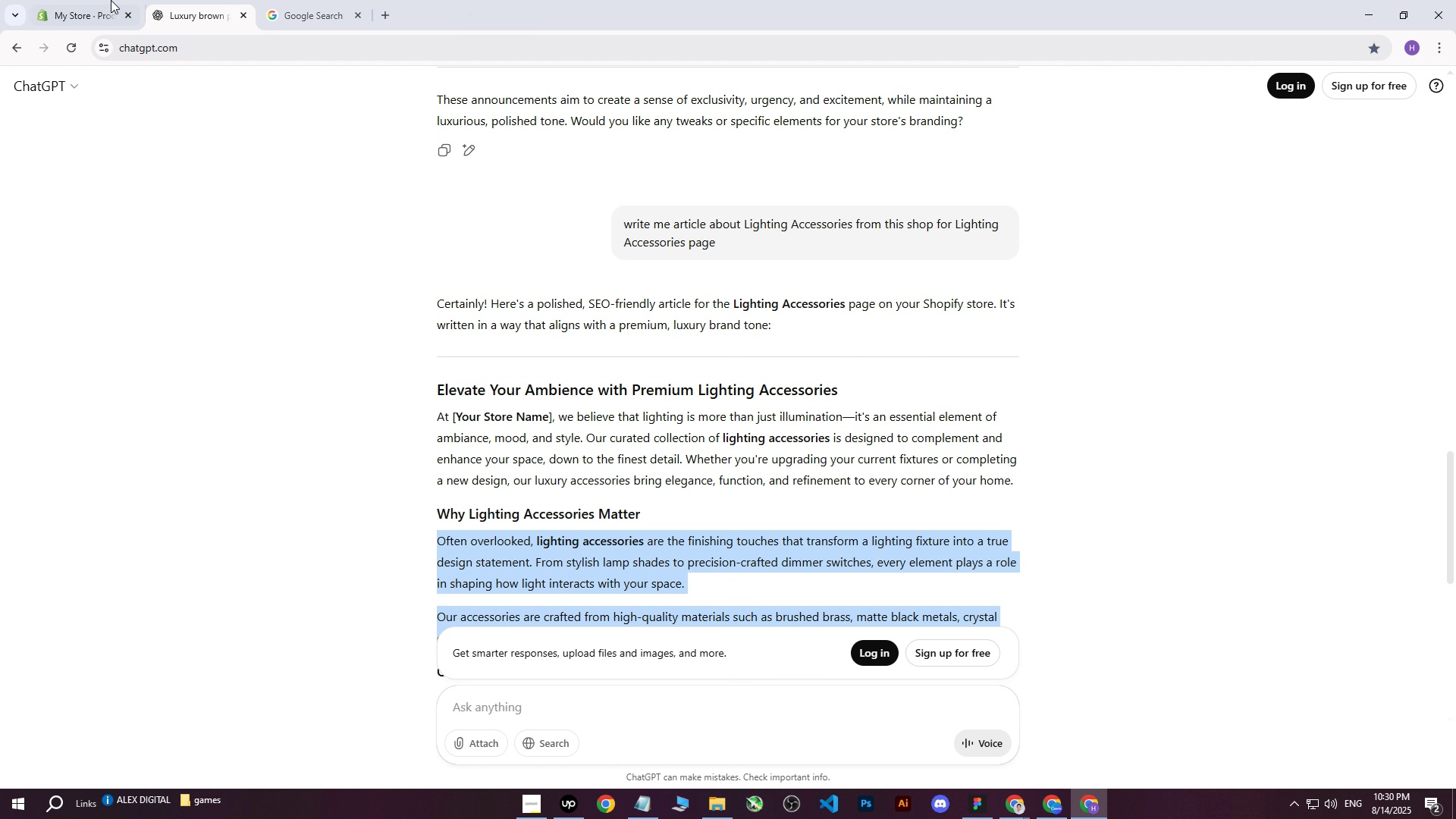 
triple_click([100, 0])
 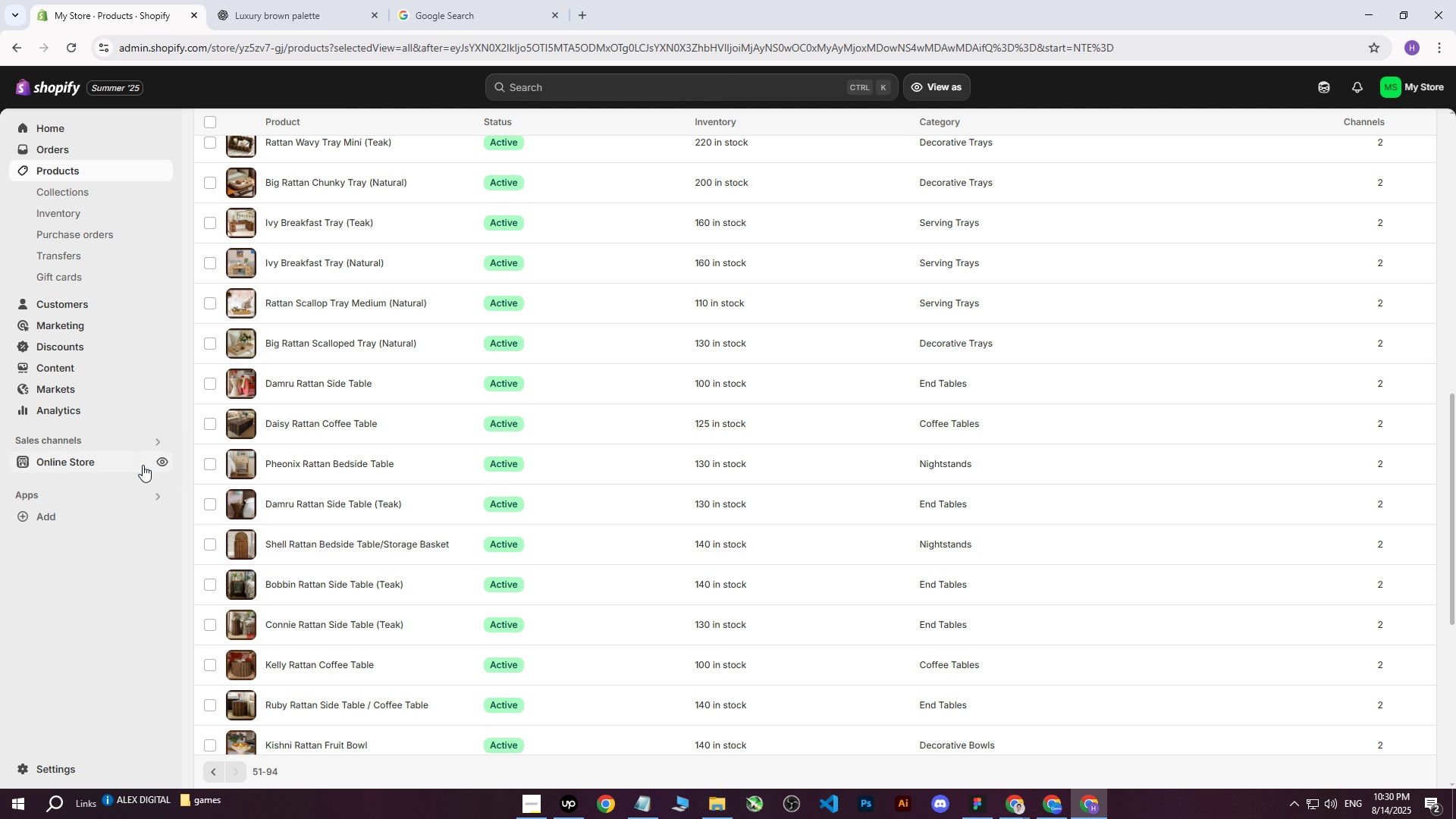 
left_click([161, 462])
 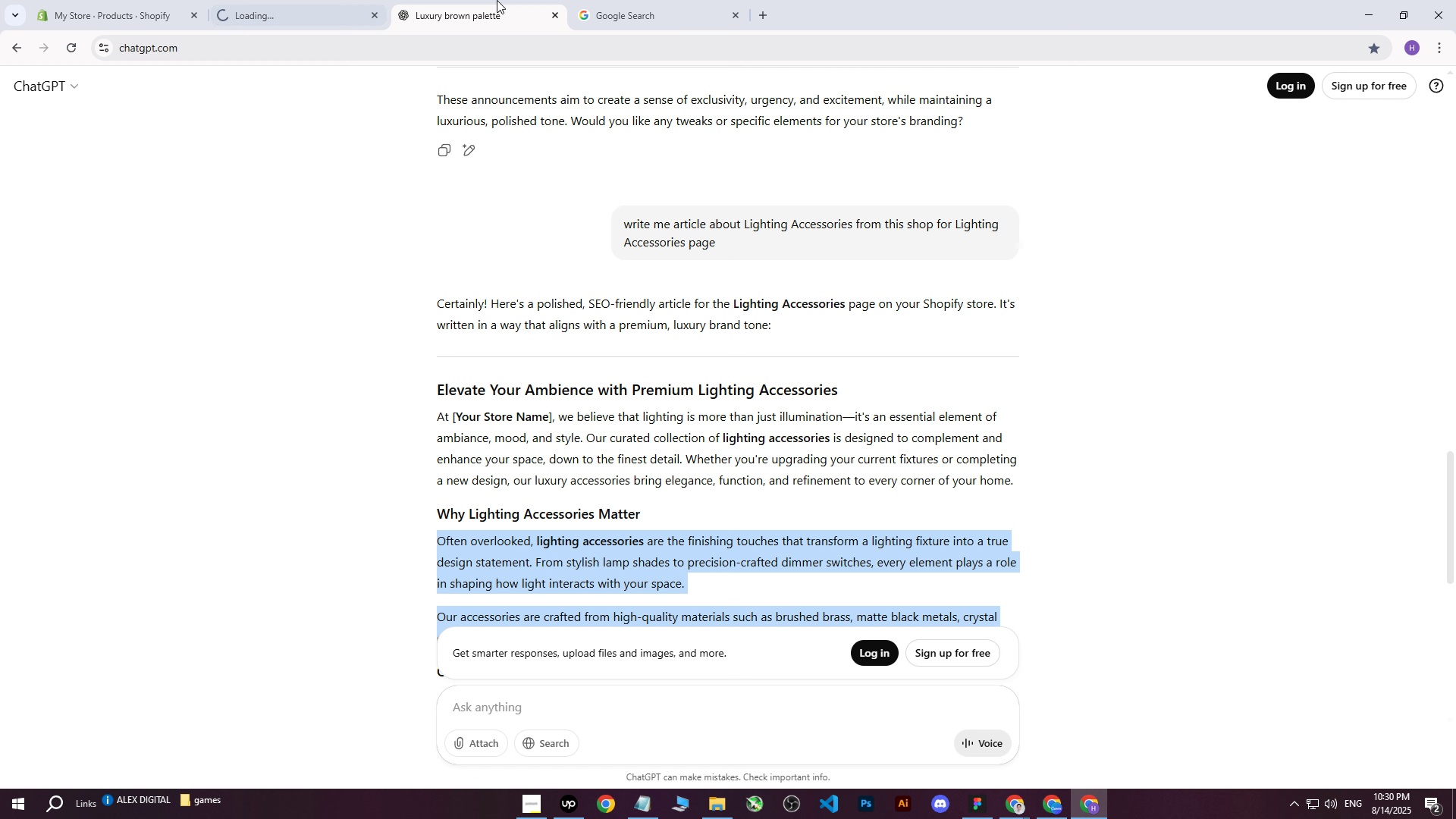 
double_click([645, 0])
 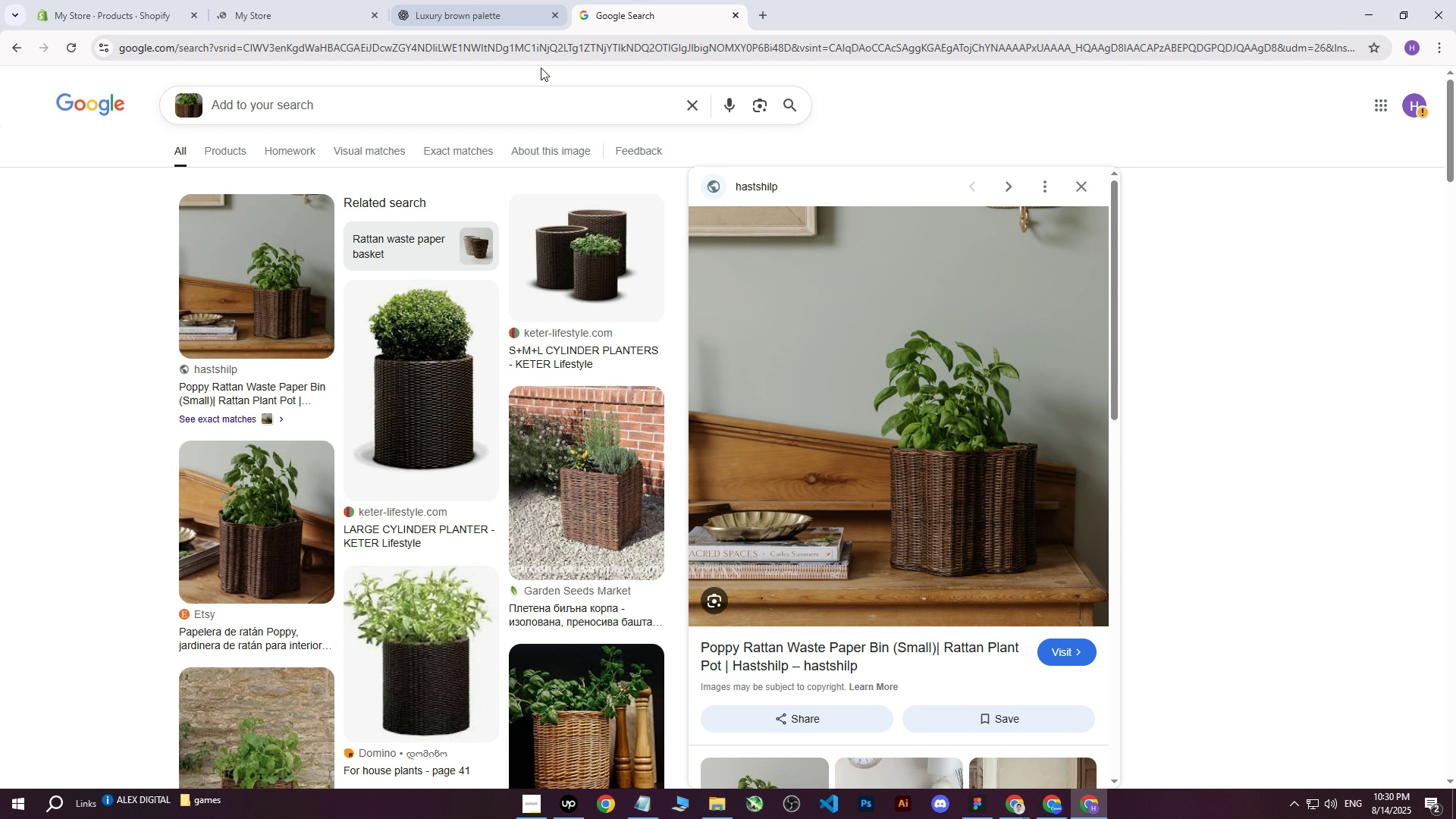 
scroll: coordinate [544, 78], scroll_direction: up, amount: 3.0
 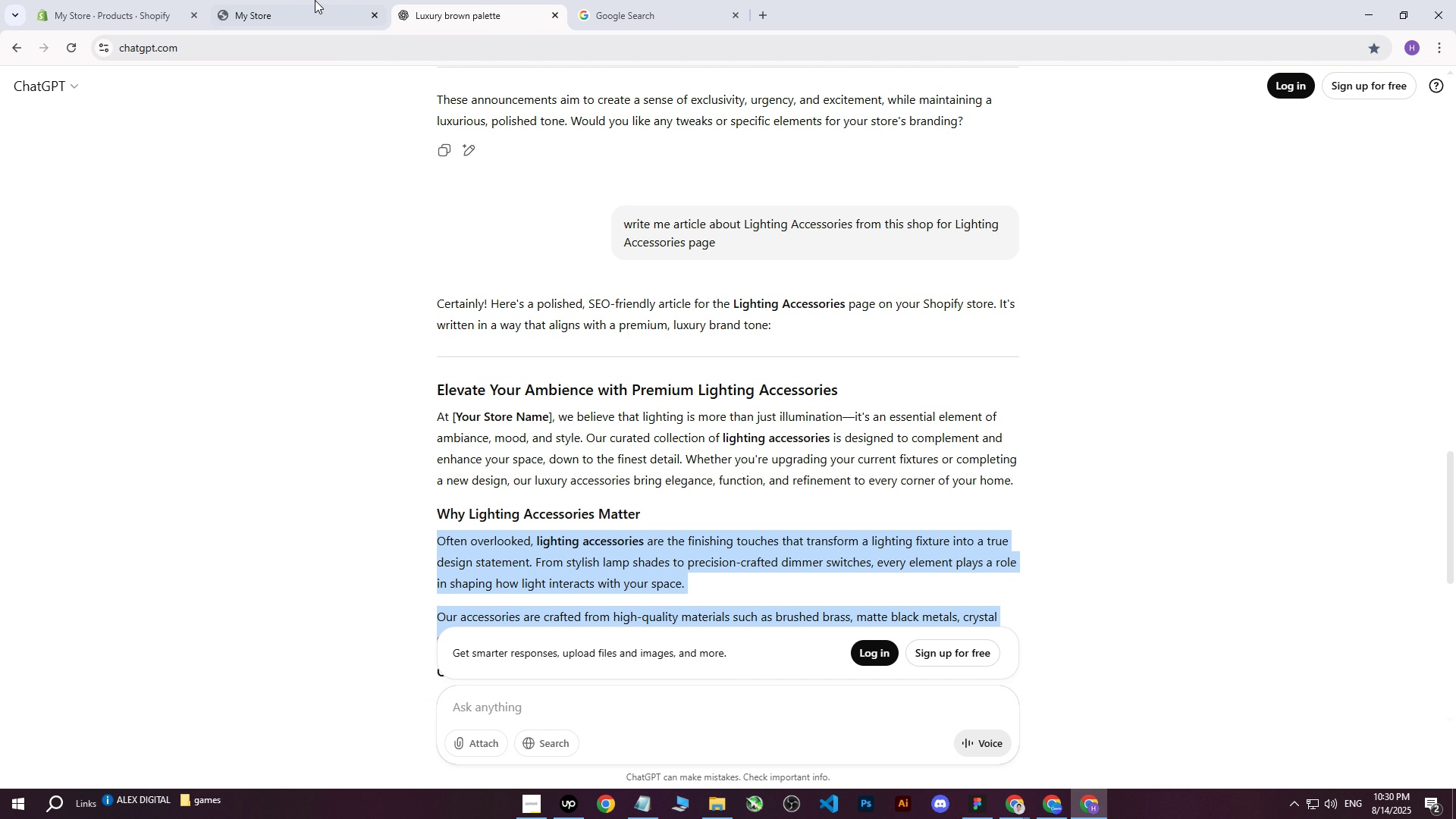 
double_click([304, 0])
 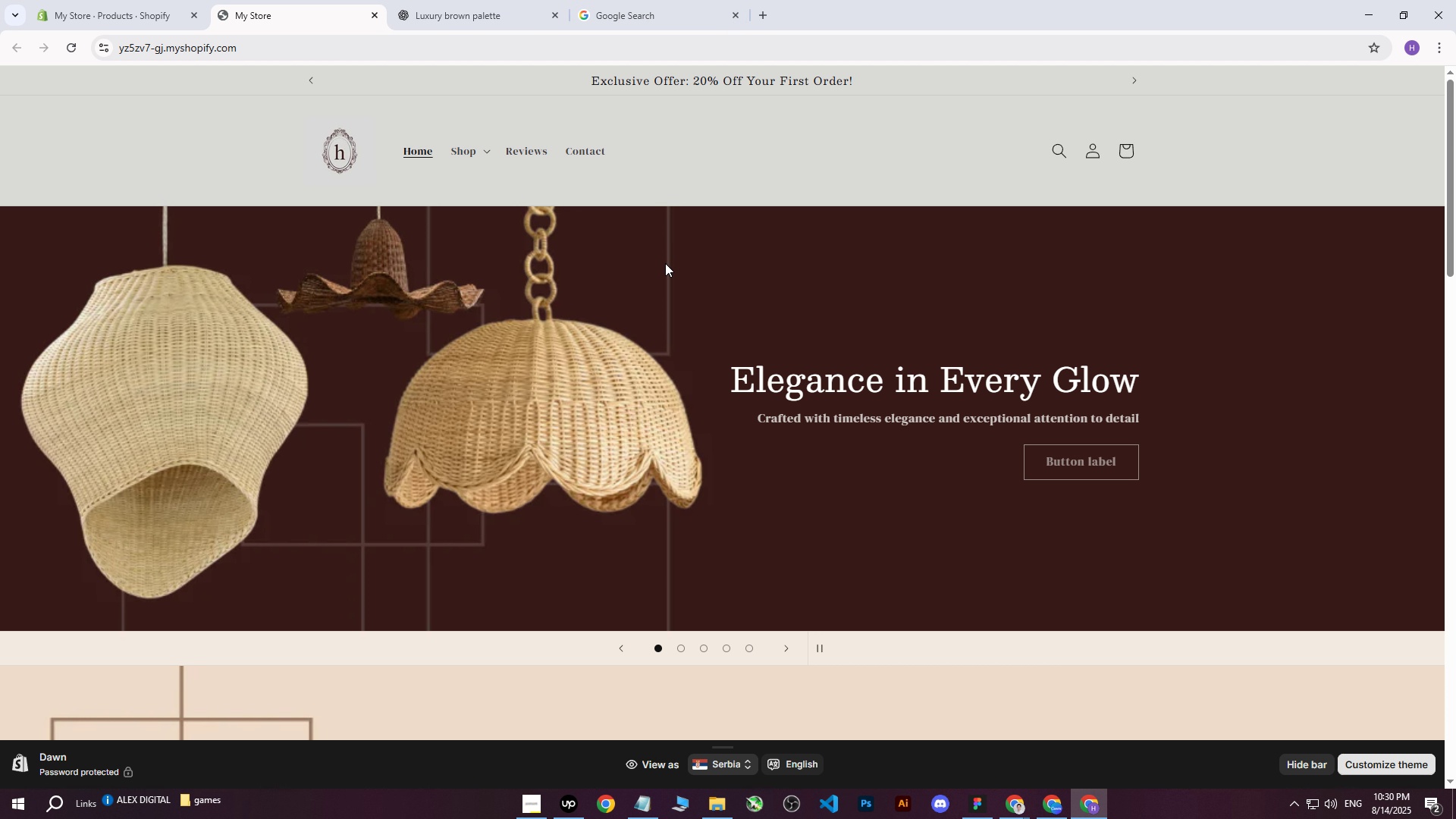 
scroll: coordinate [532, 164], scroll_direction: up, amount: 7.0
 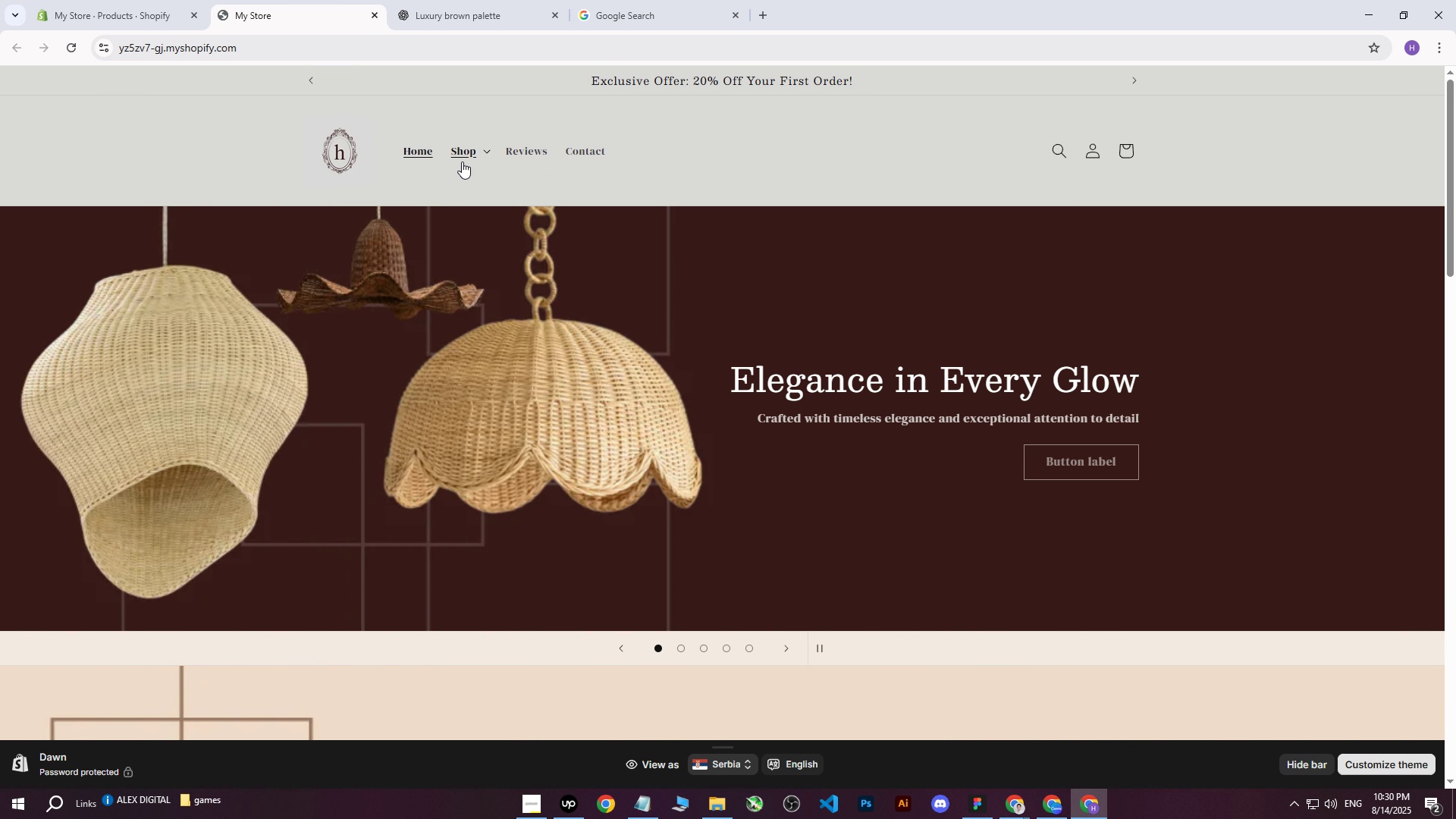 
left_click([469, 149])
 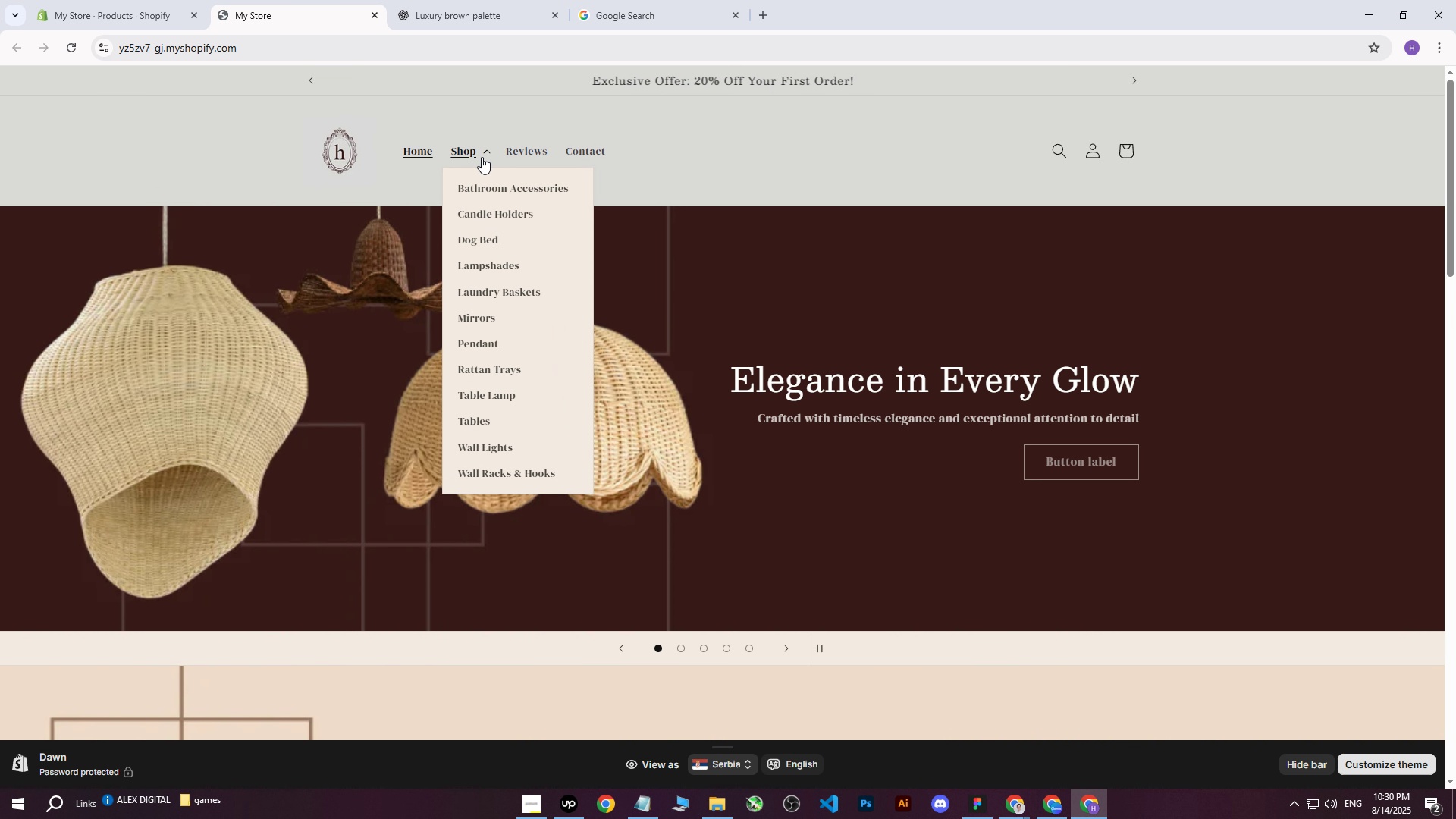 
left_click([476, 131])
 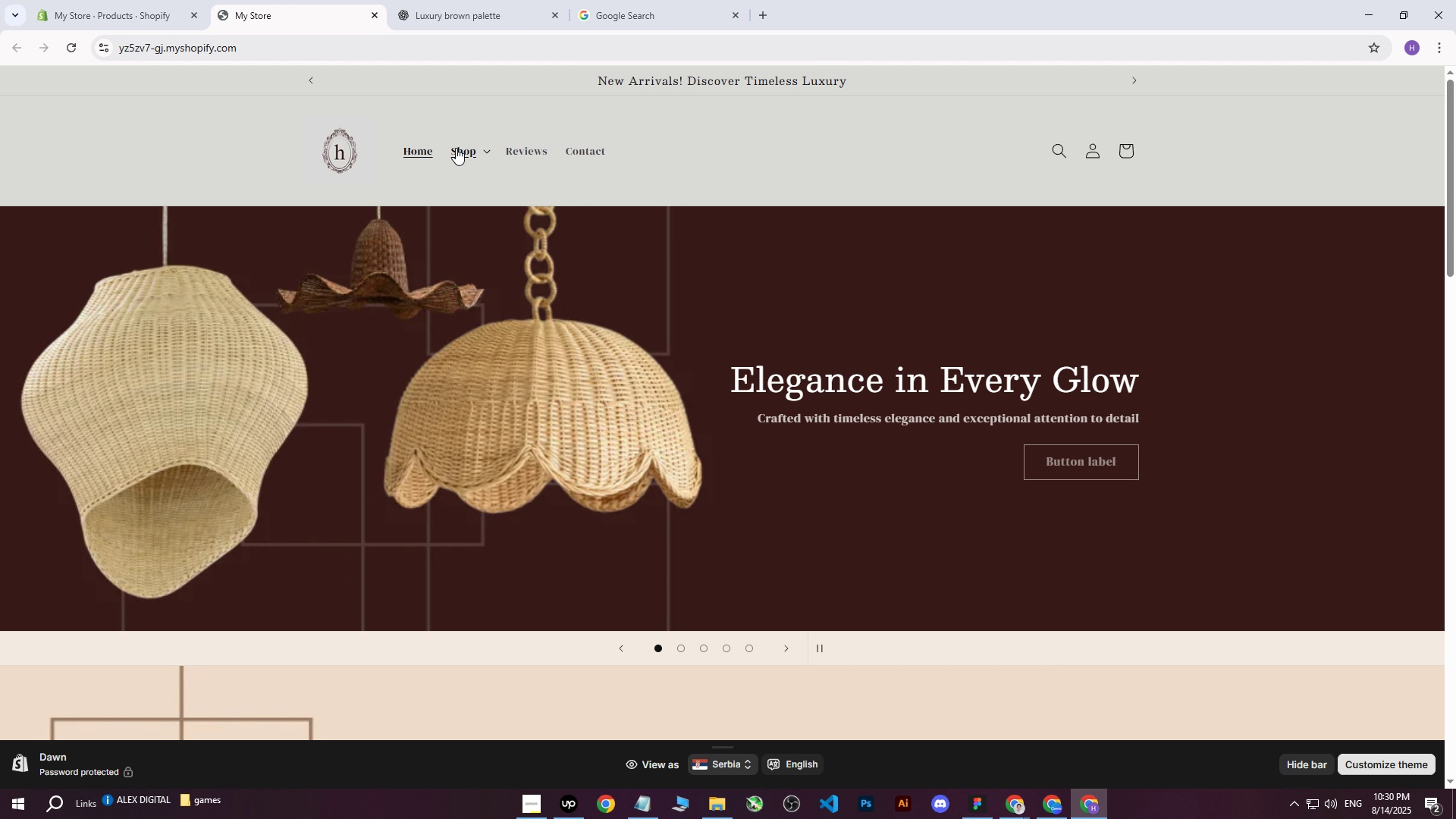 
scroll: coordinate [734, 414], scroll_direction: down, amount: 24.0
 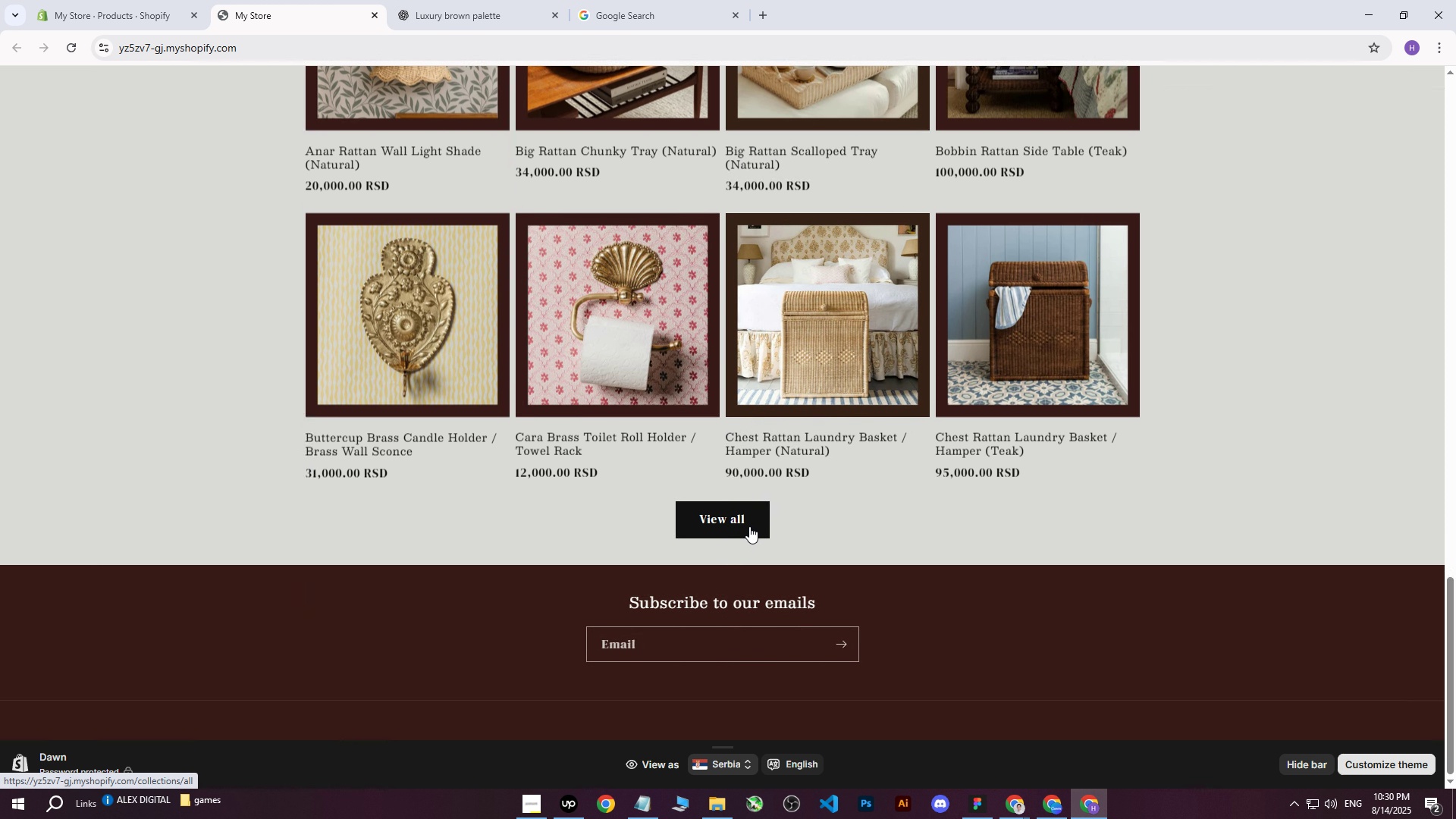 
left_click([748, 526])
 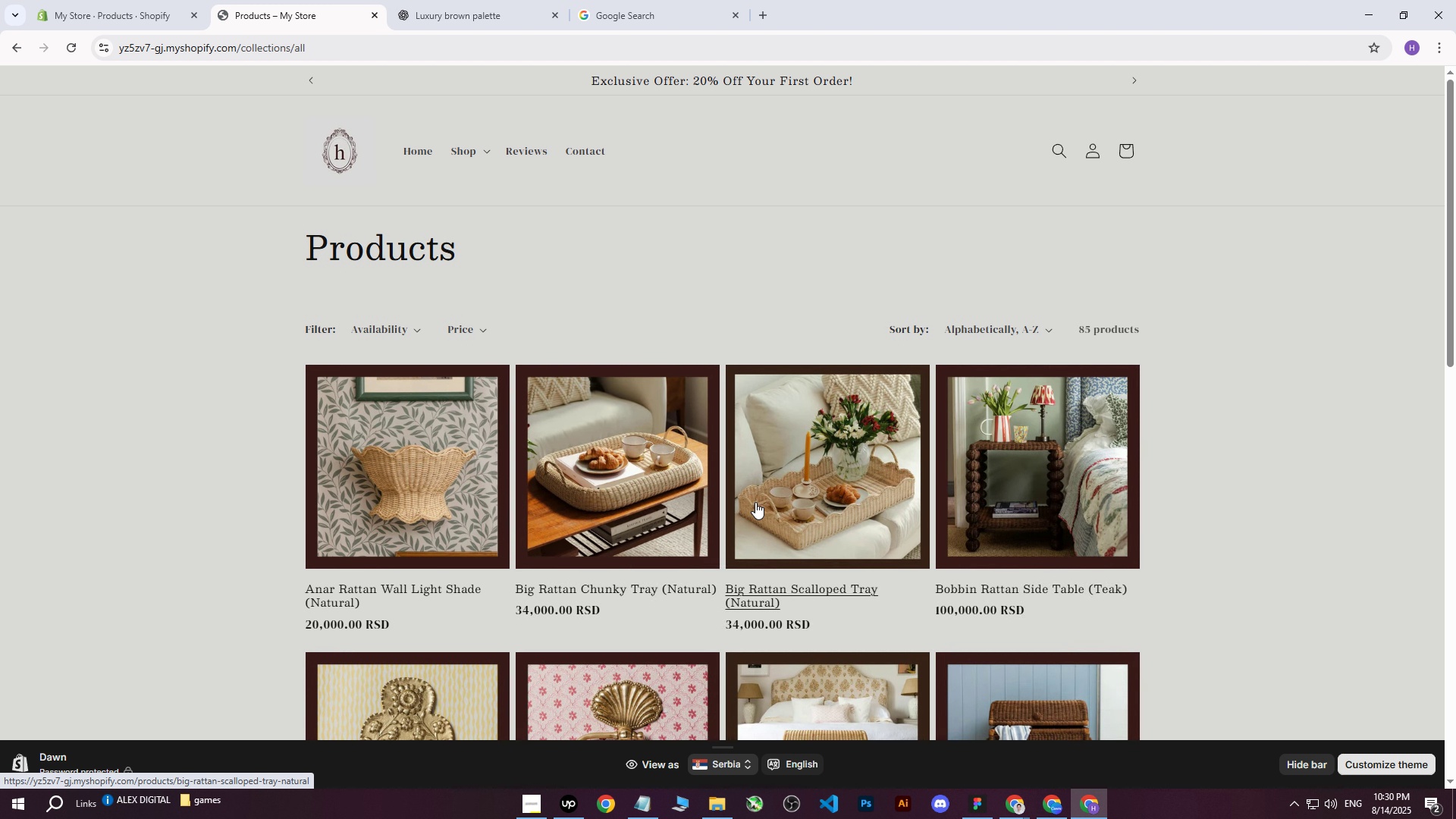 
scroll: coordinate [736, 413], scroll_direction: down, amount: 16.0
 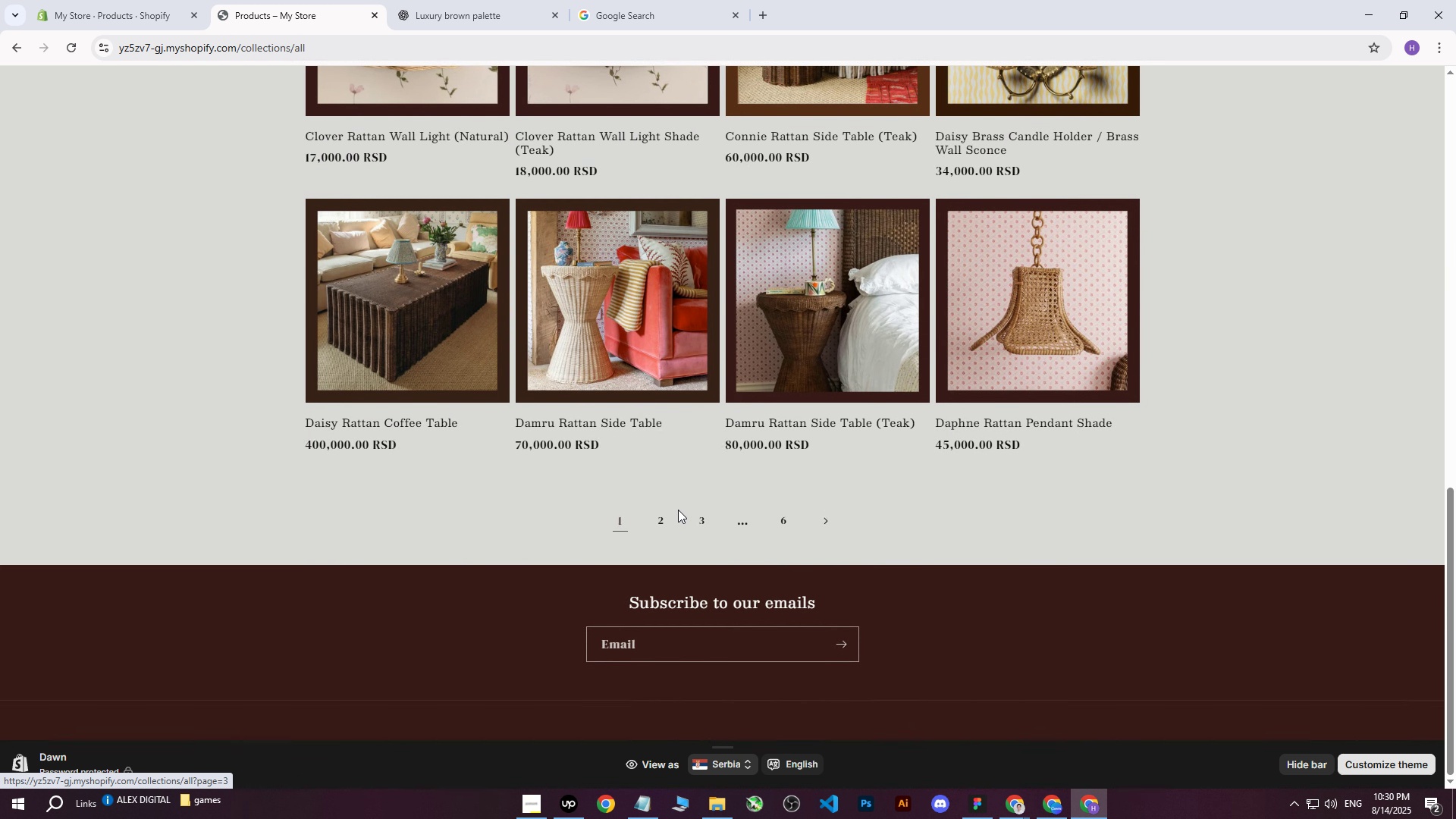 
left_click([663, 515])
 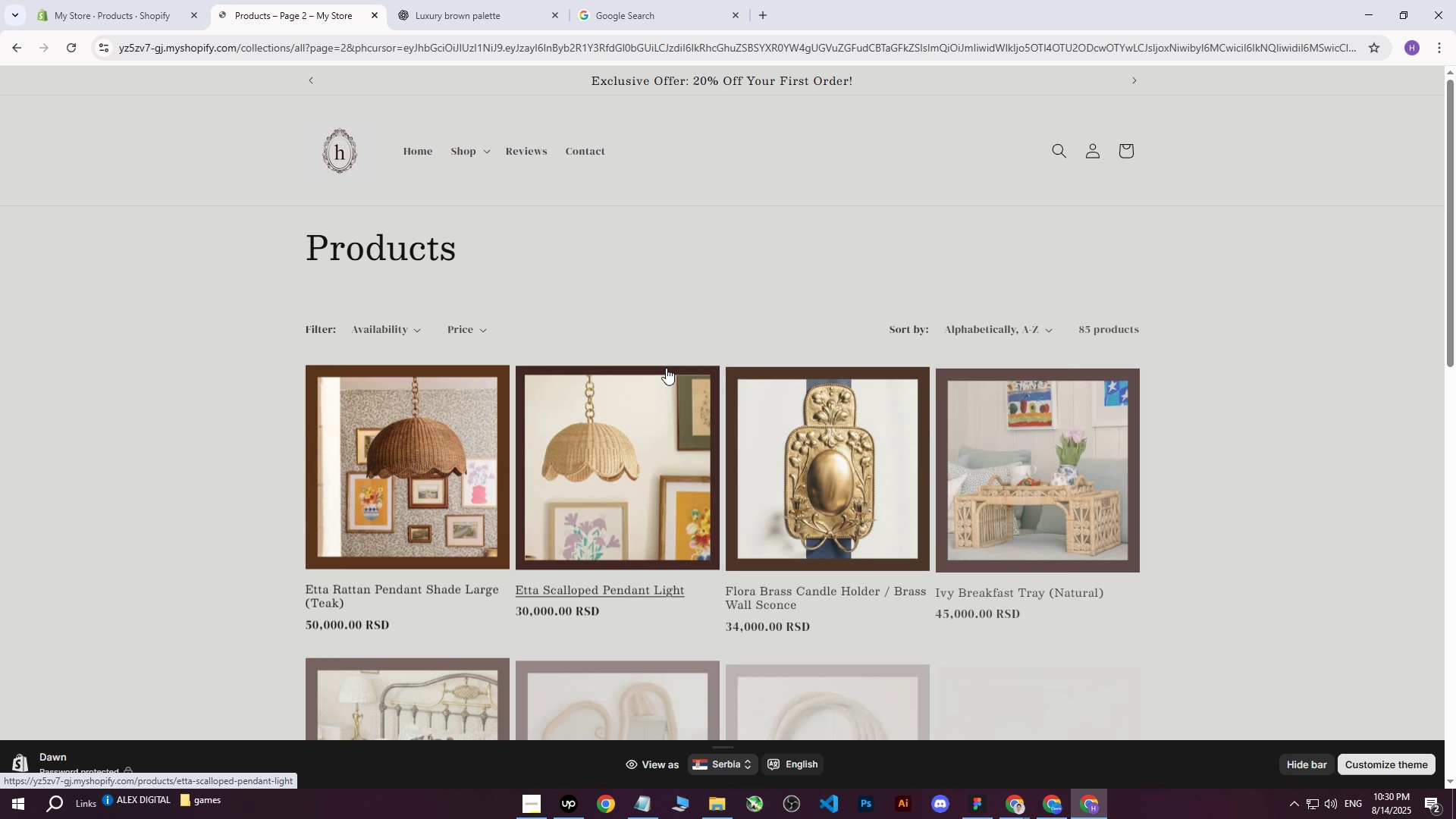 
scroll: coordinate [668, 362], scroll_direction: down, amount: 2.0
 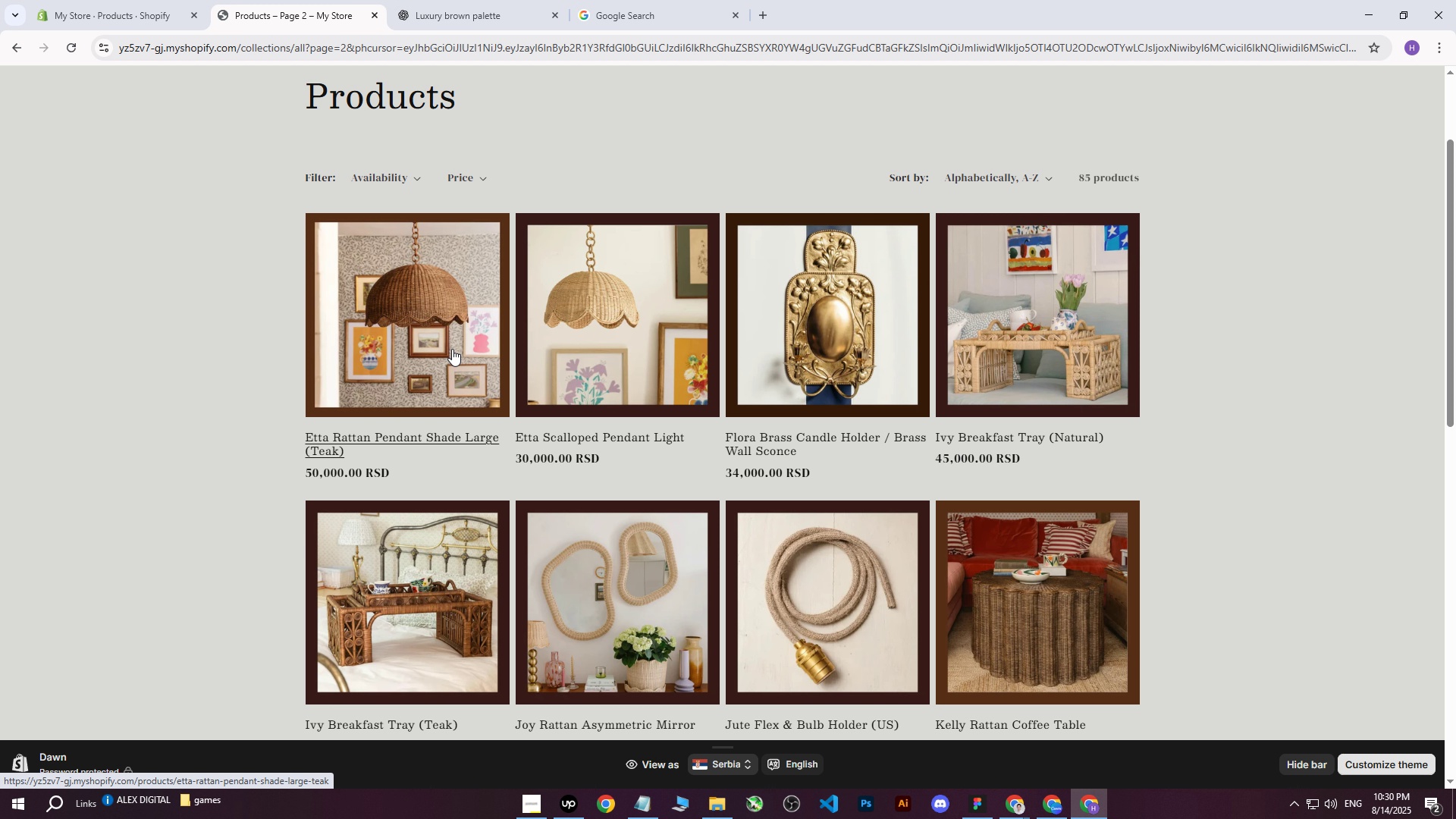 
wait(5.19)
 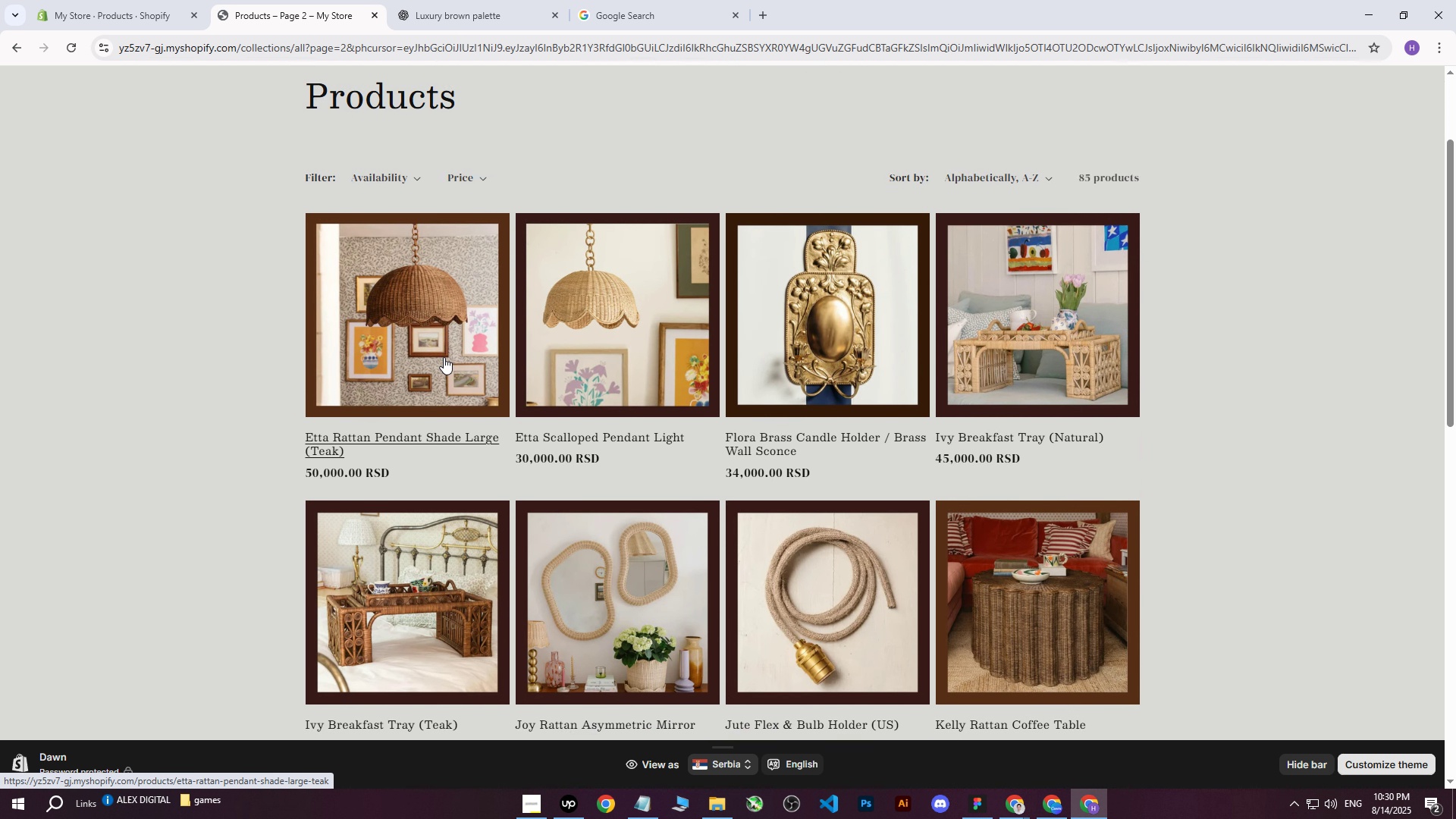 
left_click([157, 0])
 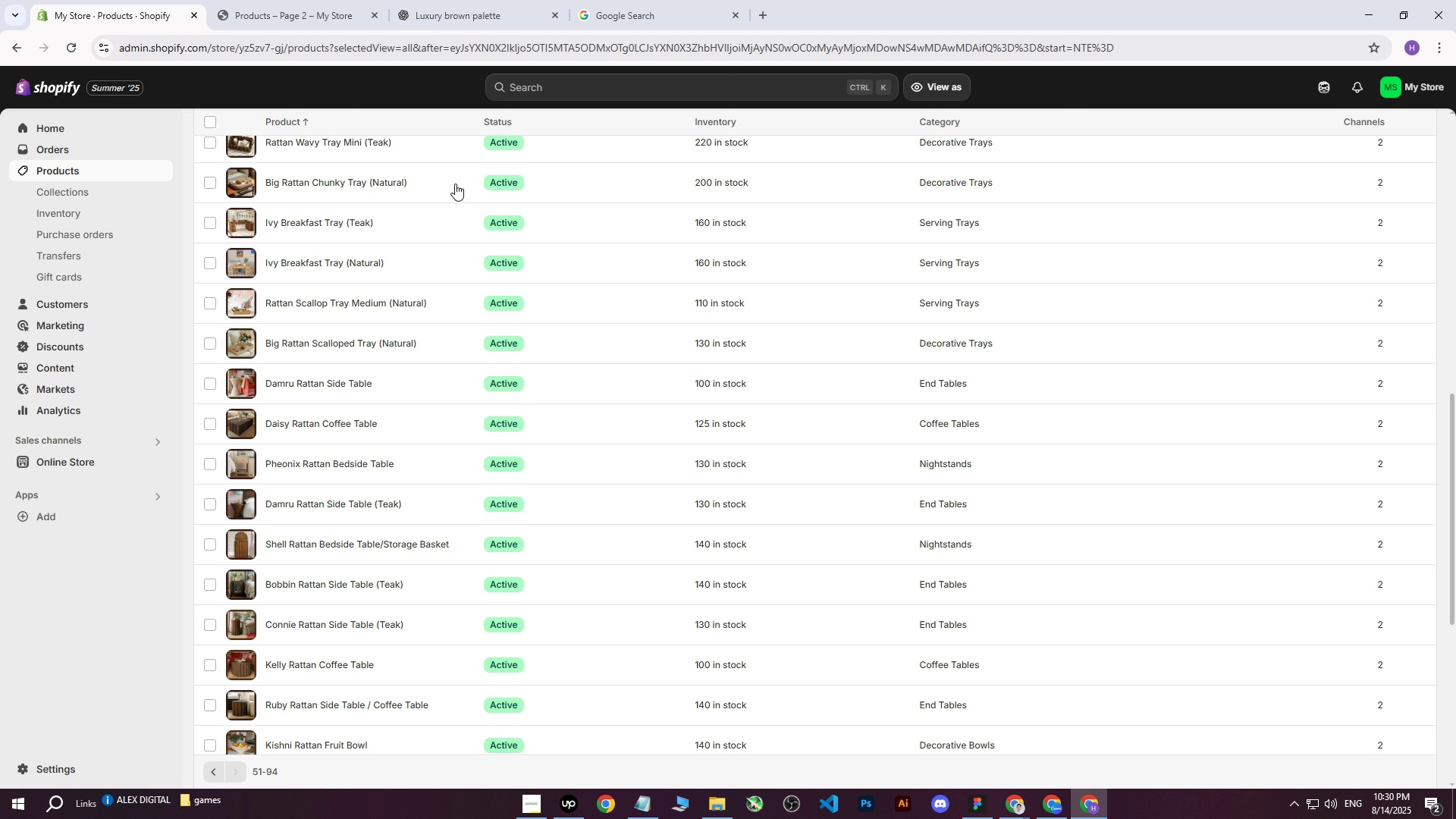 
scroll: coordinate [410, 209], scroll_direction: up, amount: 19.0
 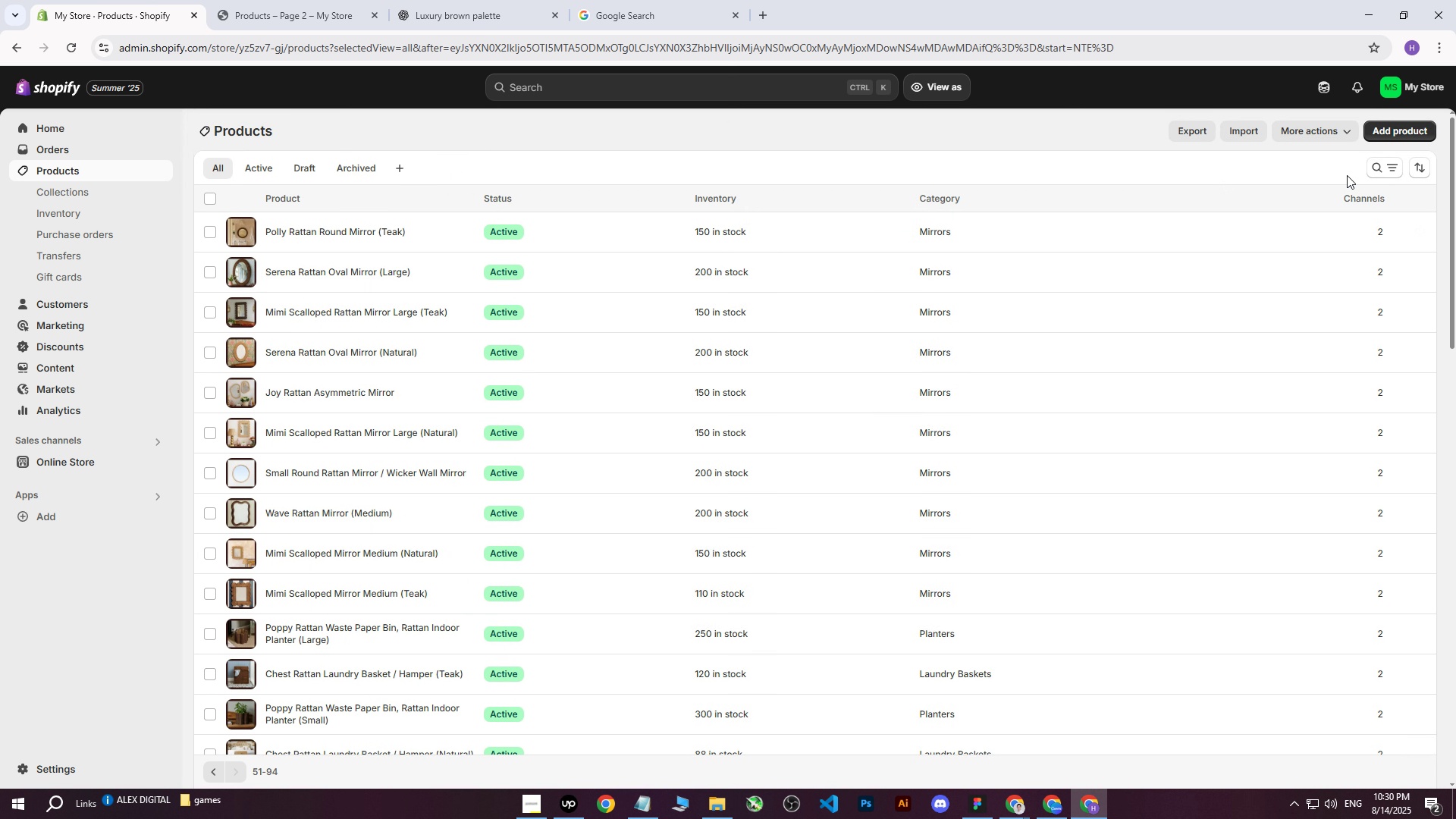 
left_click([1382, 171])
 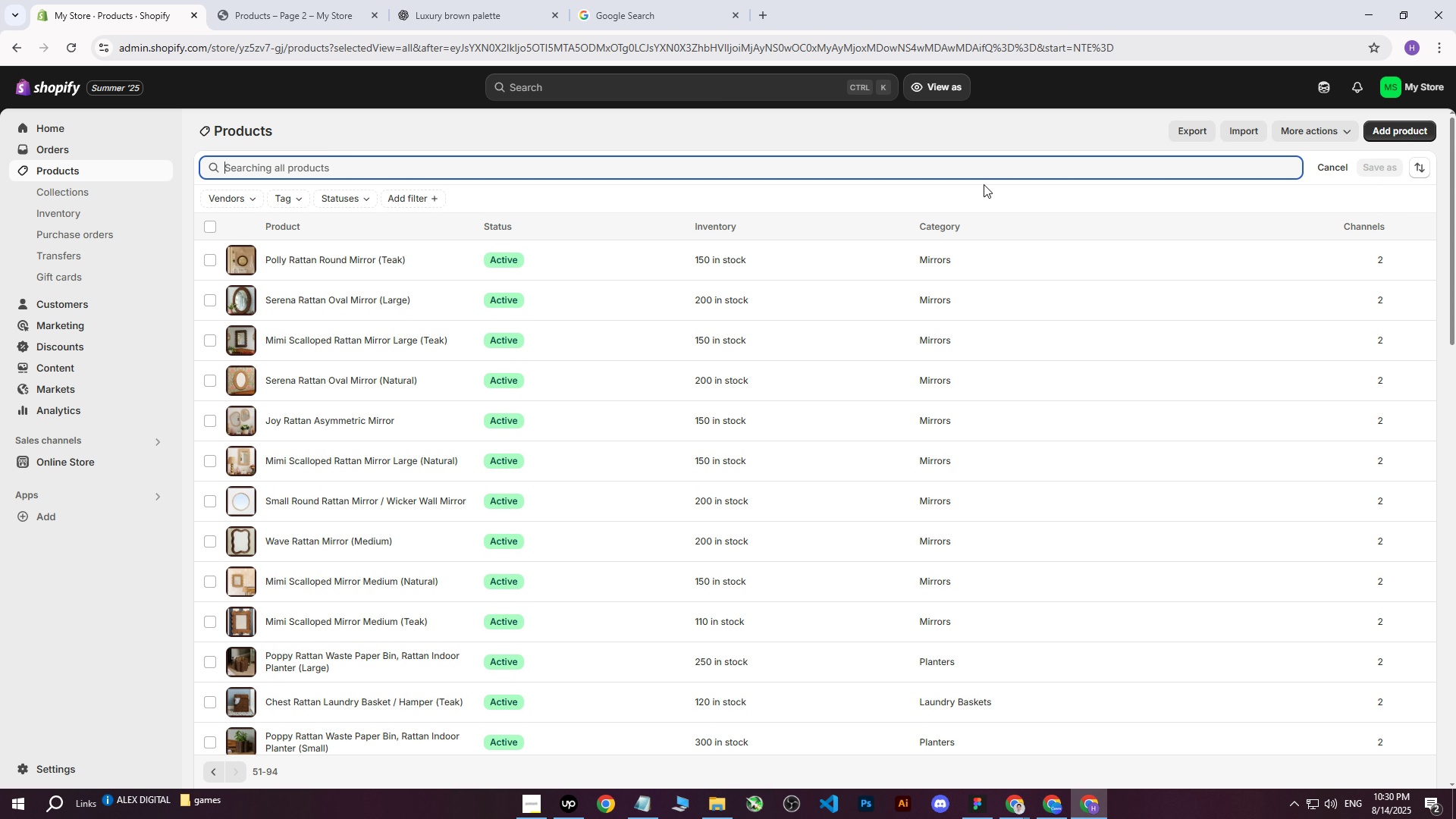 
type(ett)
key(Backspace)
type(ta)
 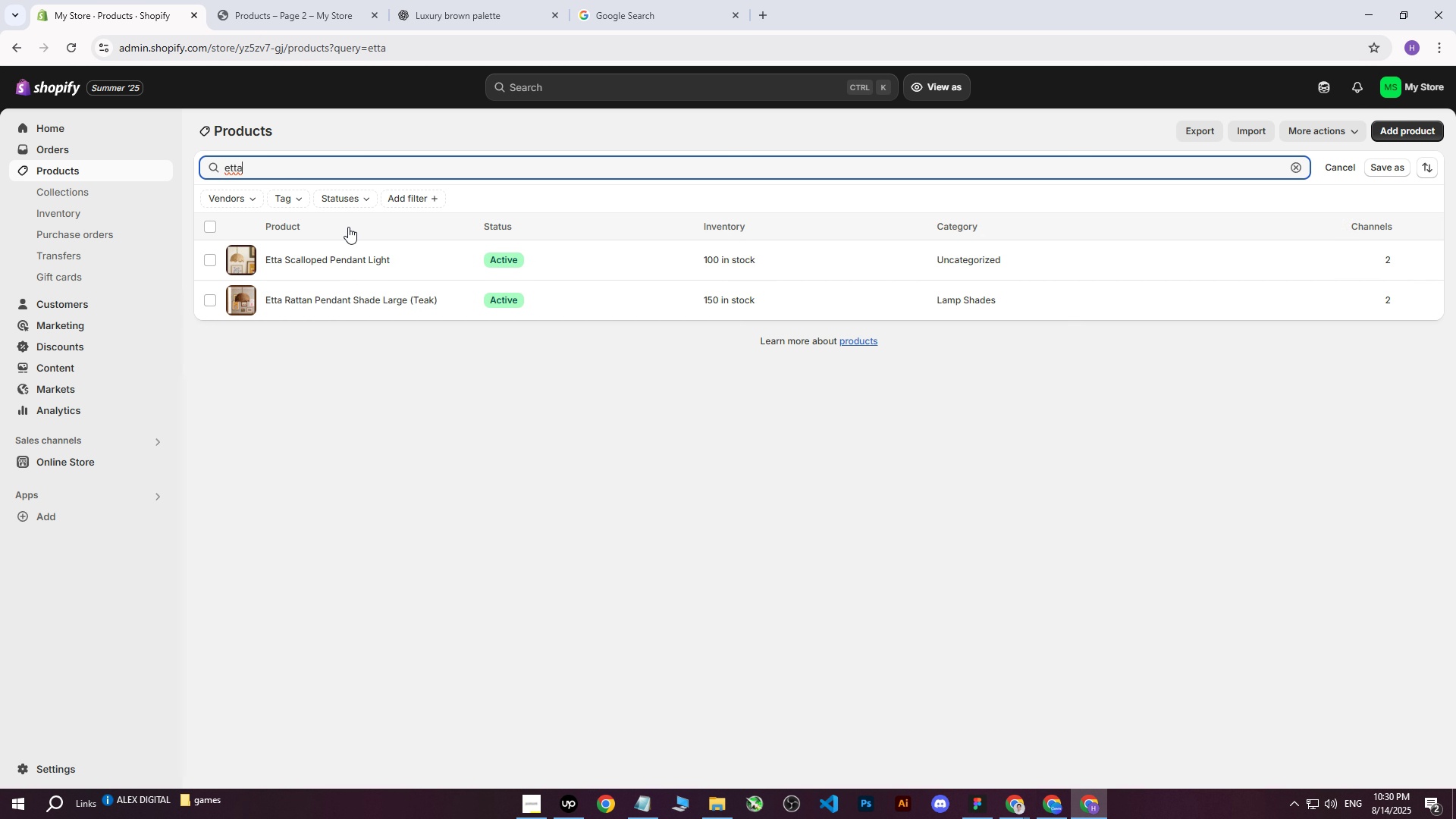 
left_click([346, 264])
 